 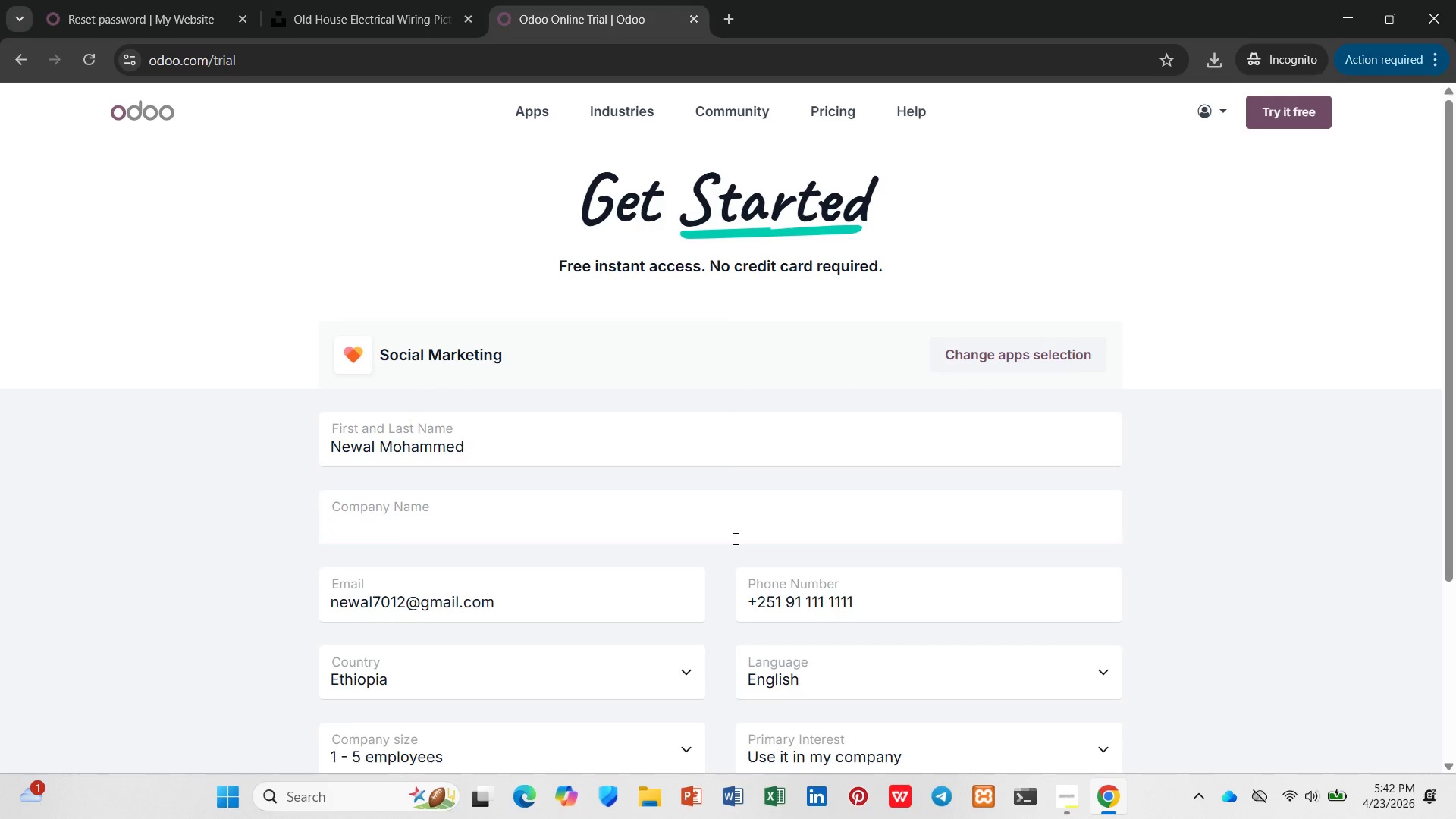 
key(Control+V)
 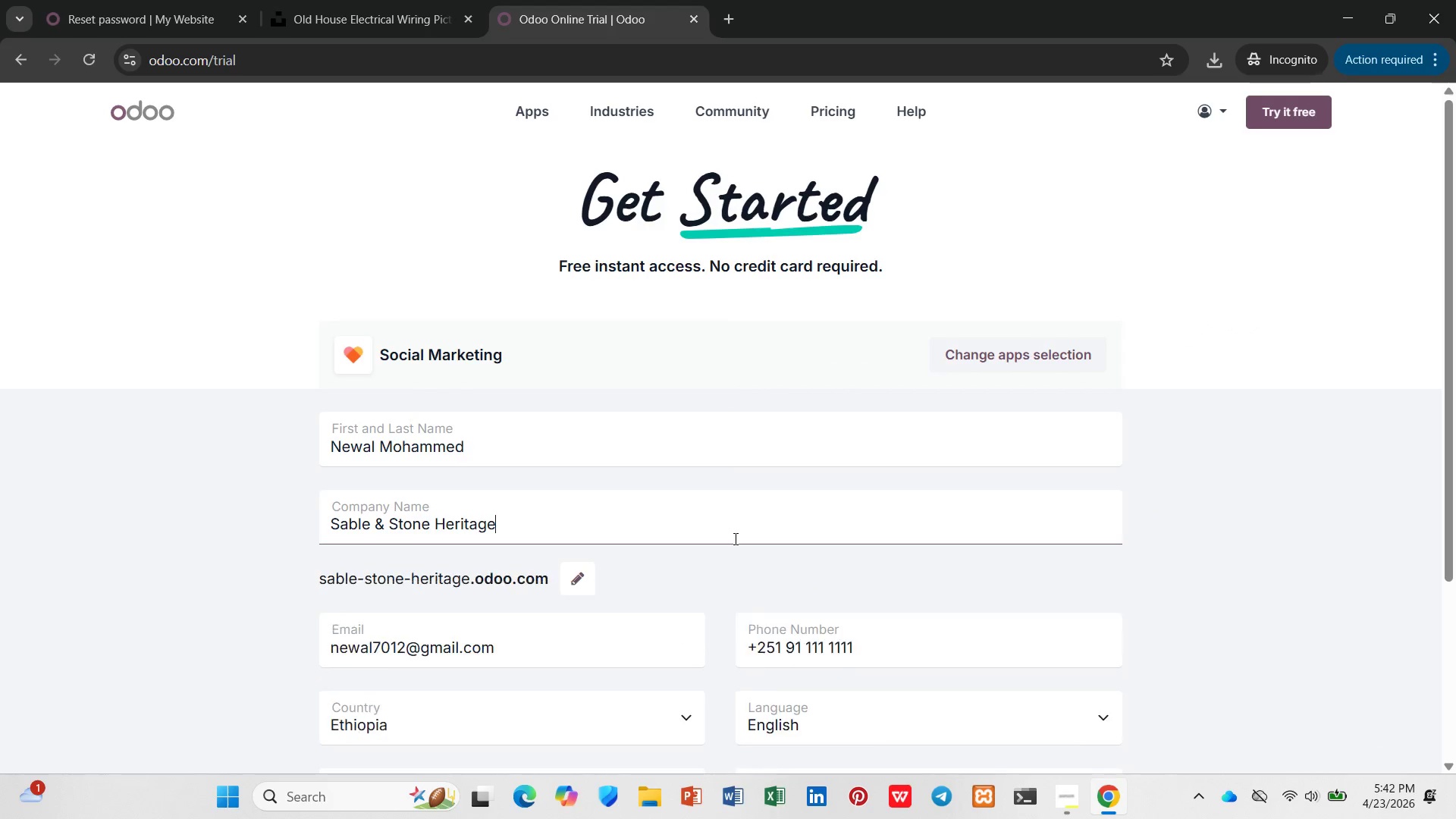 
scroll: coordinate [734, 538], scroll_direction: down, amount: 4.0
 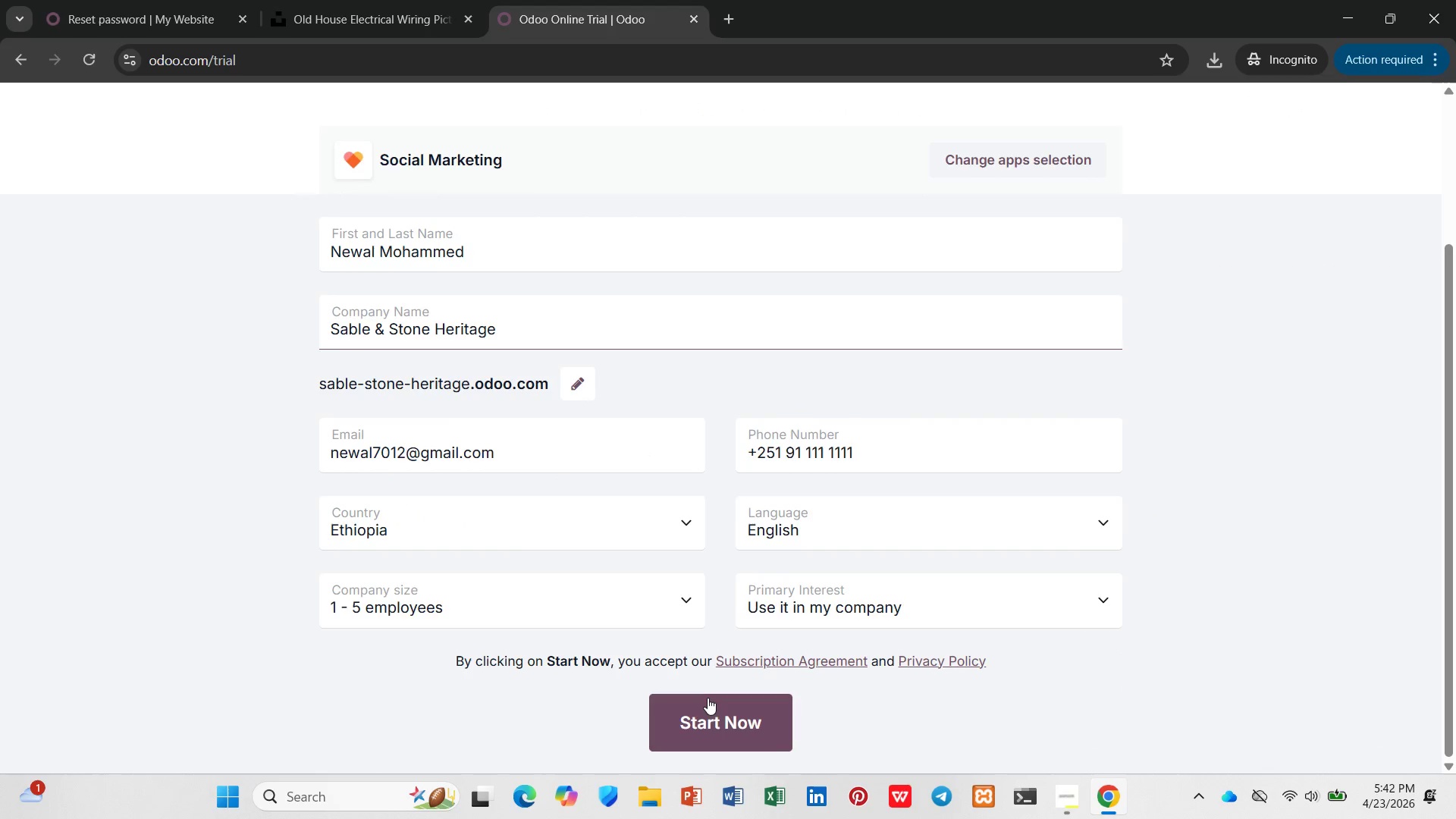 
left_click([708, 698])
 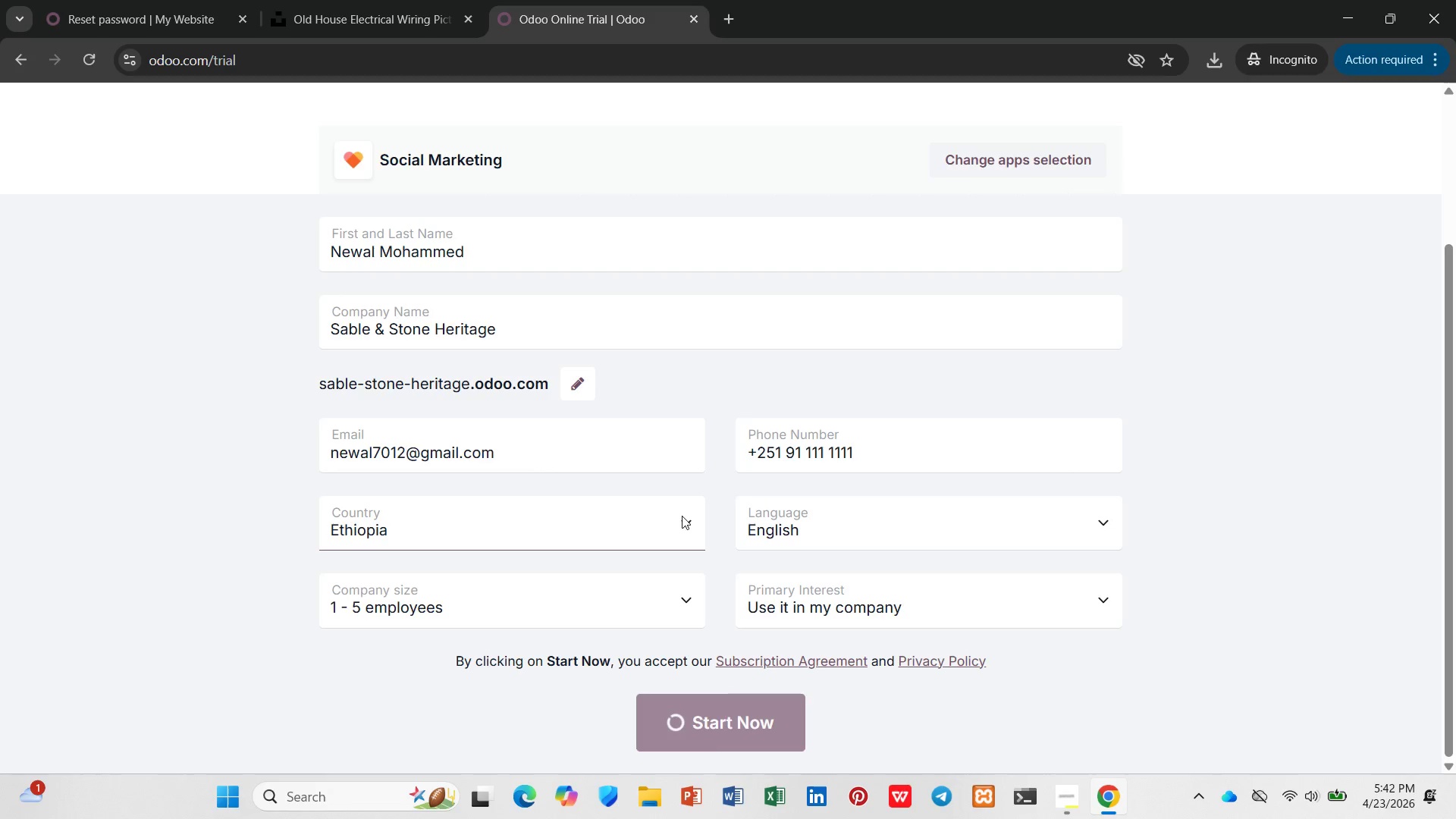 
scroll: coordinate [682, 515], scroll_direction: down, amount: 3.0
 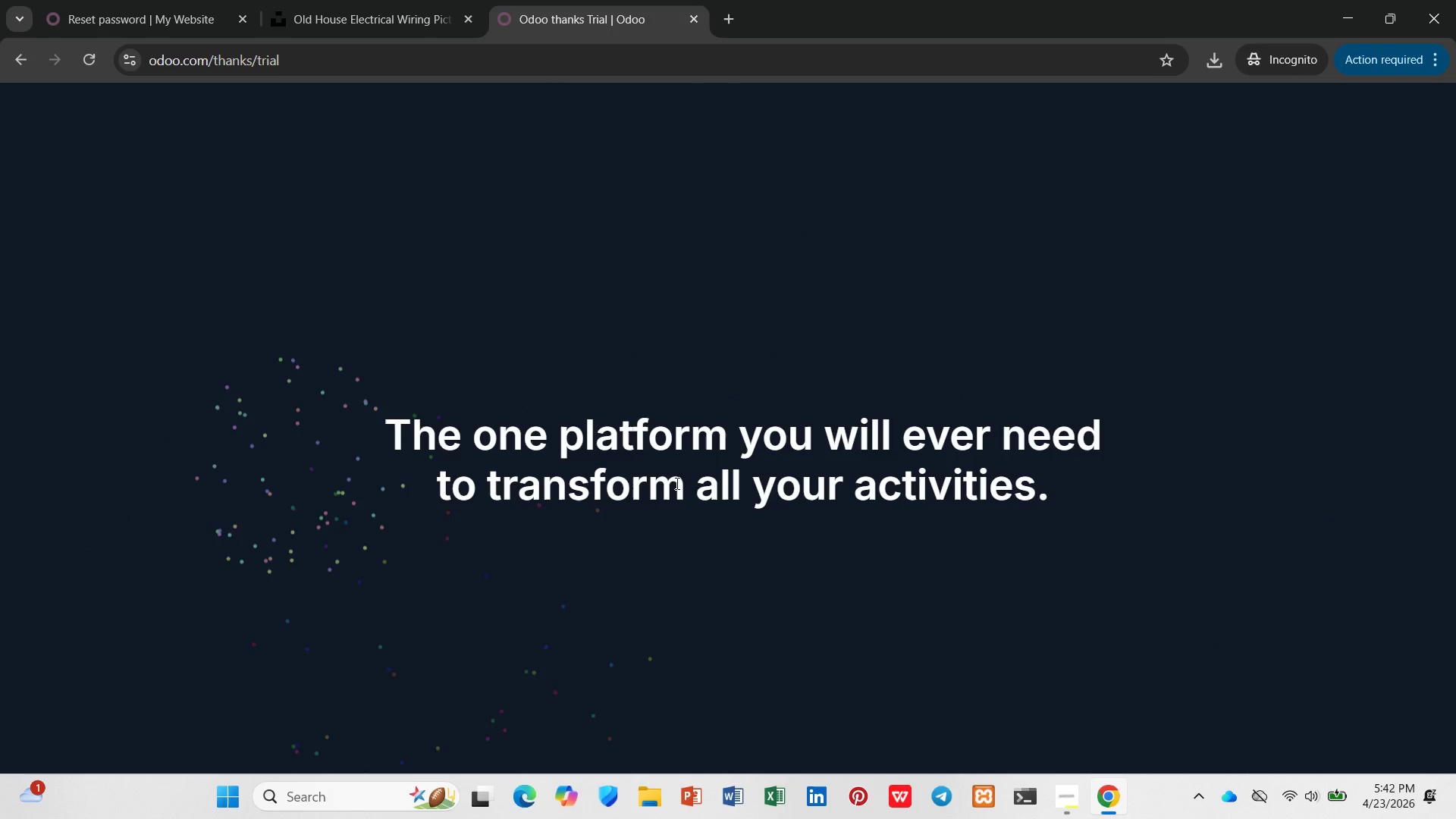 
wait(10.76)
 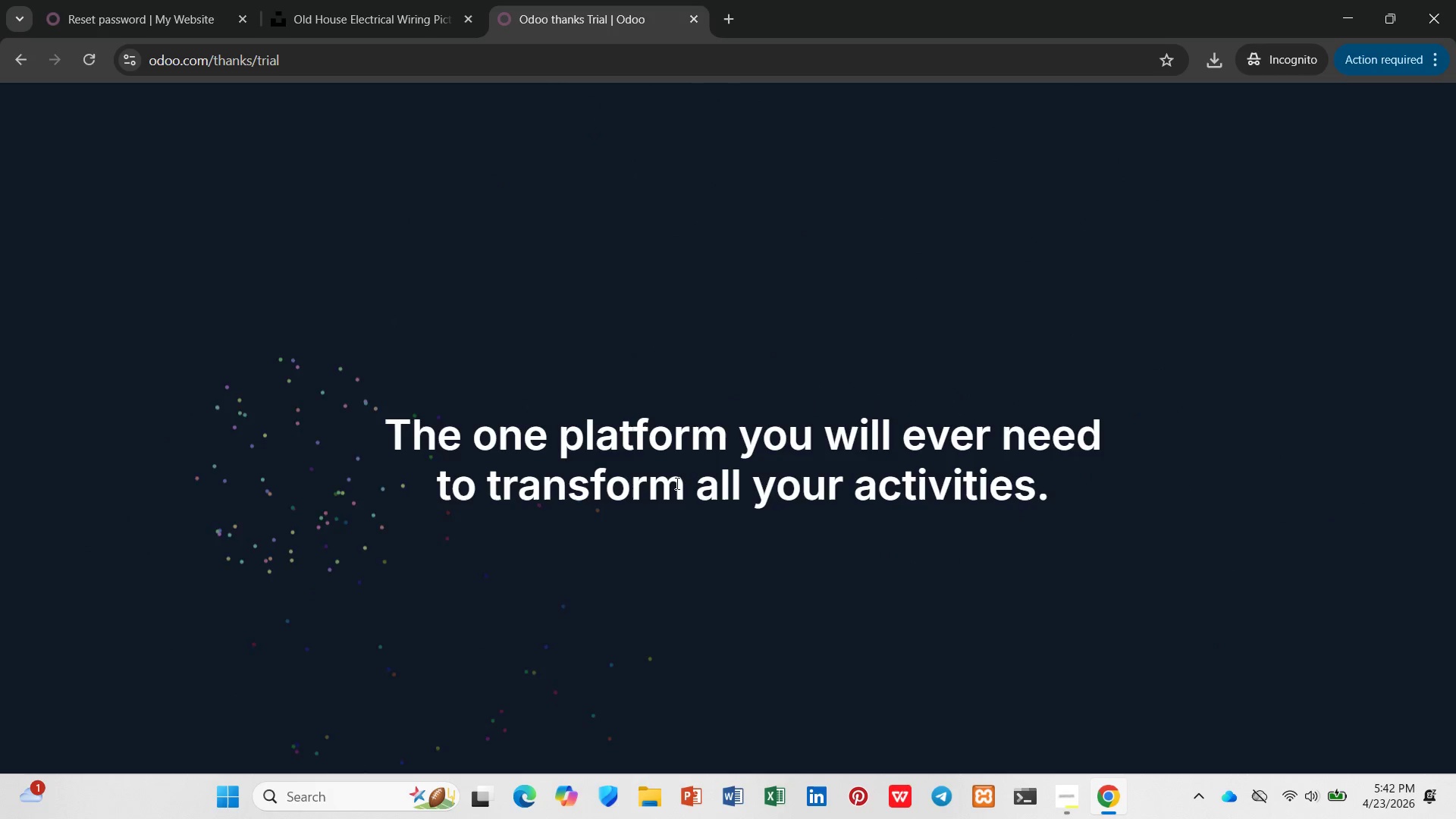 
mouse_move([315, 33])
 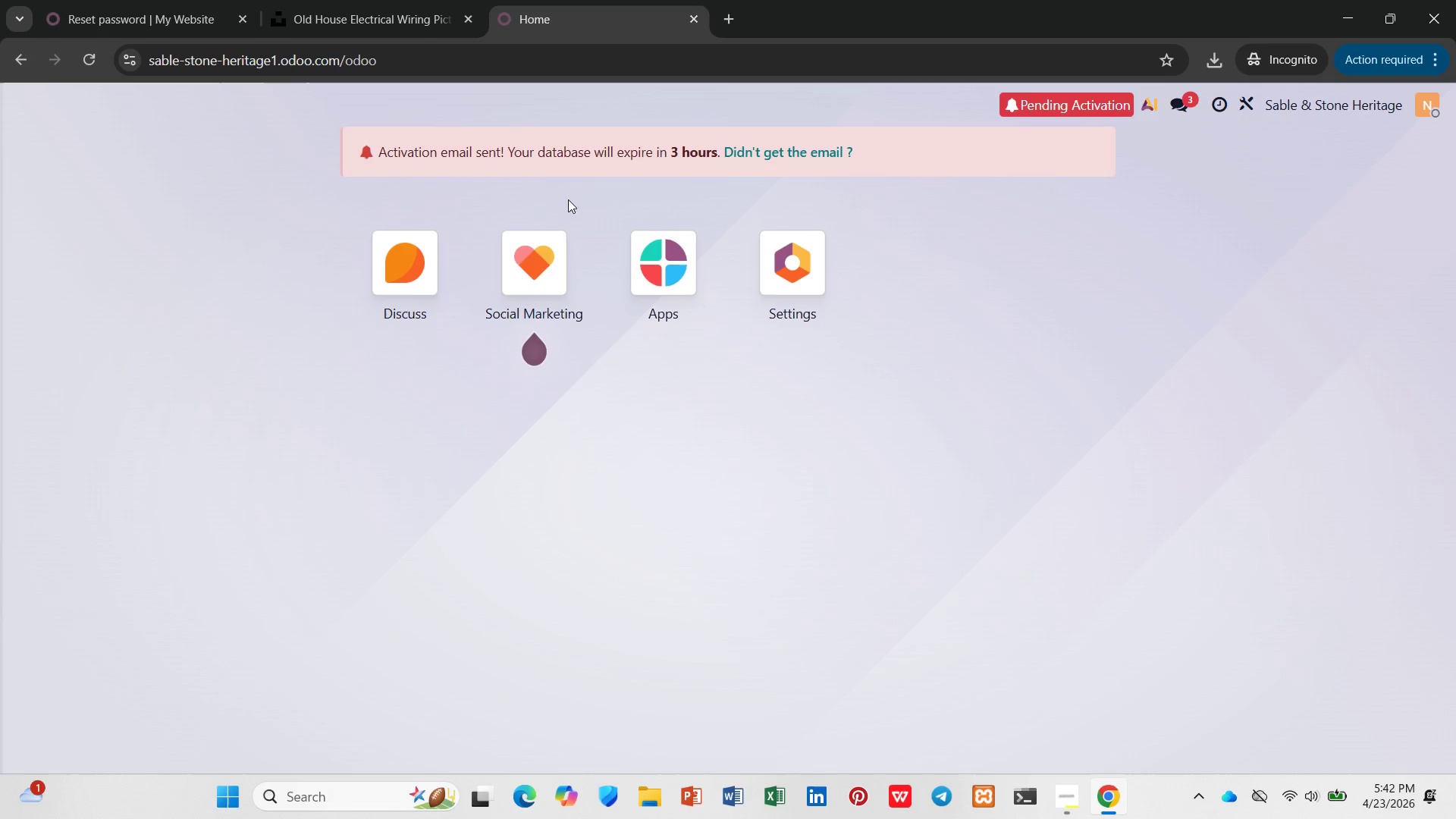 
left_click([551, 259])
 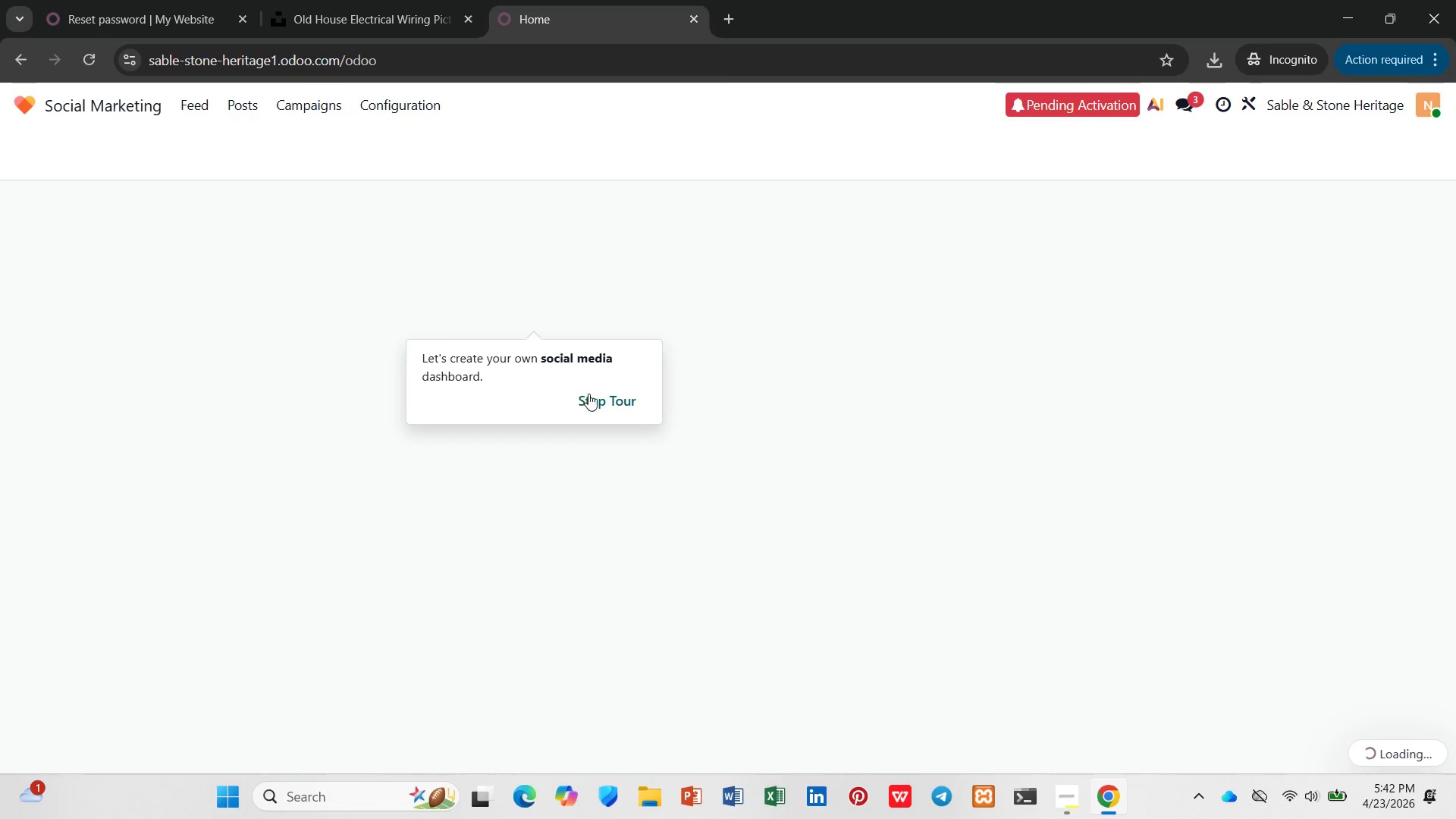 
left_click([601, 405])
 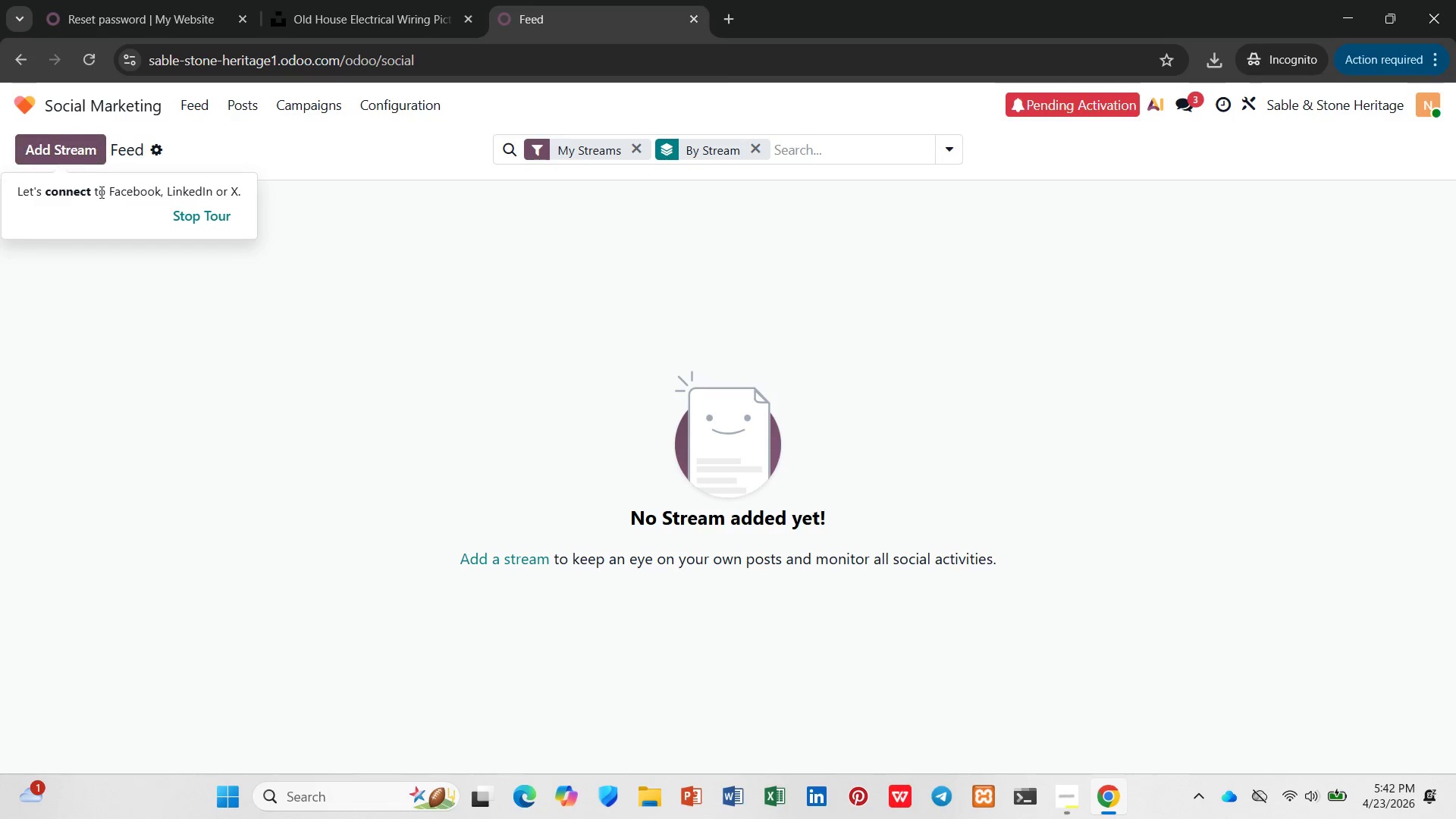 
left_click([180, 215])
 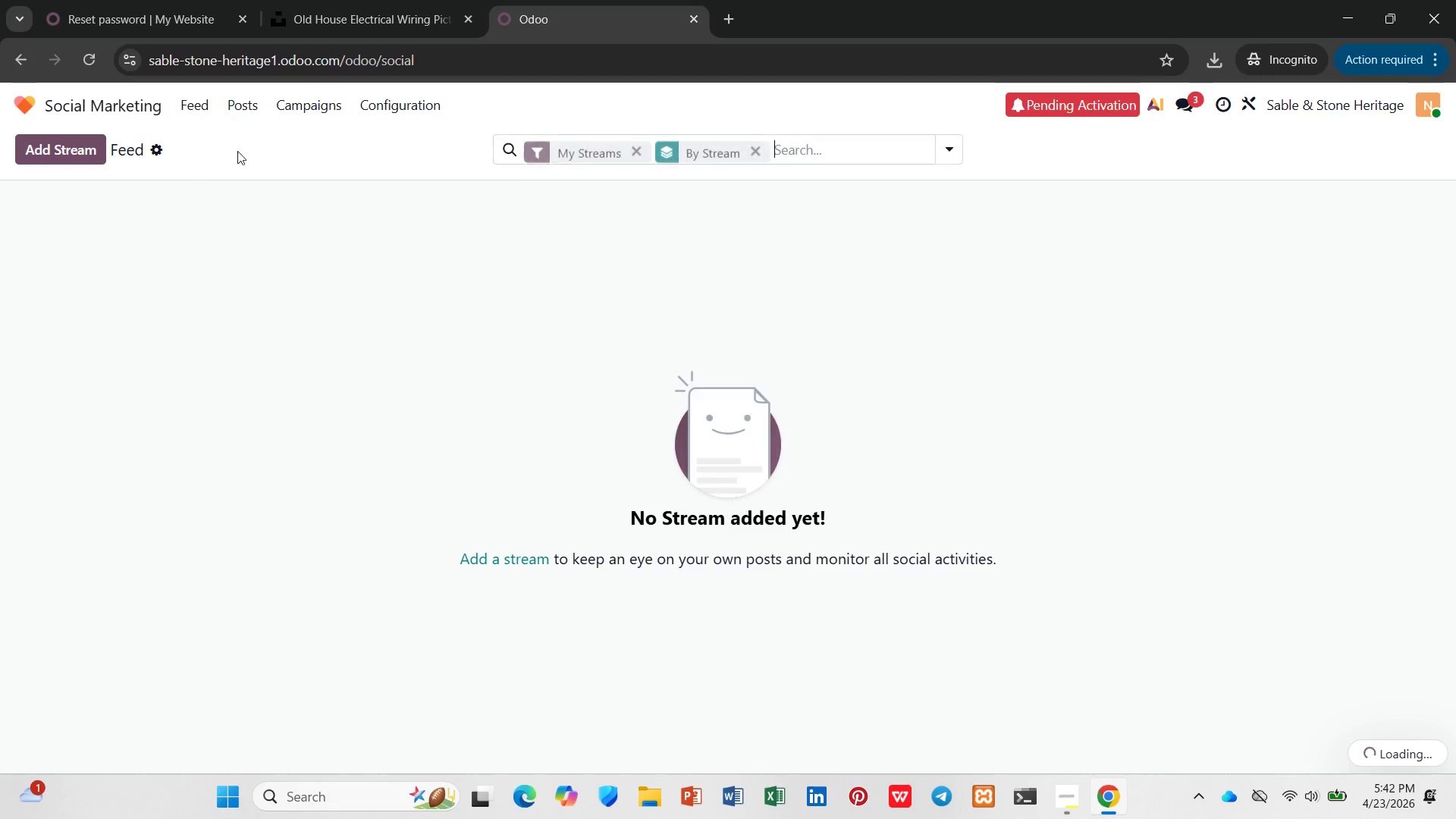 
left_click([290, 105])
 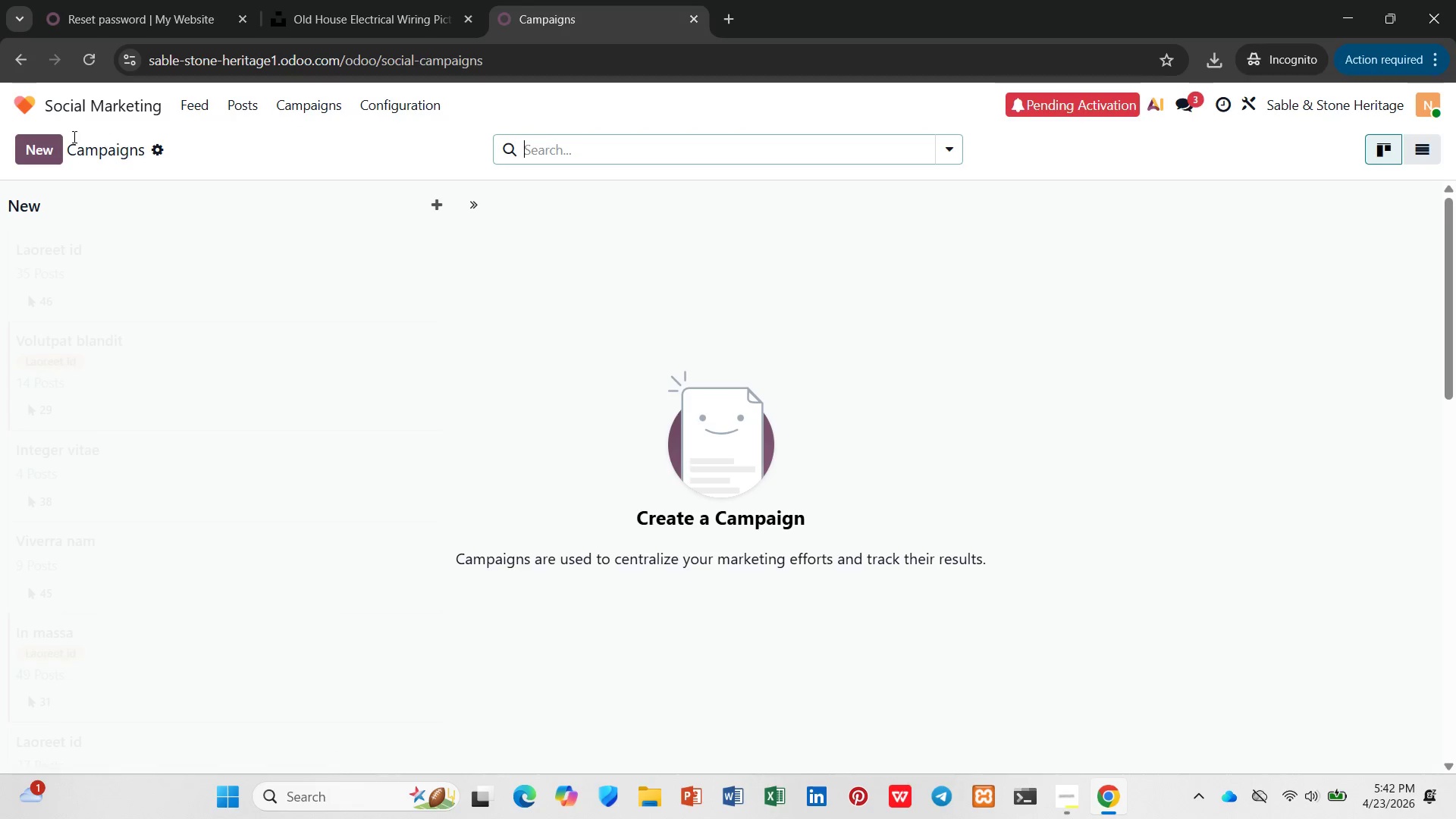 
left_click([36, 141])
 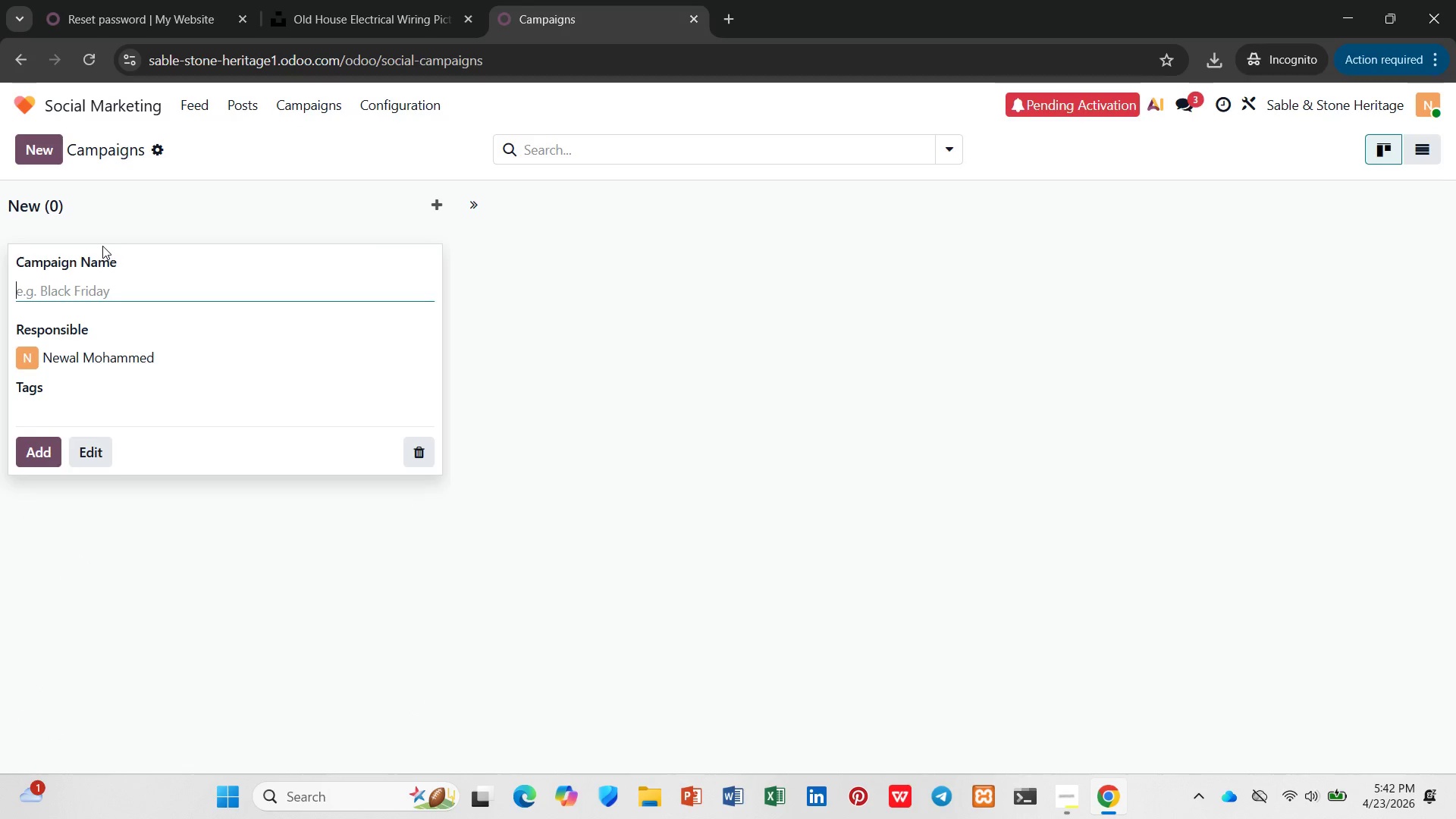 
type(Heritage Preservation Month - May 2024)
 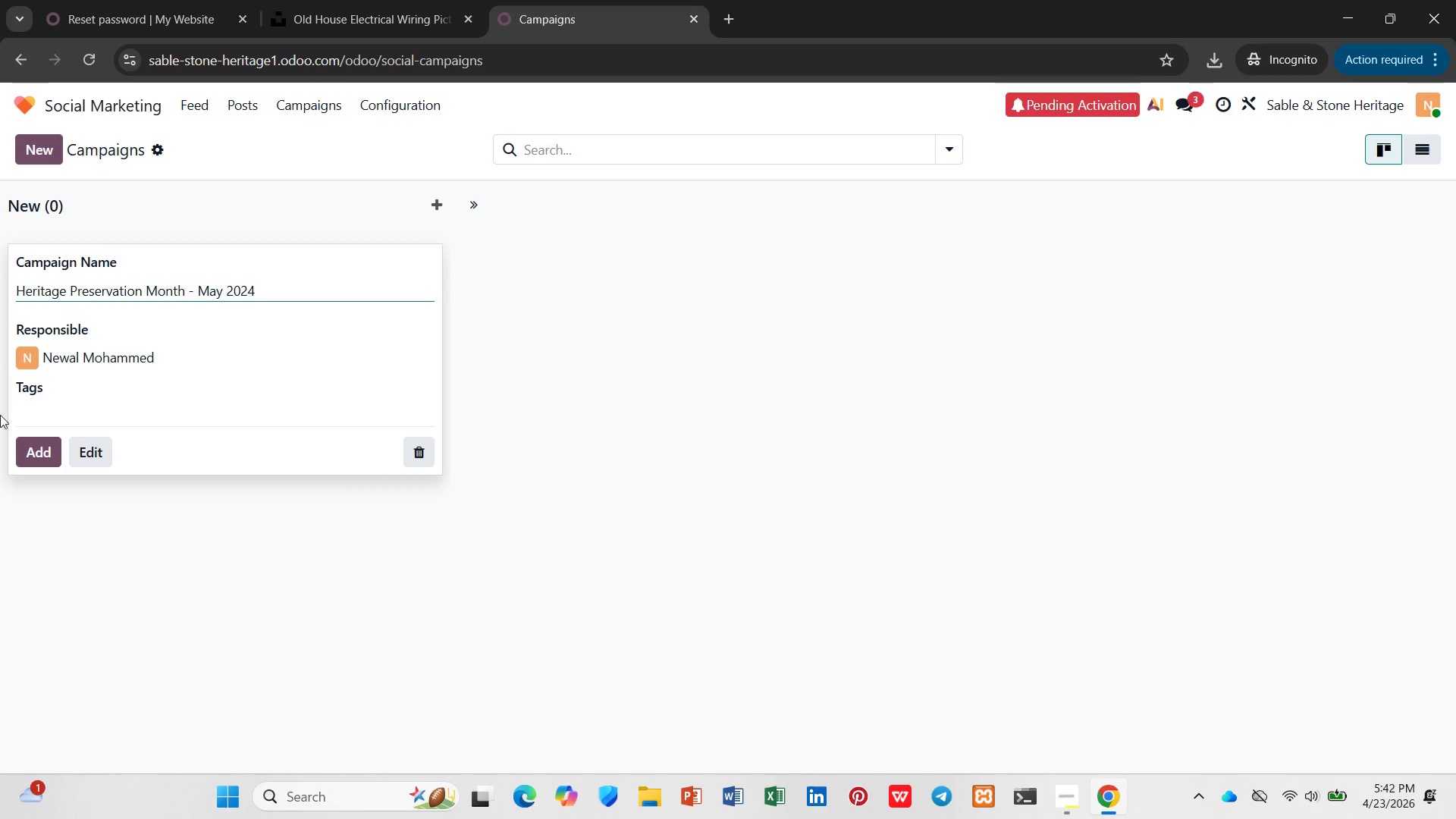 
mouse_move([49, 438])
 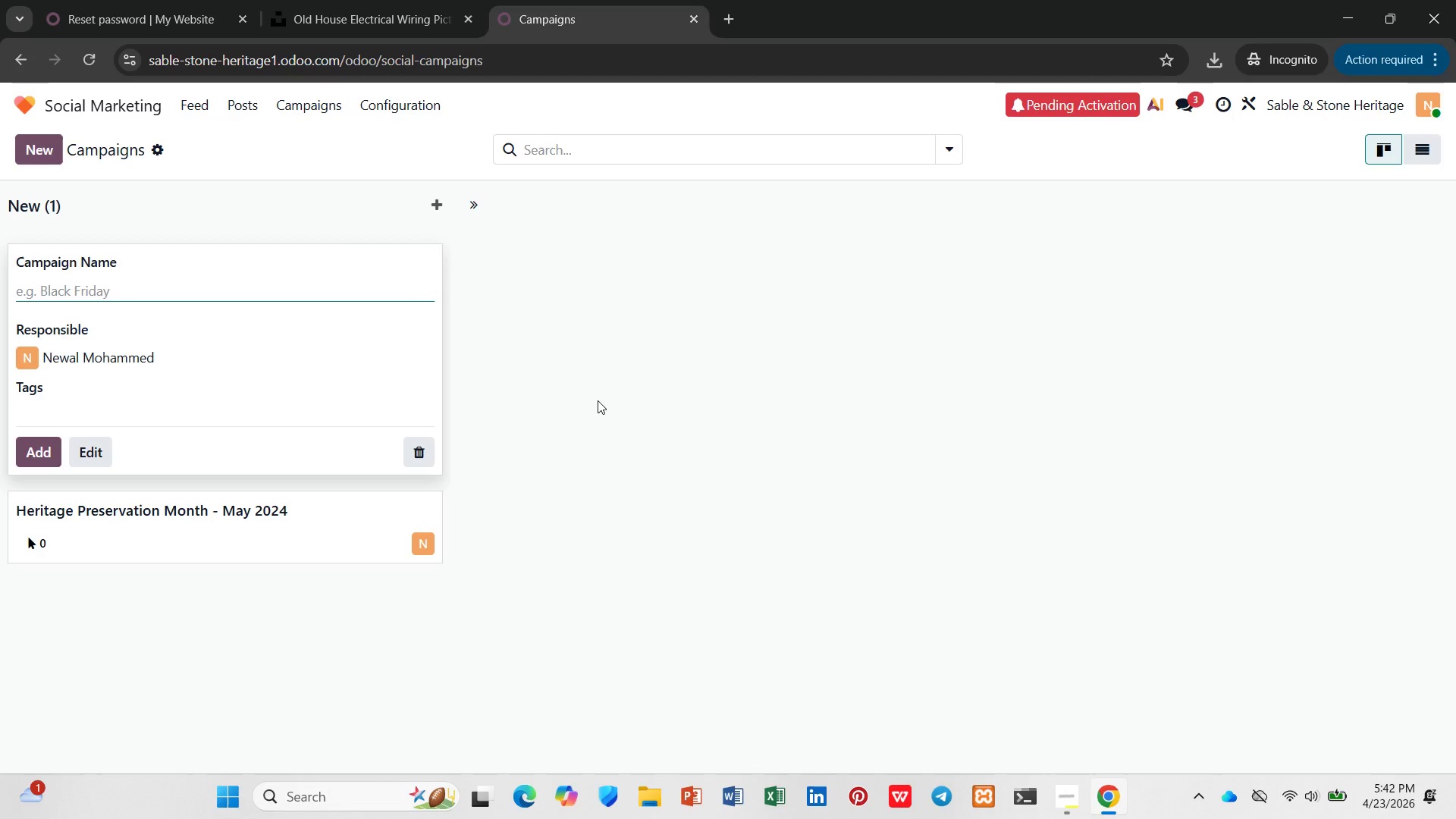 
left_click([598, 400])
 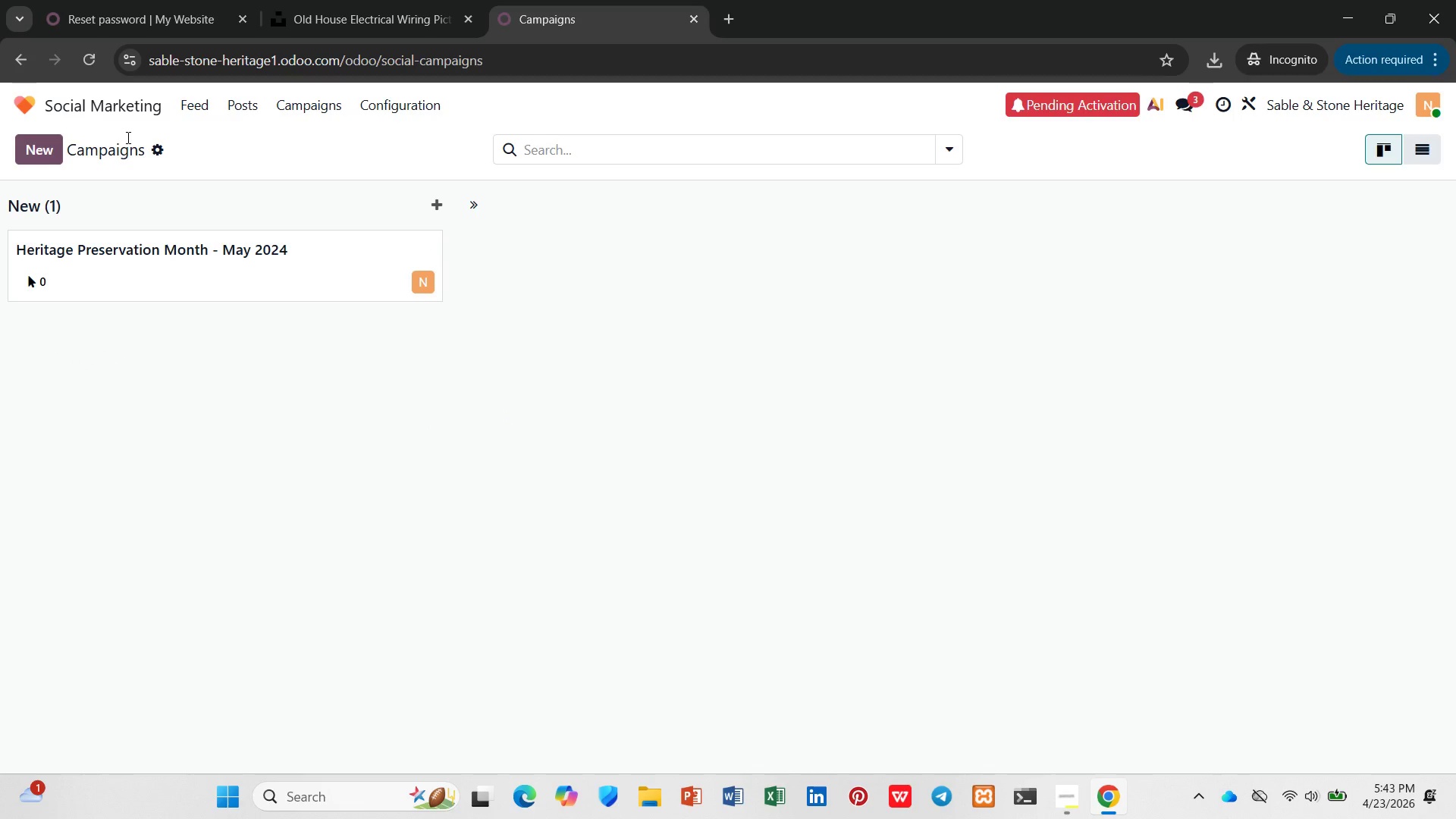 
left_click([50, 97])
 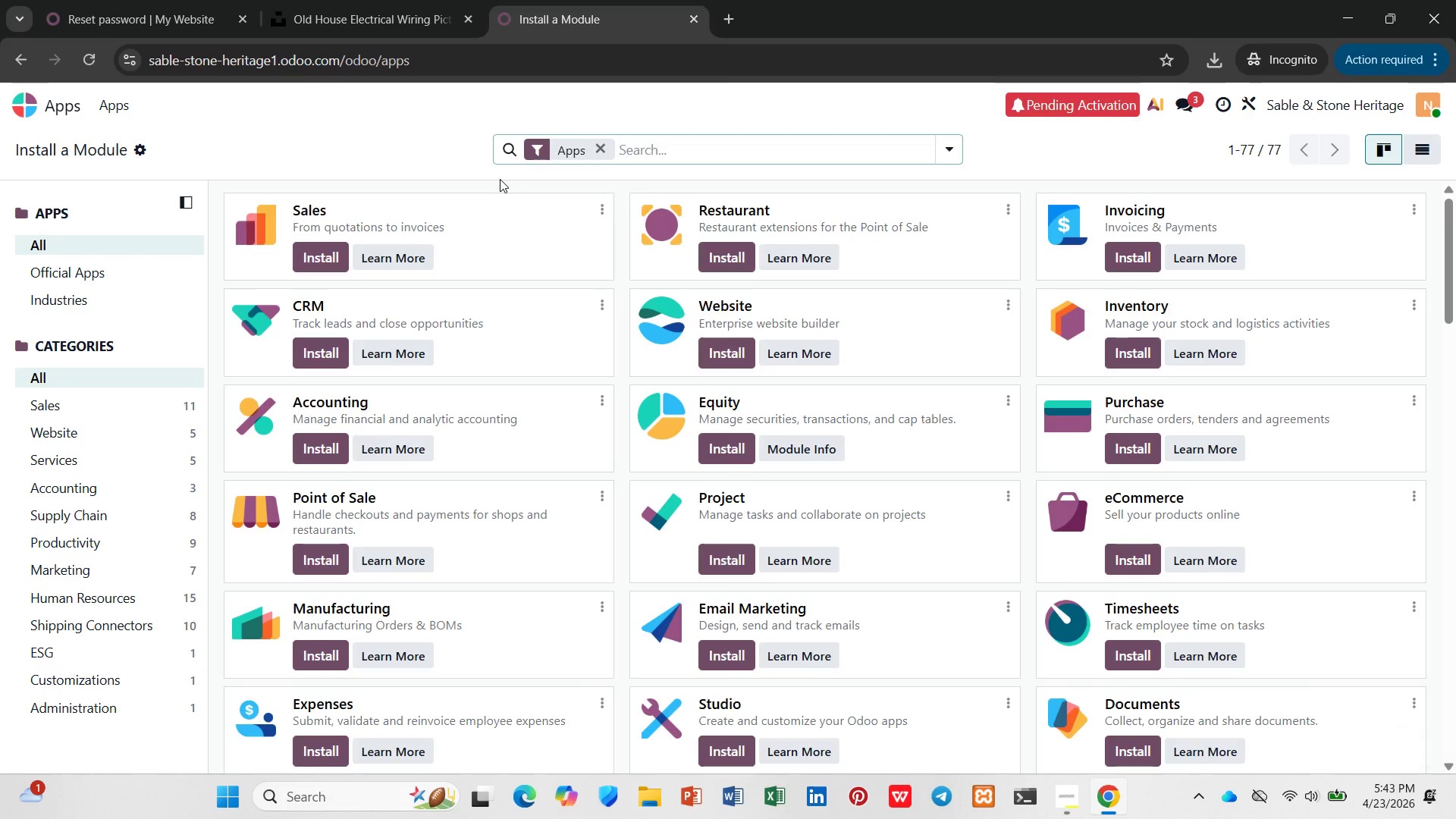 
type(web)
 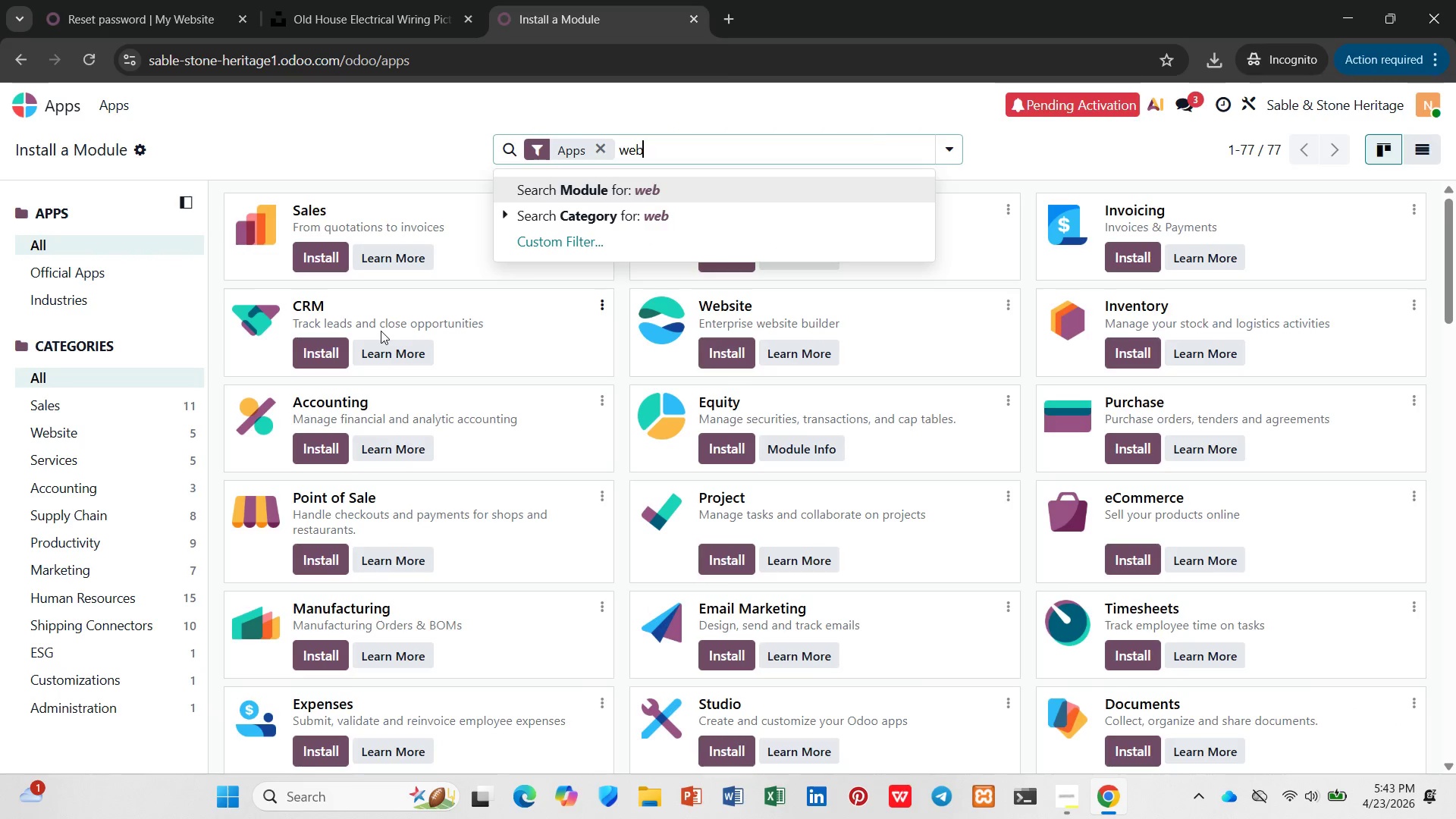 
key(Enter)
 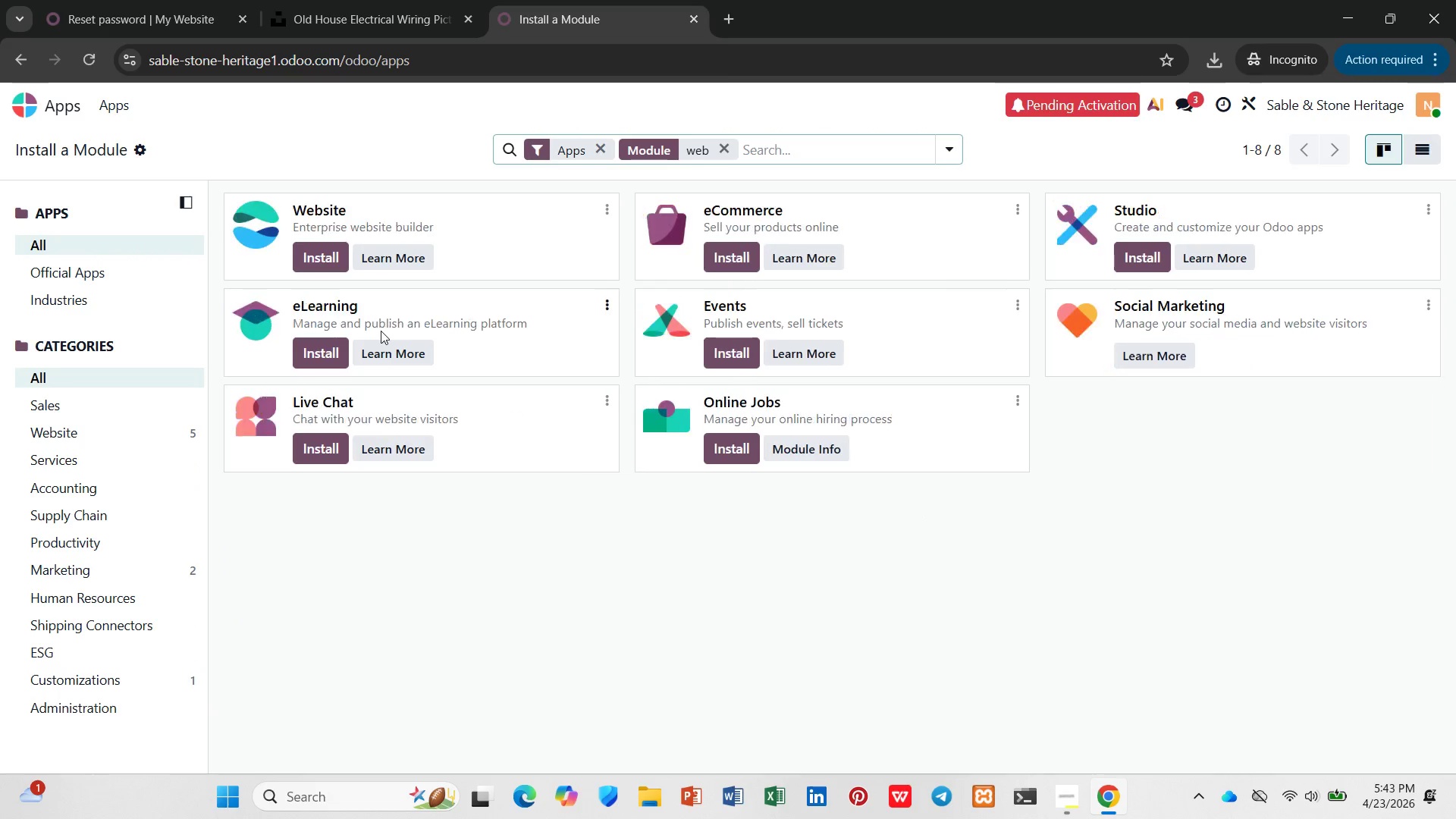 
scroll: coordinate [721, 0], scroll_direction: up, amount: 3.0
 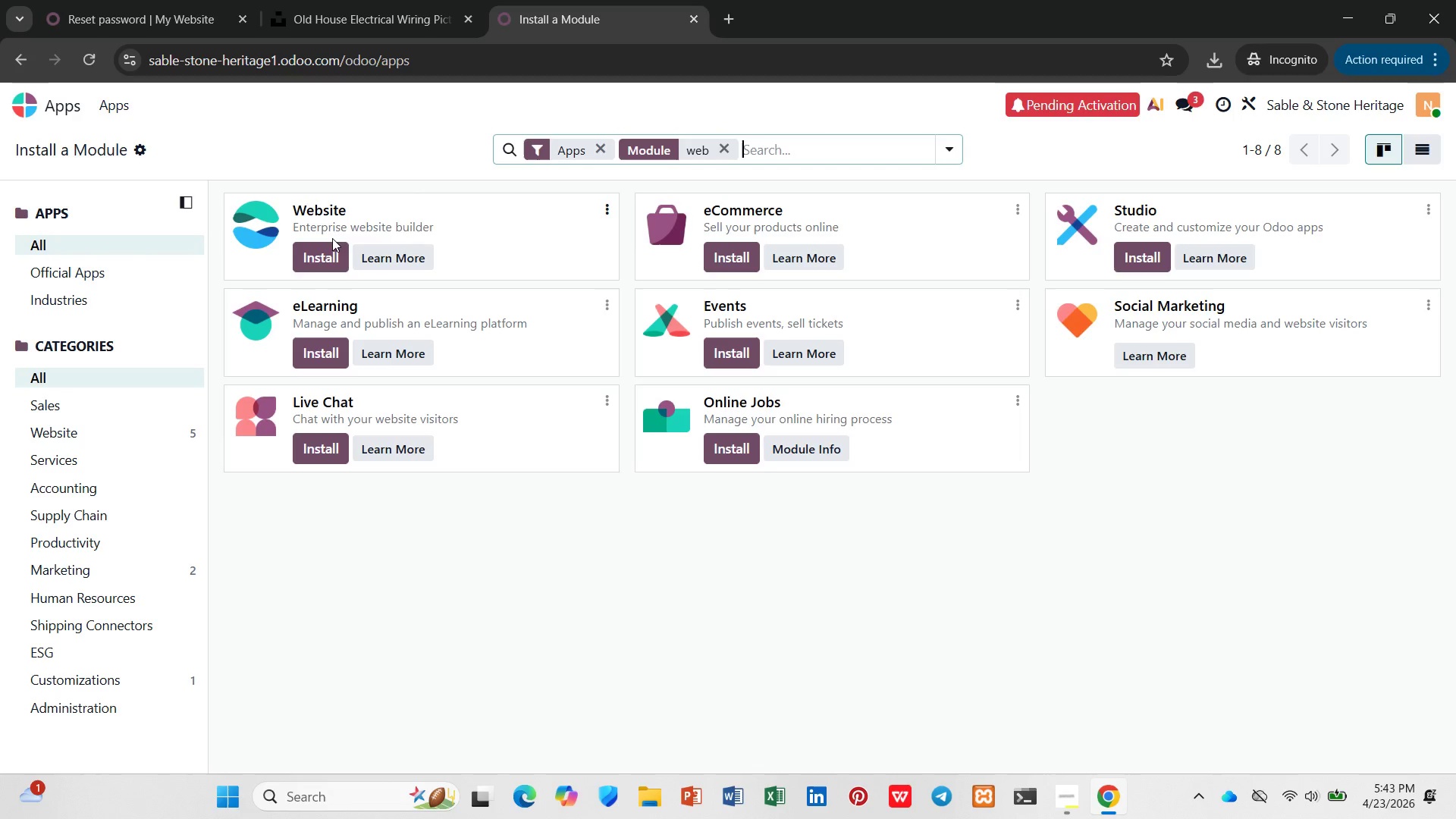 
left_click([329, 250])
 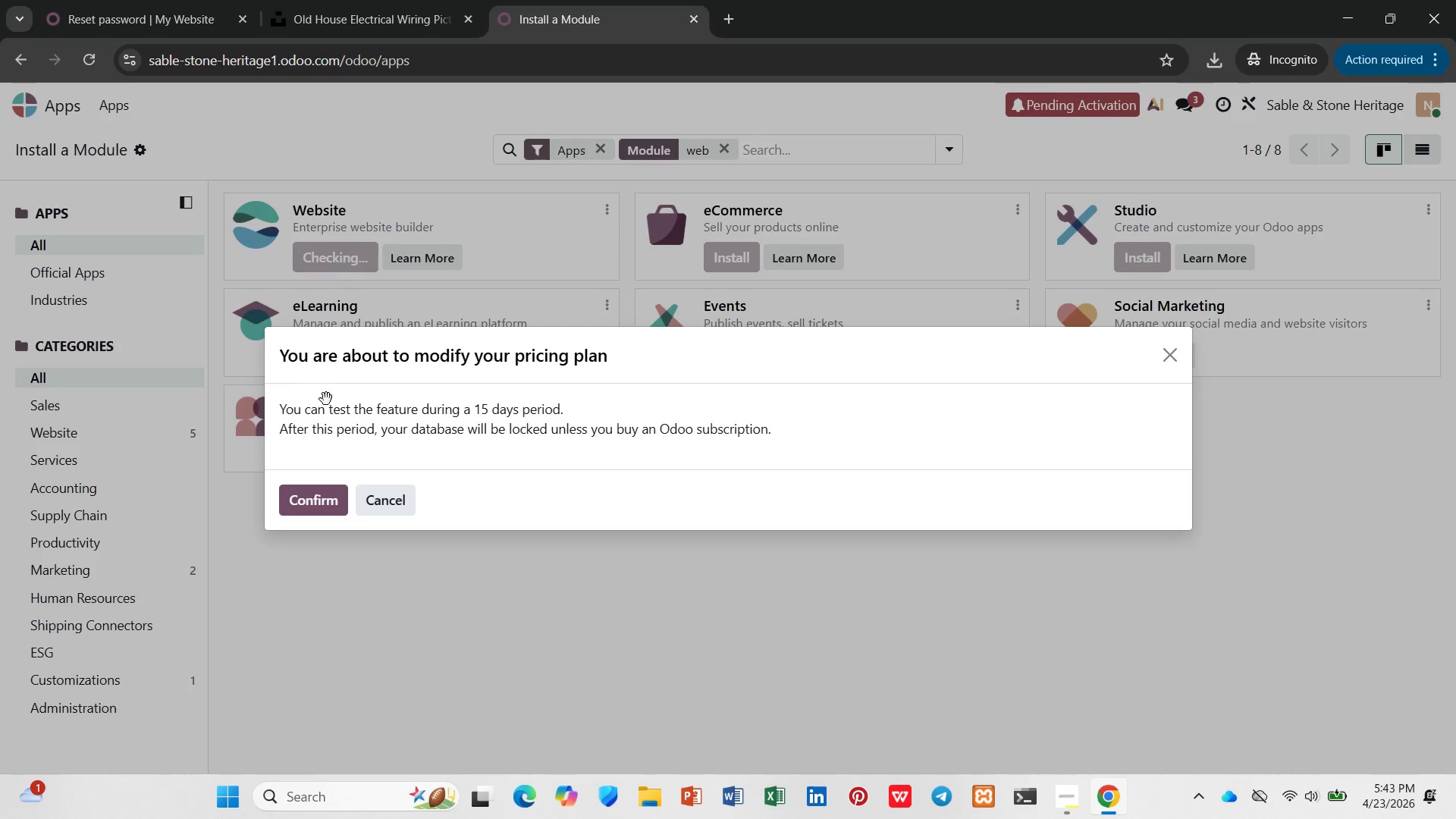 
left_click([319, 500])
 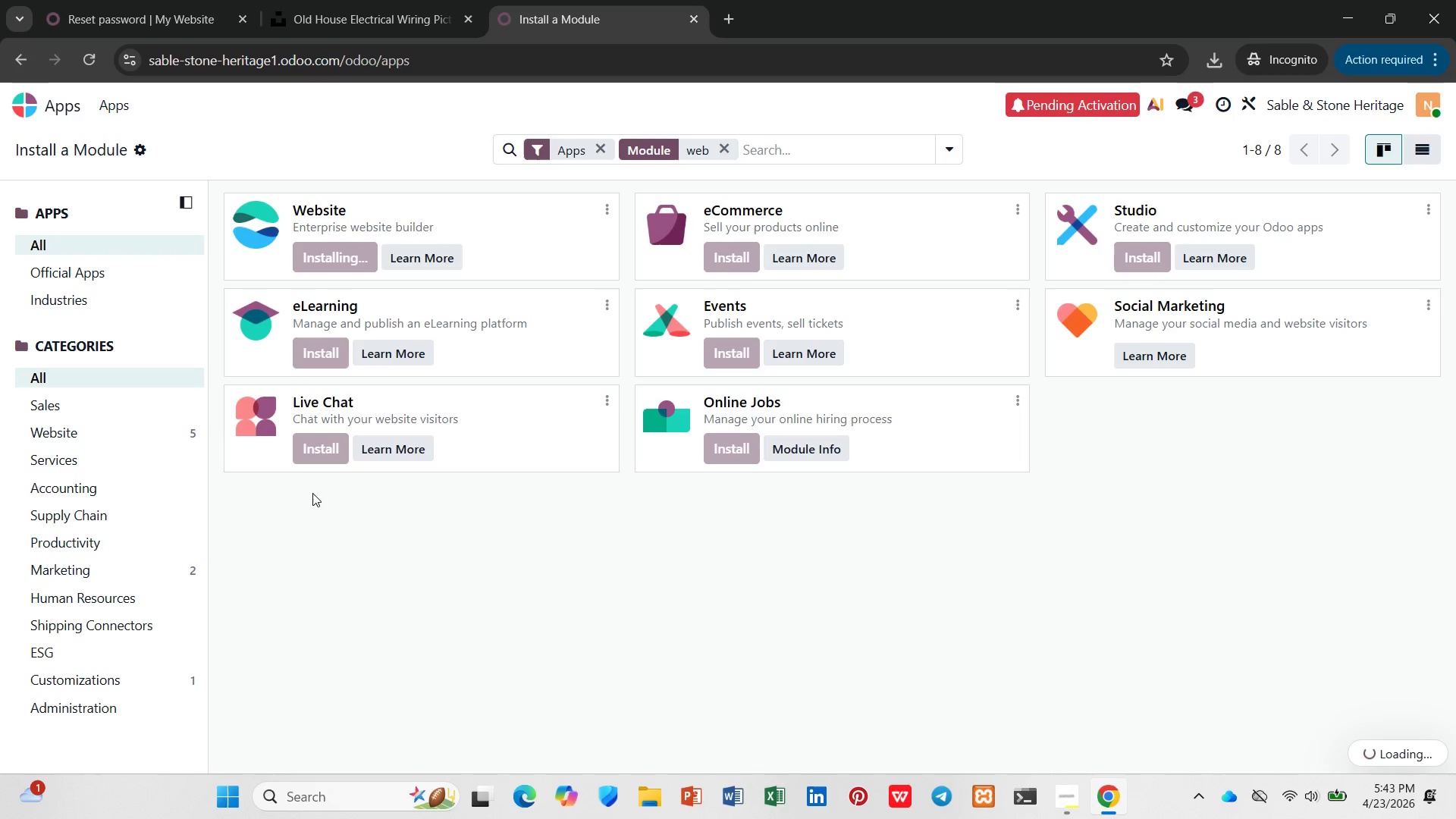 
wait(10.12)
 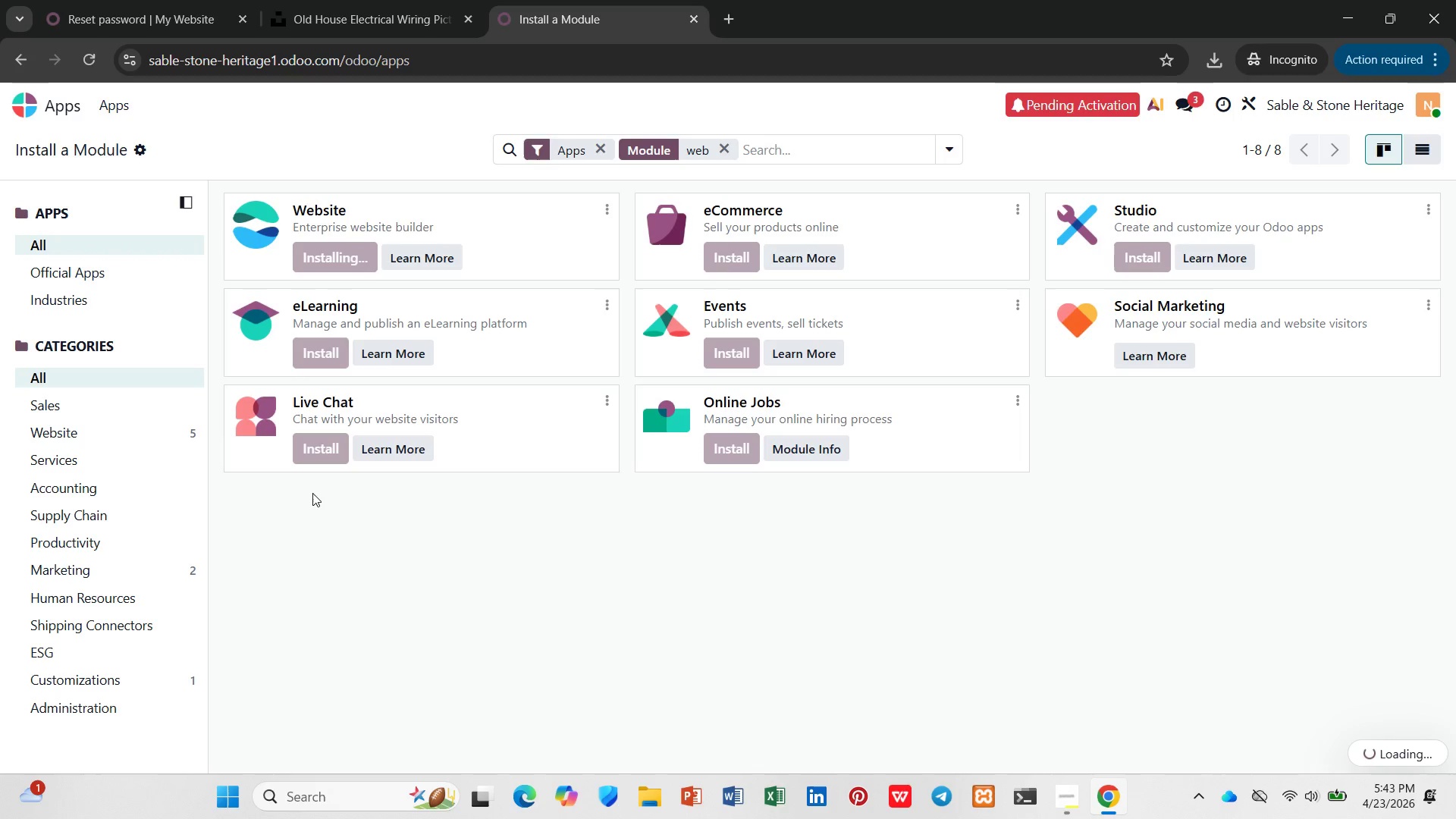 
left_click([730, 25])
 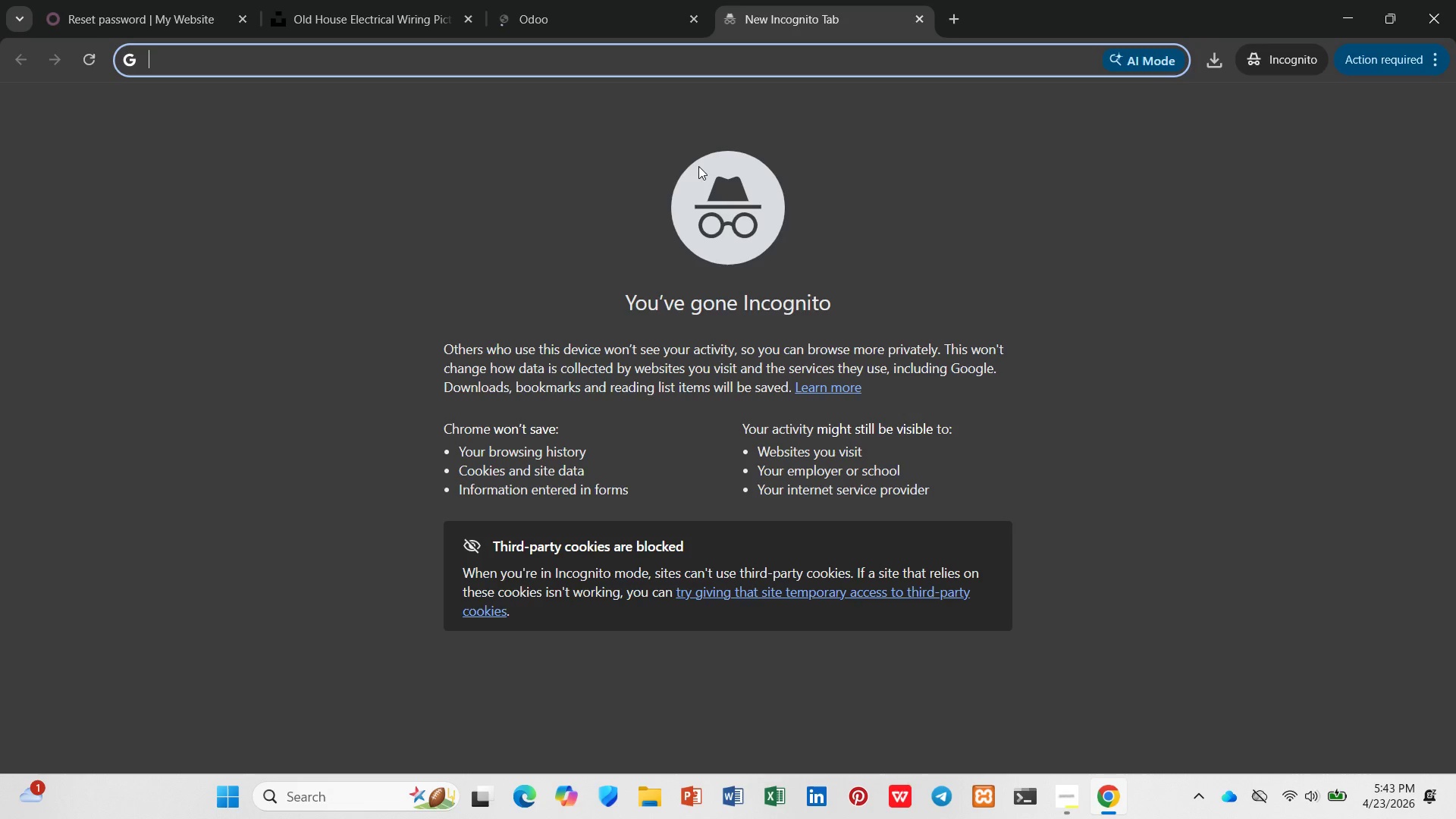 
key(Control+Equal)
 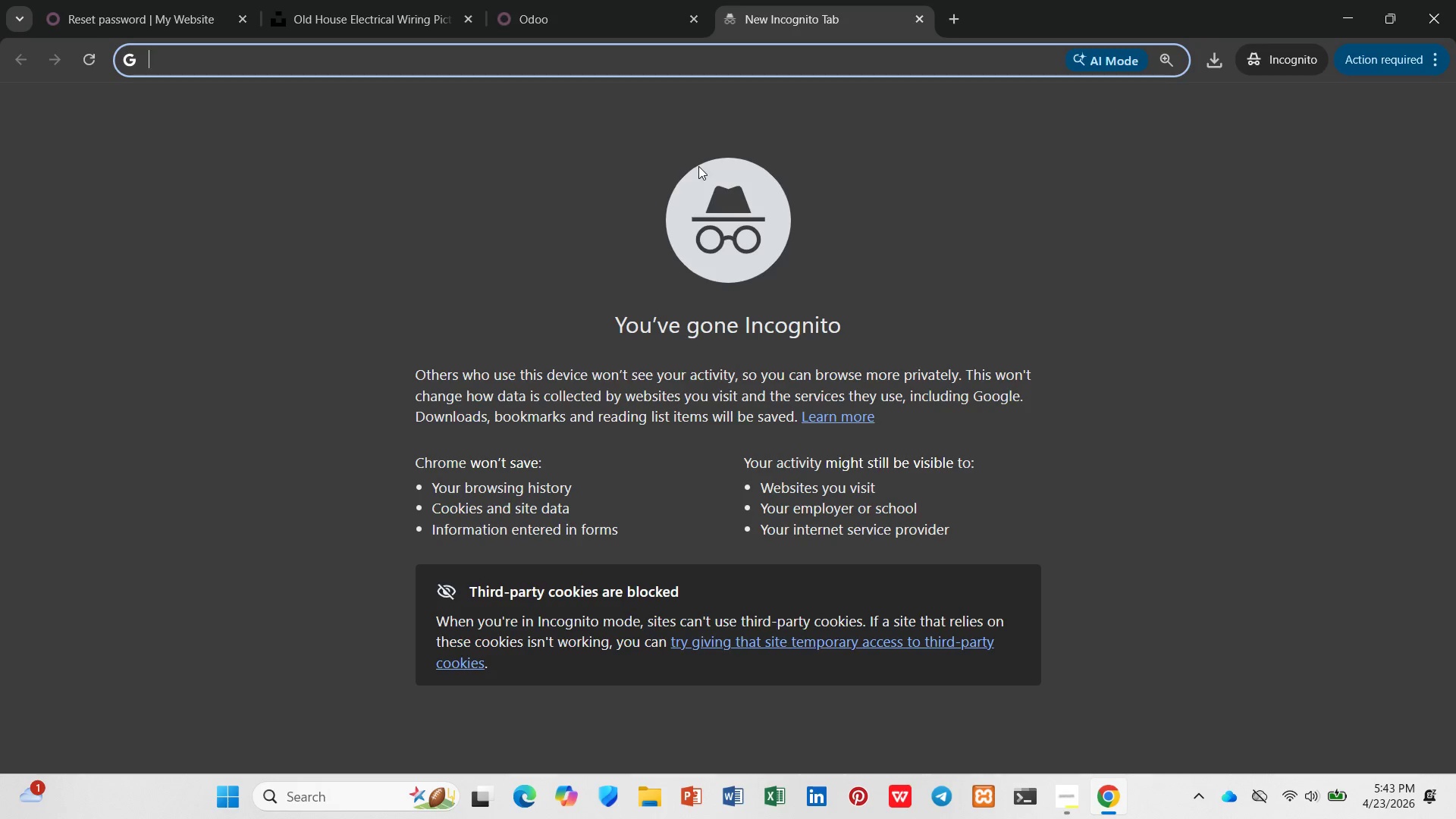 
key(Control+0)
 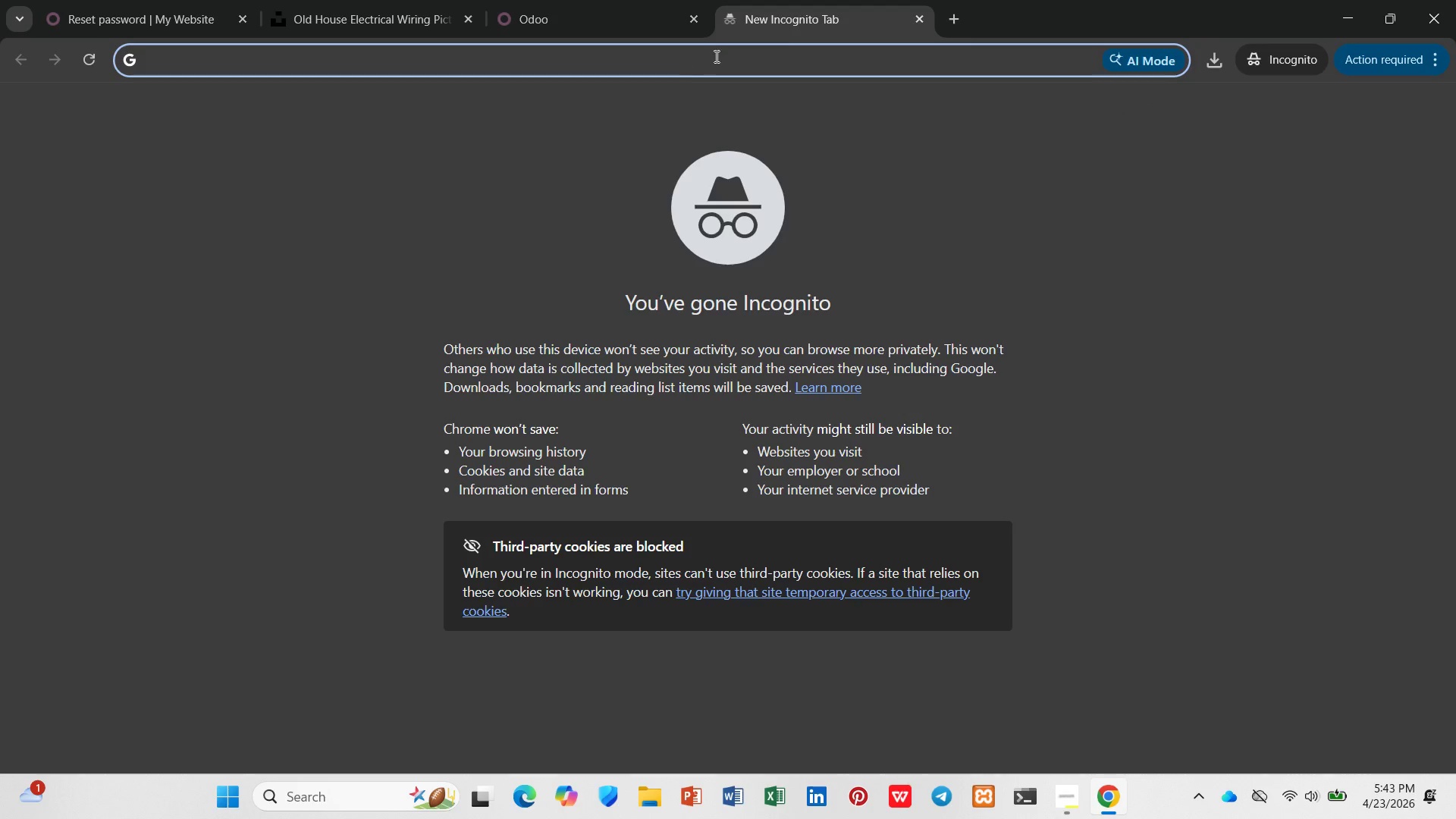 
left_click([924, 17])
 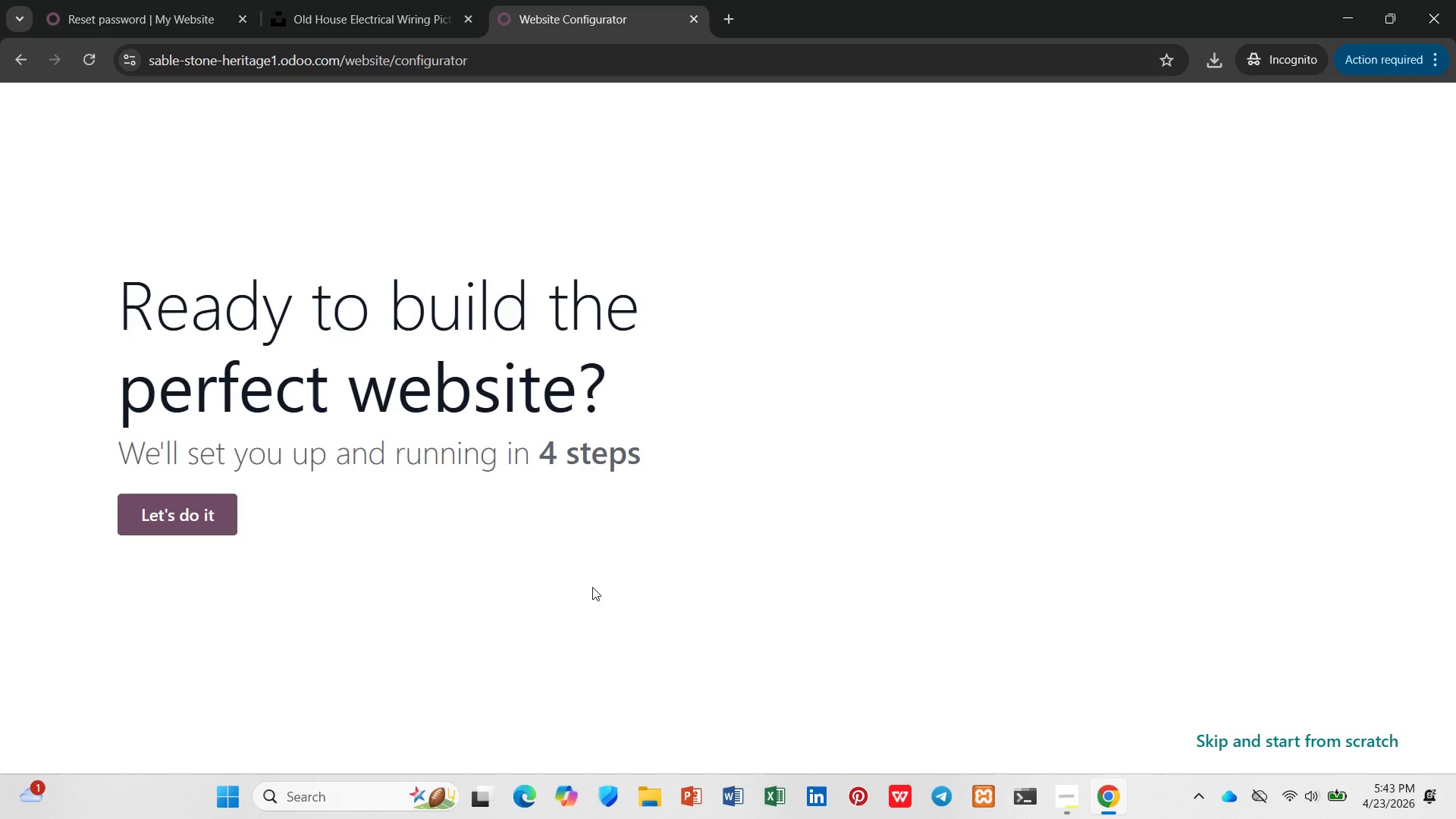 
left_click([1288, 750])
 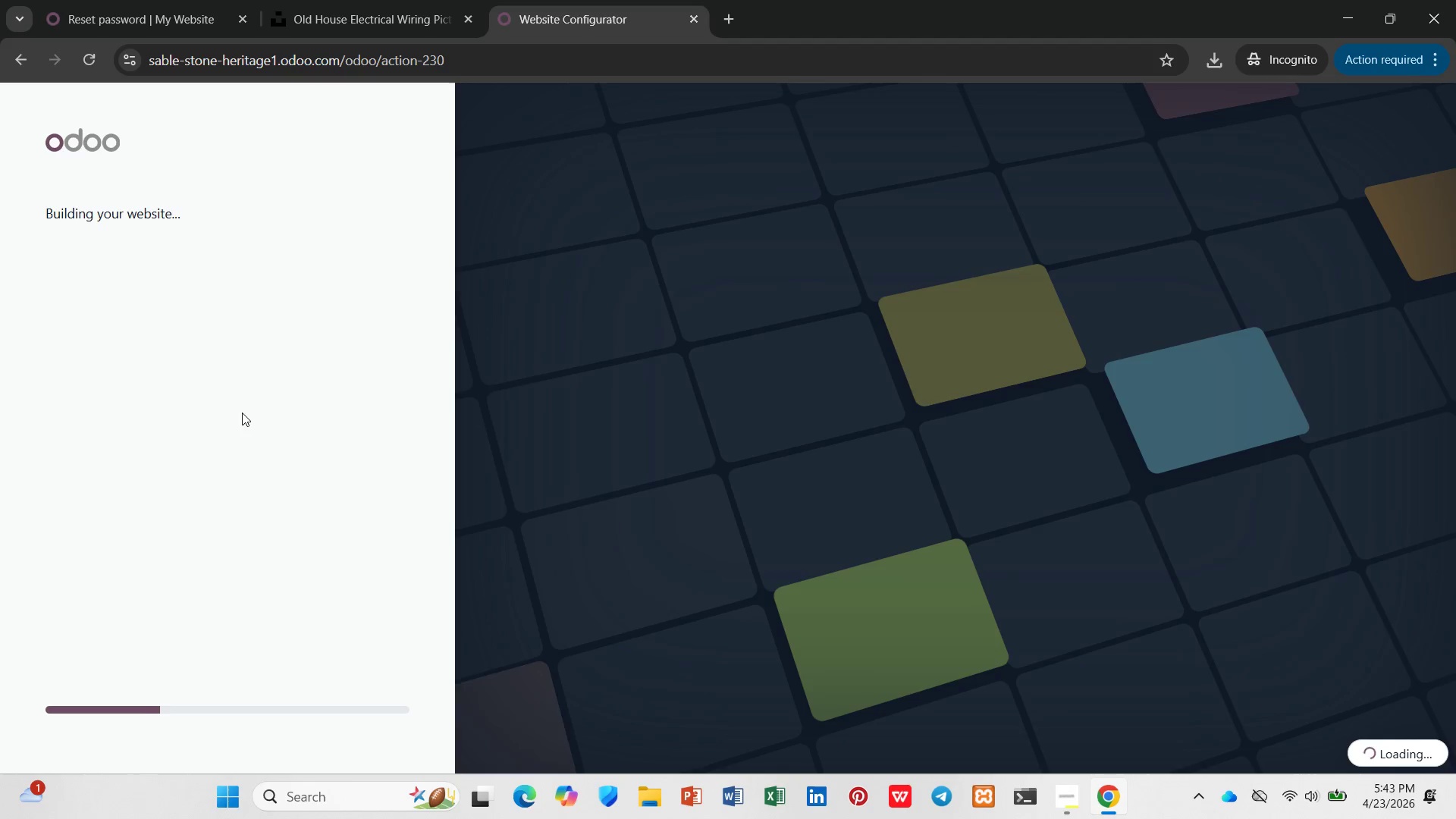 
wait(8.38)
 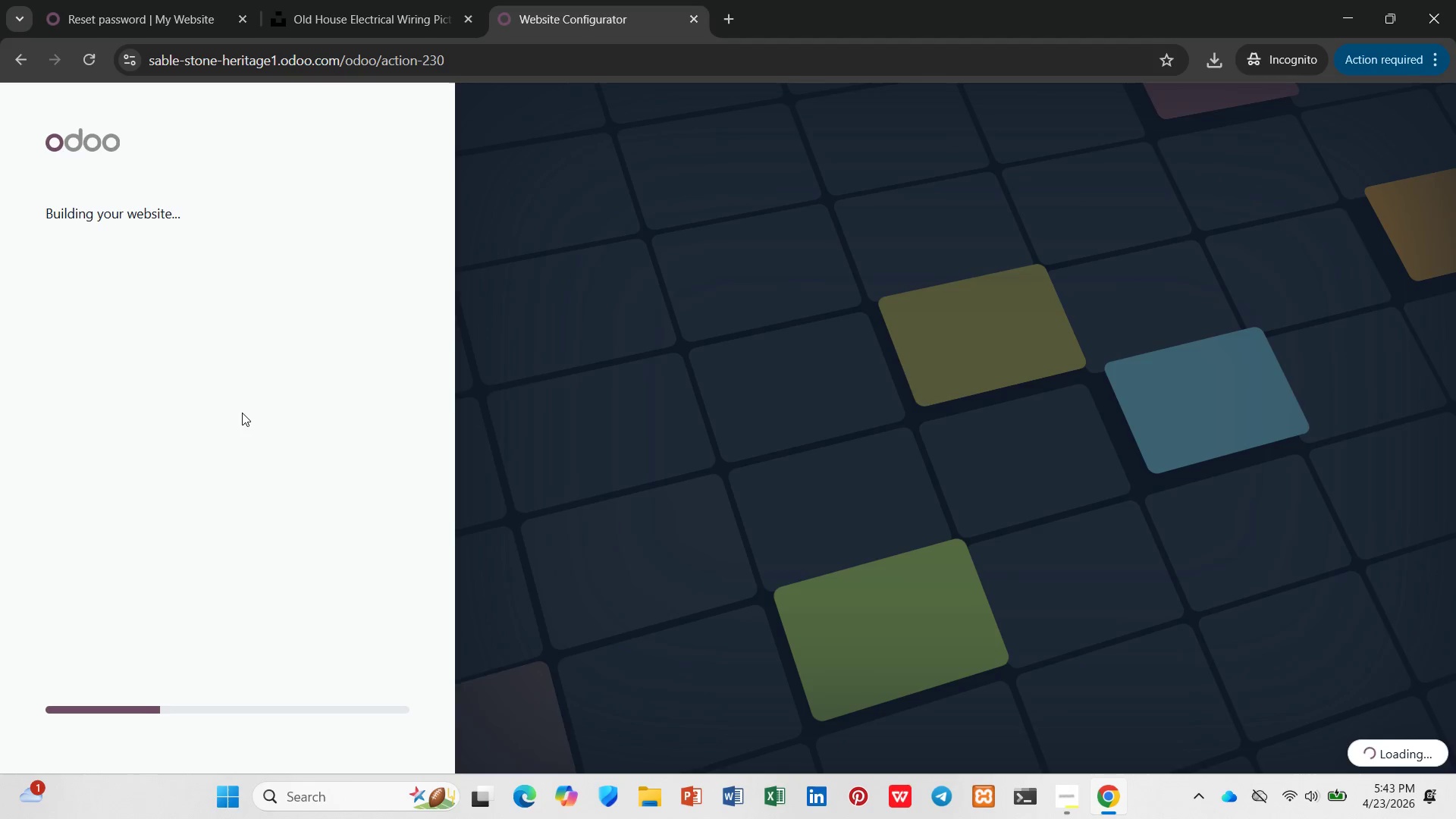 
left_click([130, 110])
 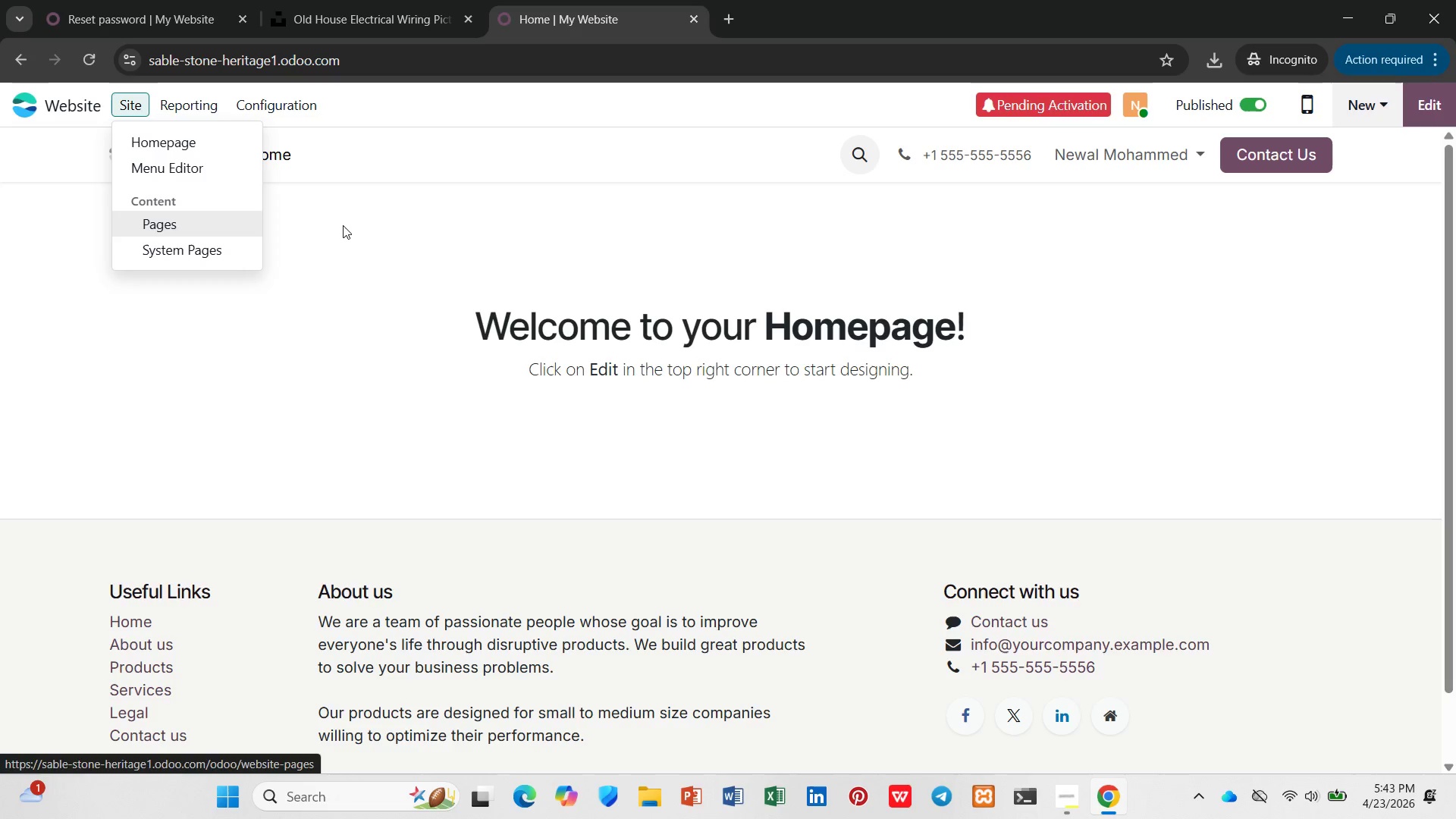 
left_click([342, 225])
 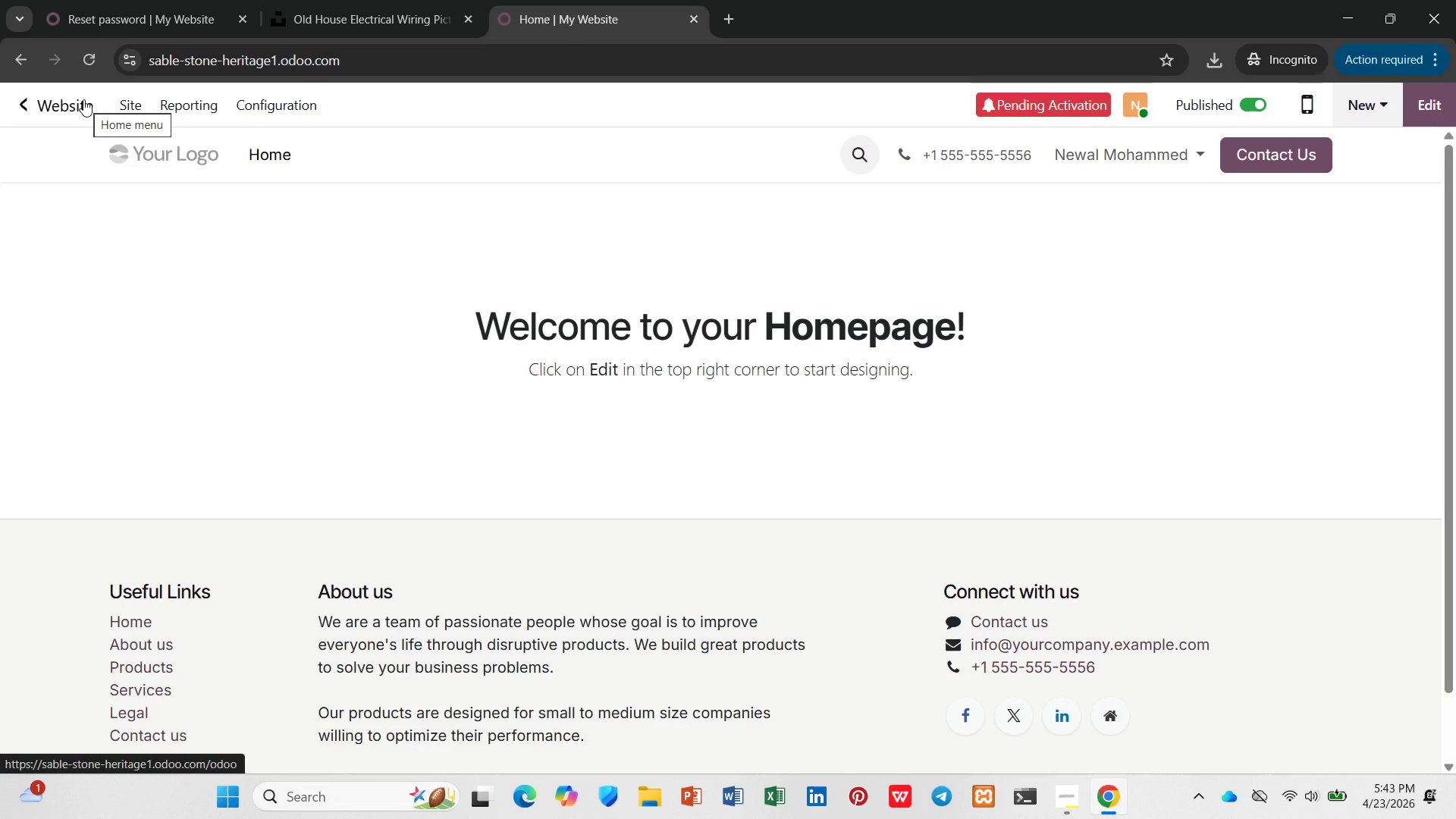 
left_click([83, 99])
 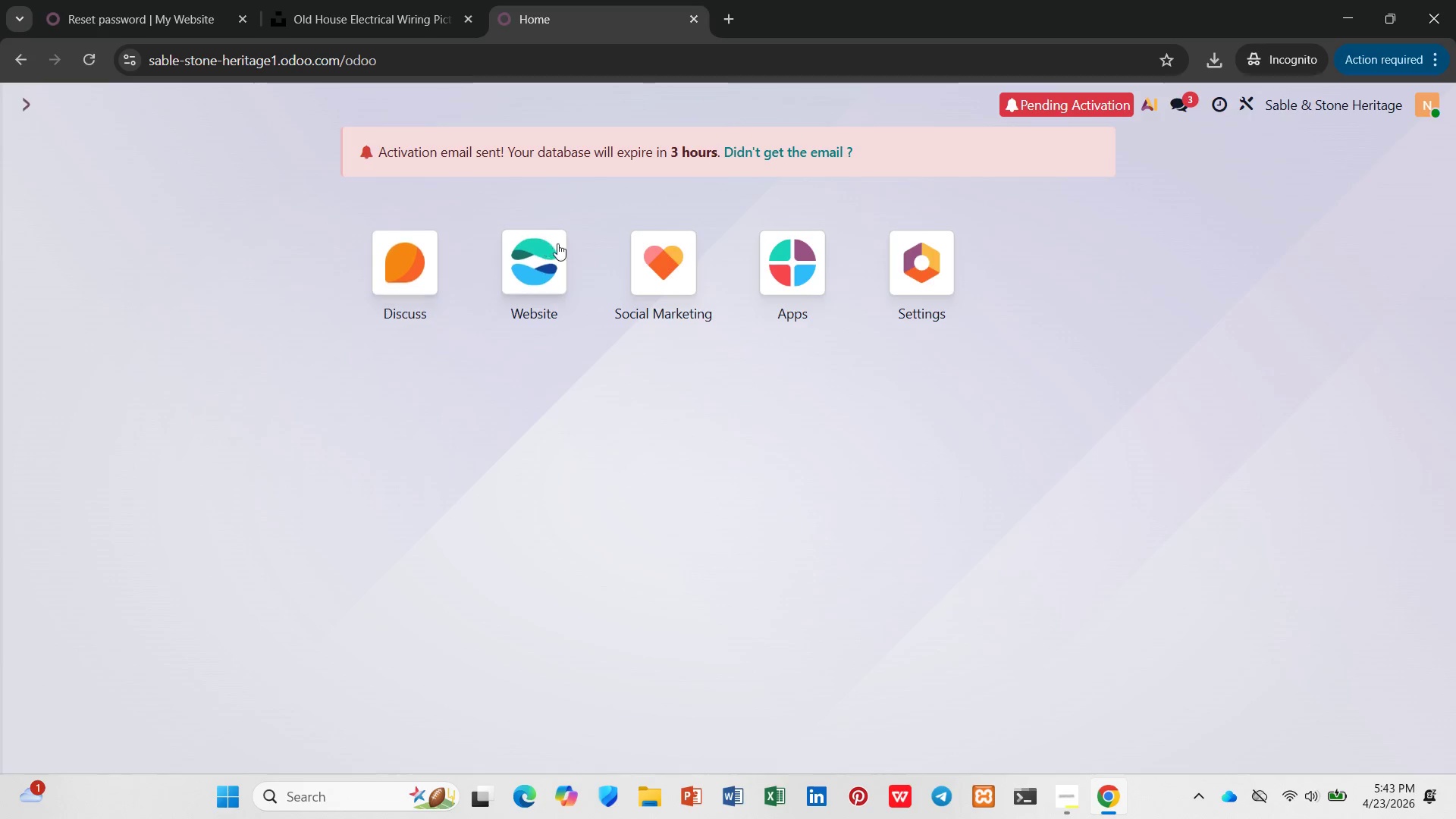 
left_click([670, 281])
 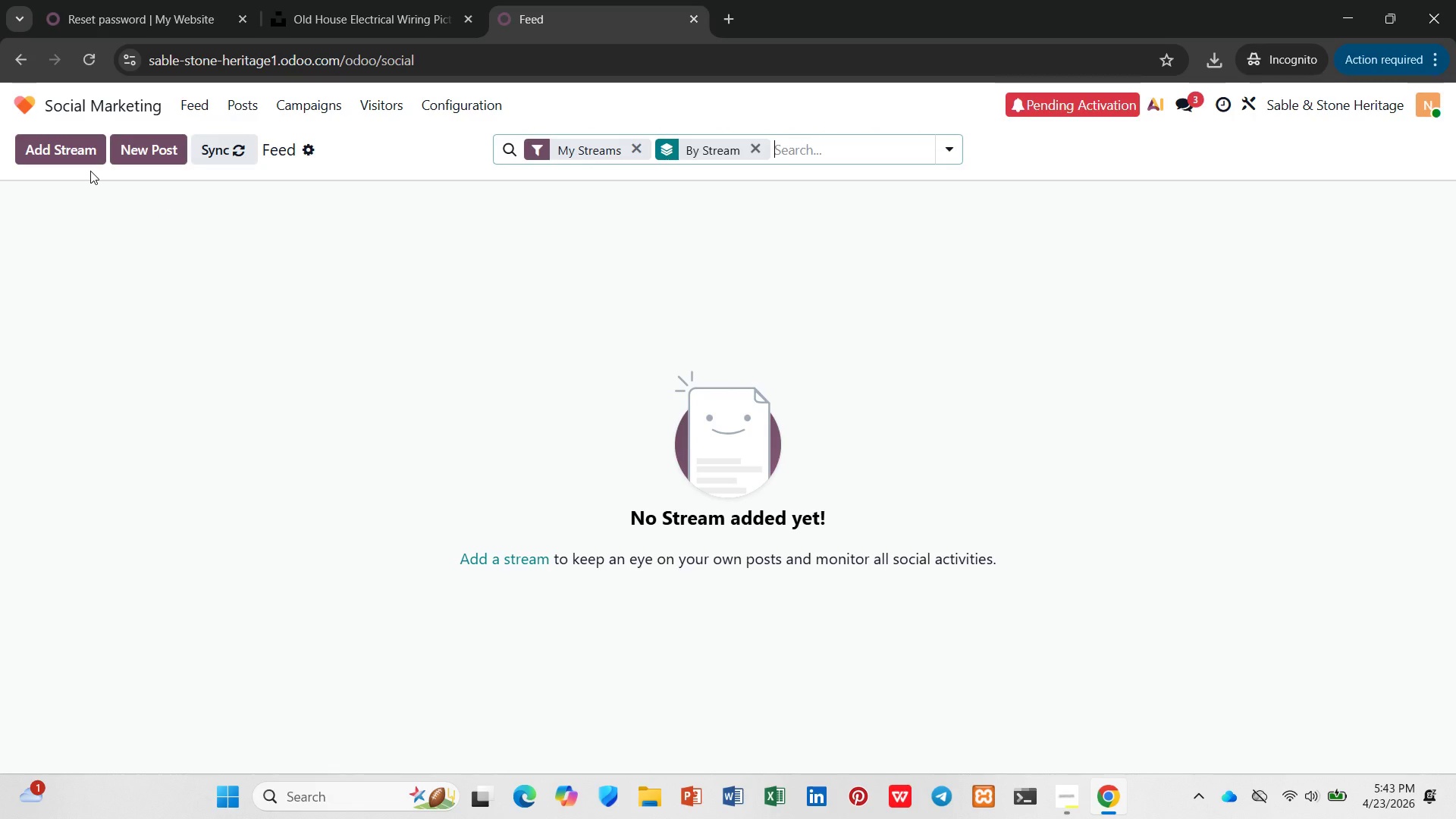 
wait(10.67)
 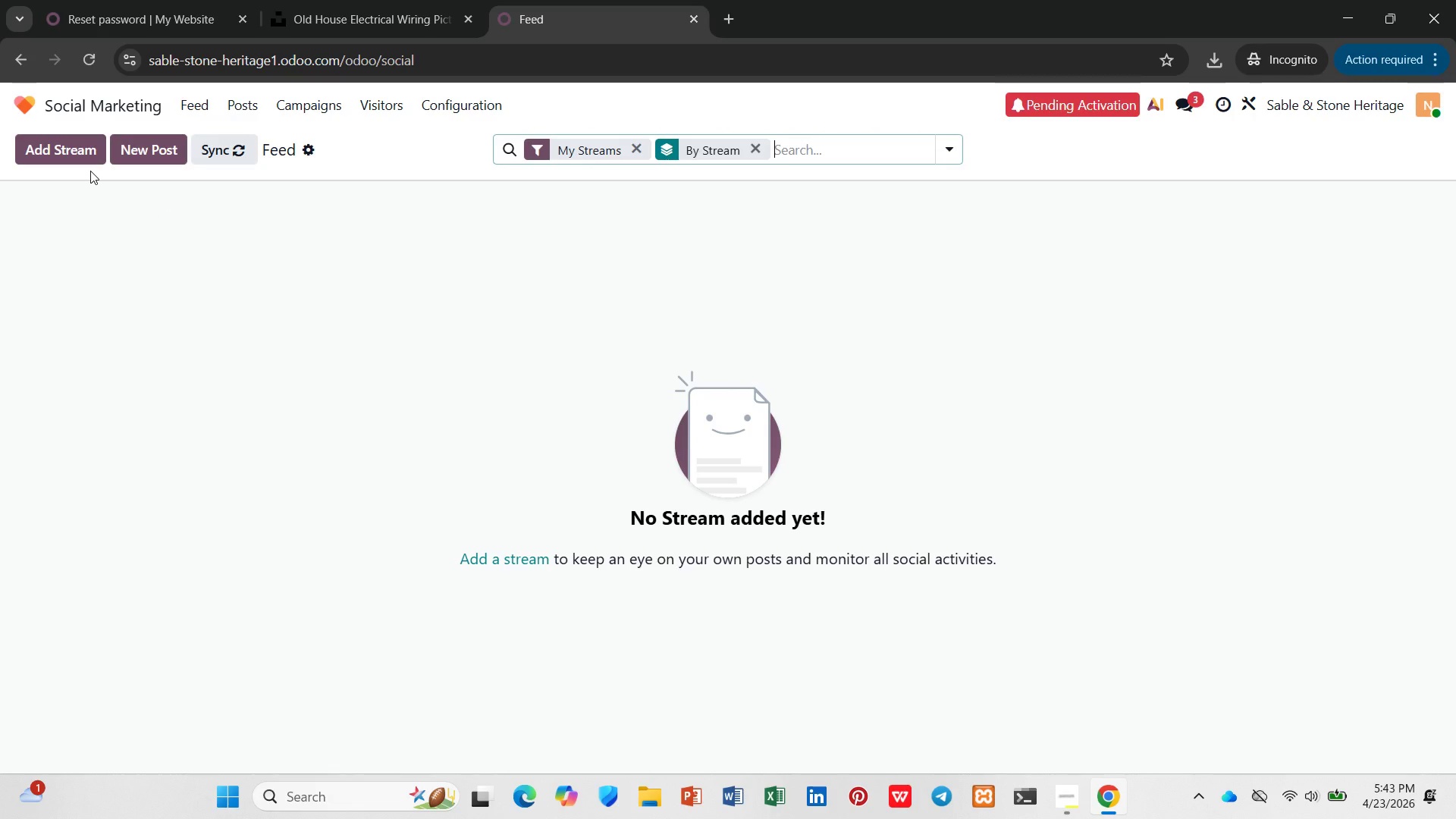 
left_click([149, 152])
 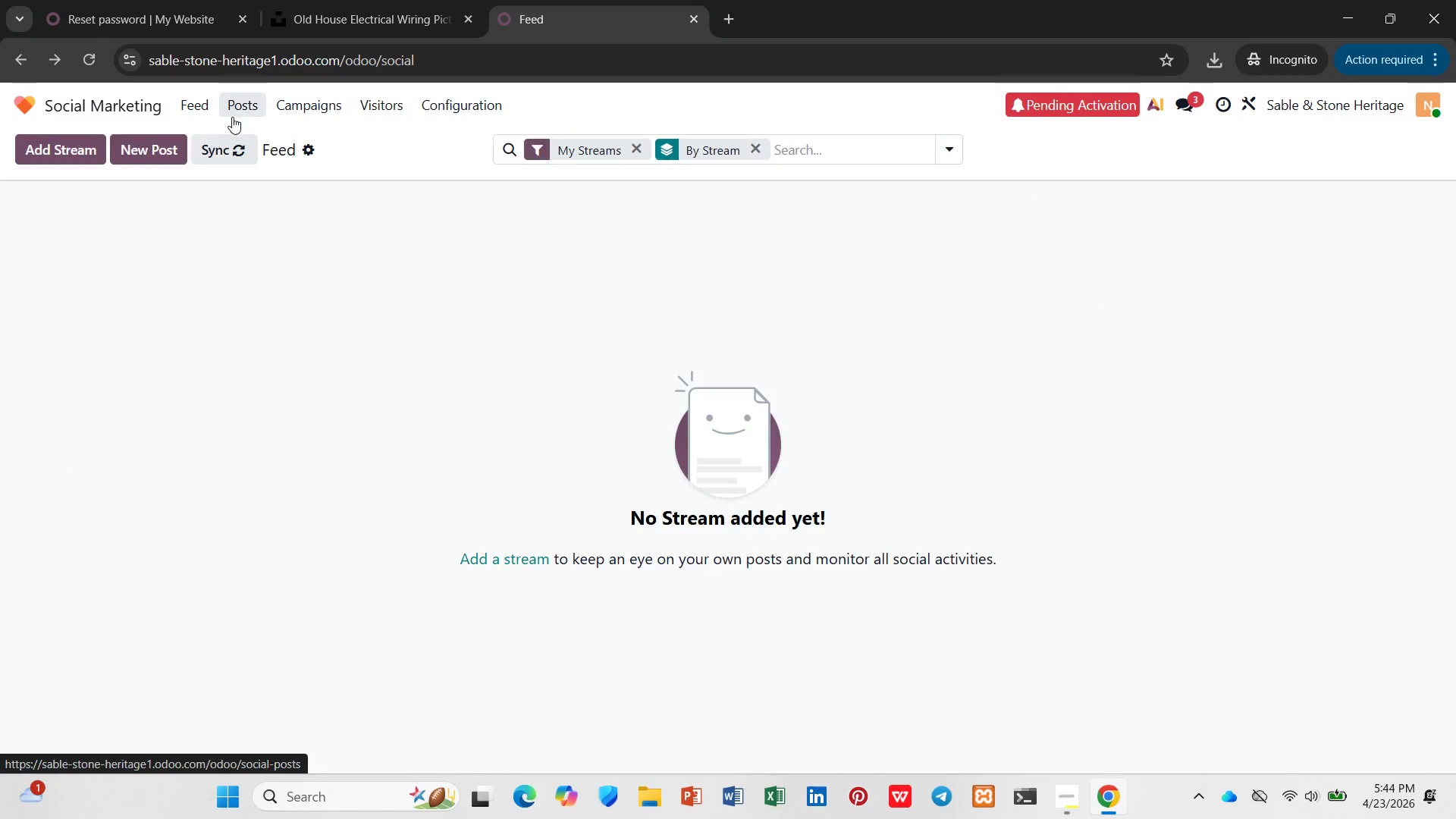 
wait(6.11)
 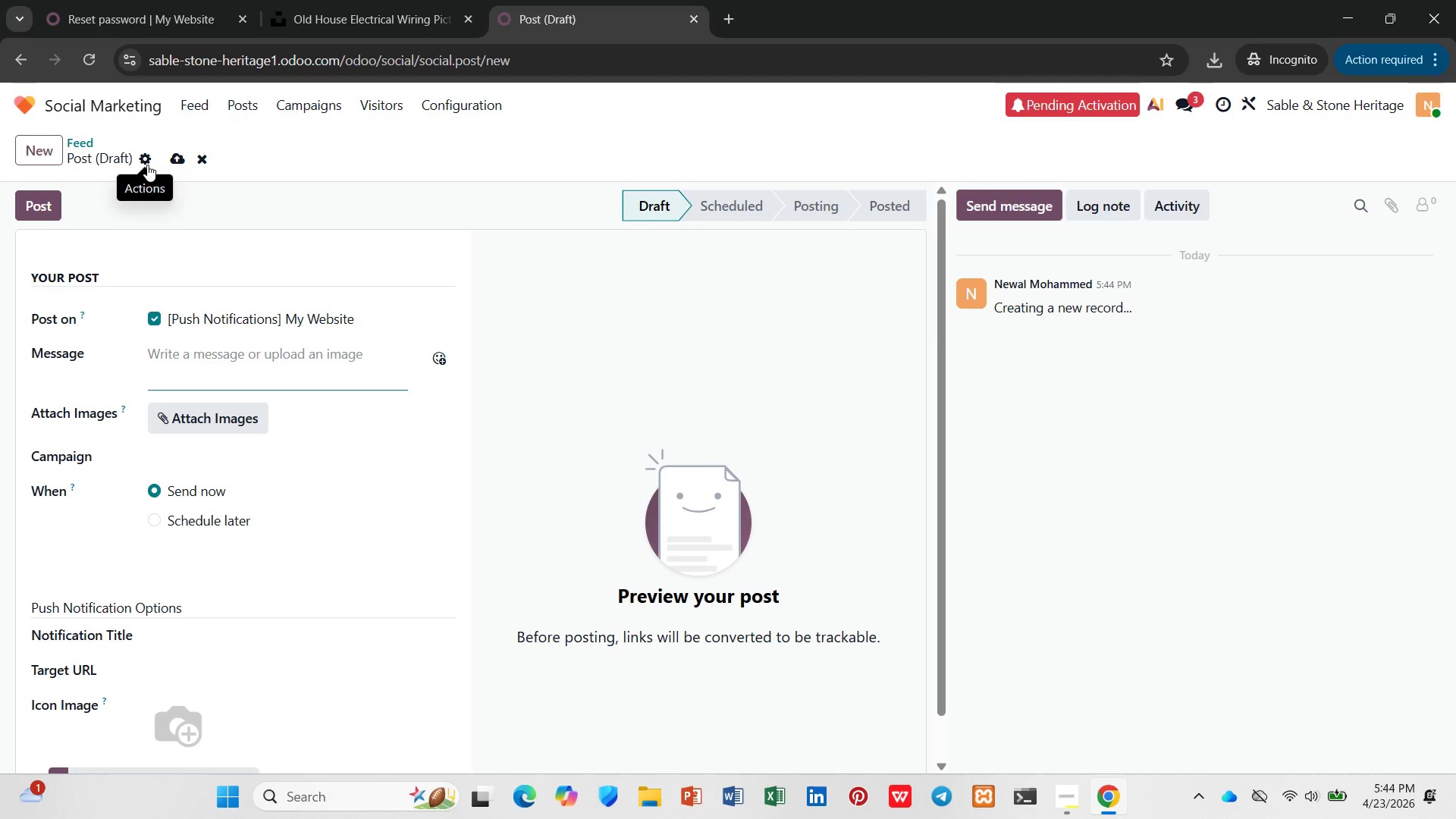 
left_click([40, 153])
 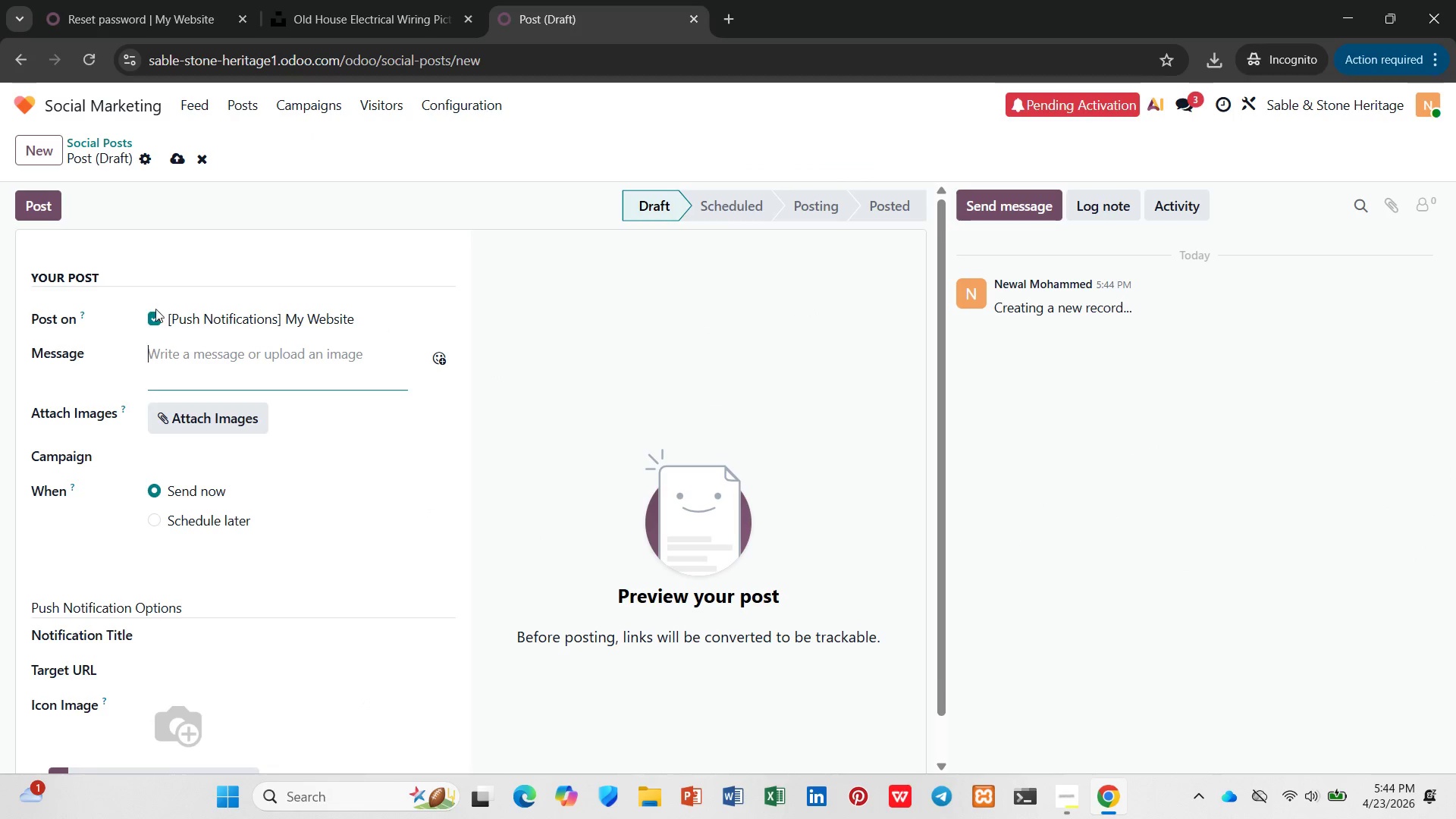 
left_click([146, 317])
 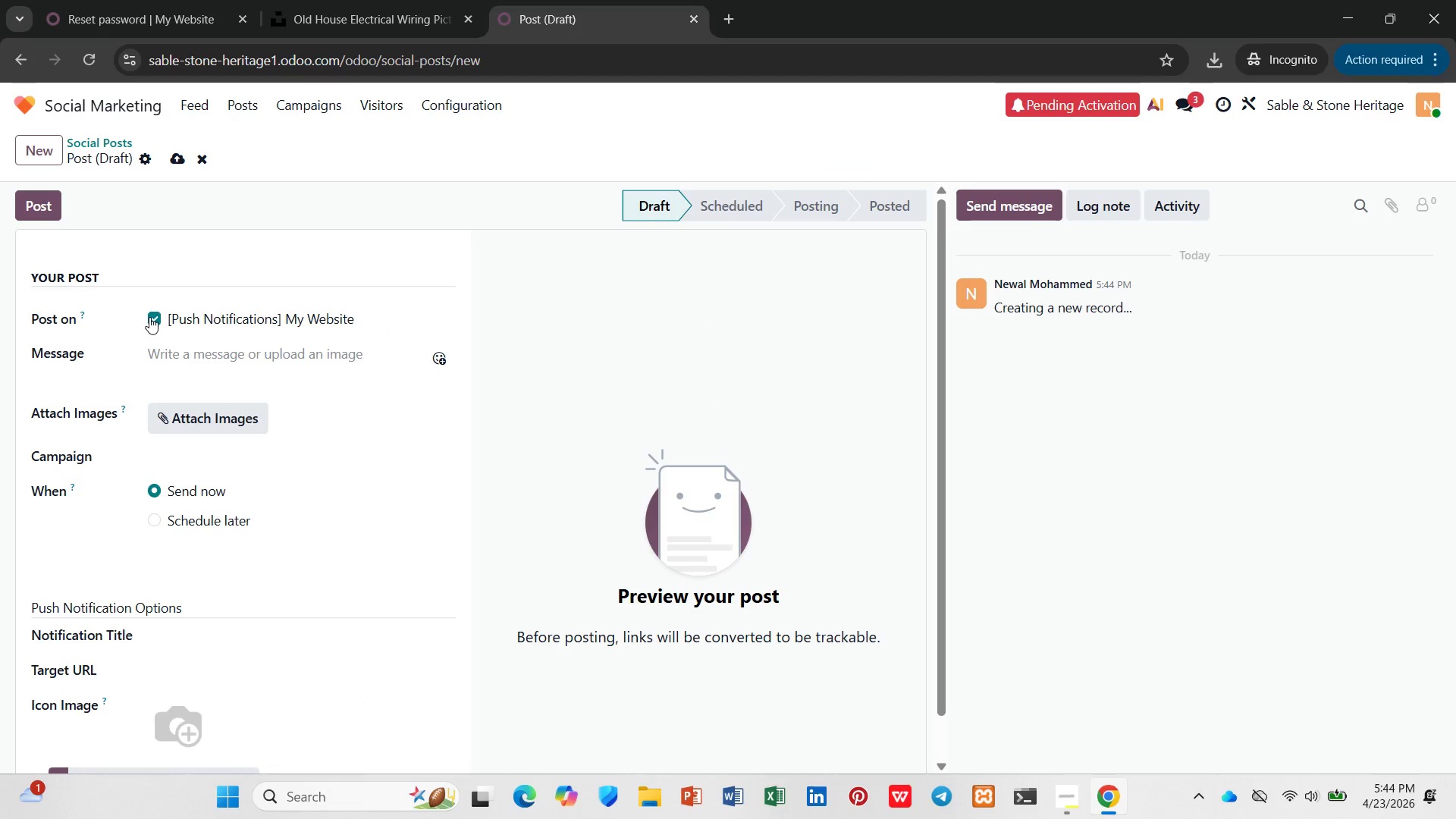 
left_click([149, 317])
 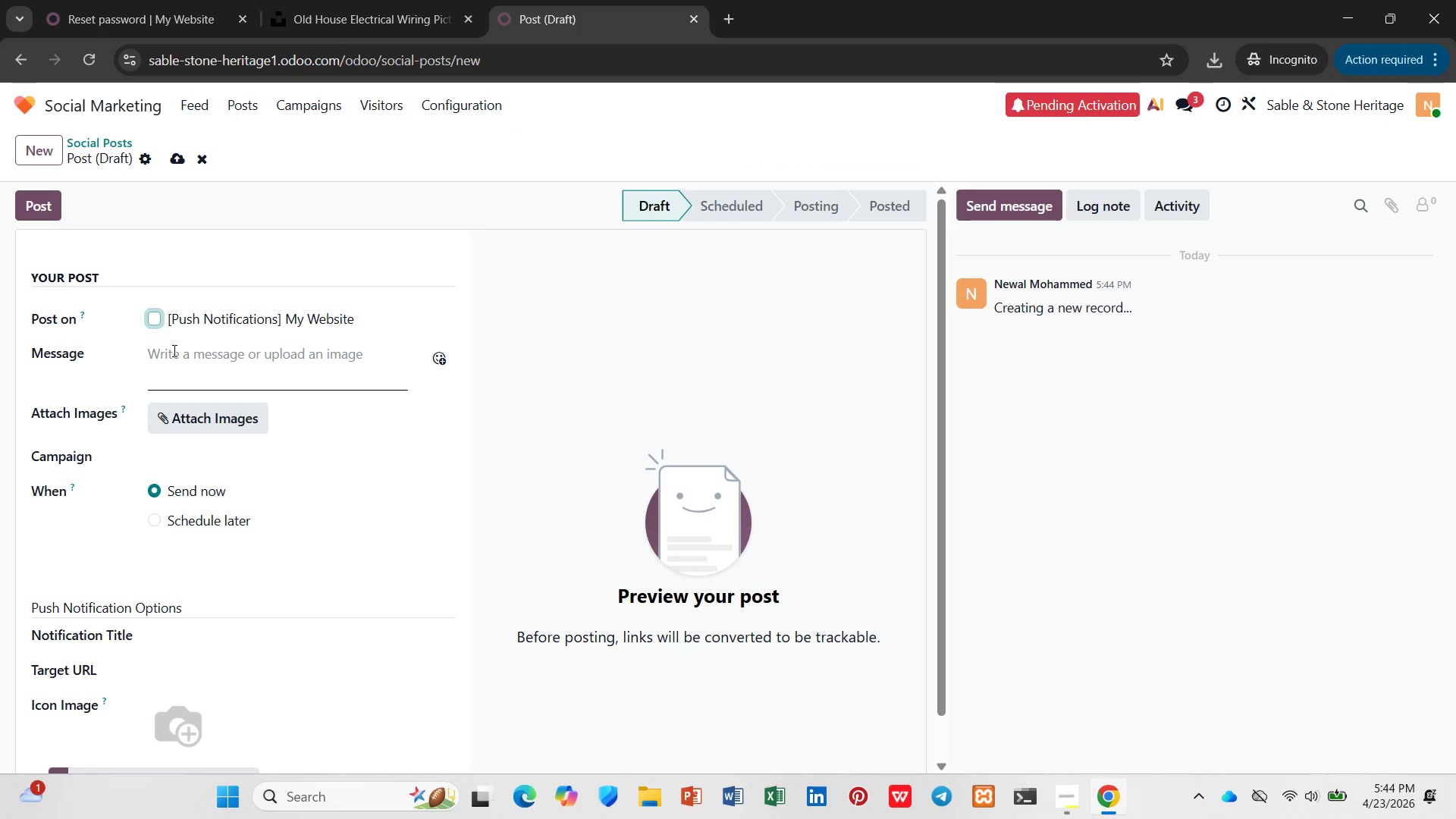 
left_click([174, 351])
 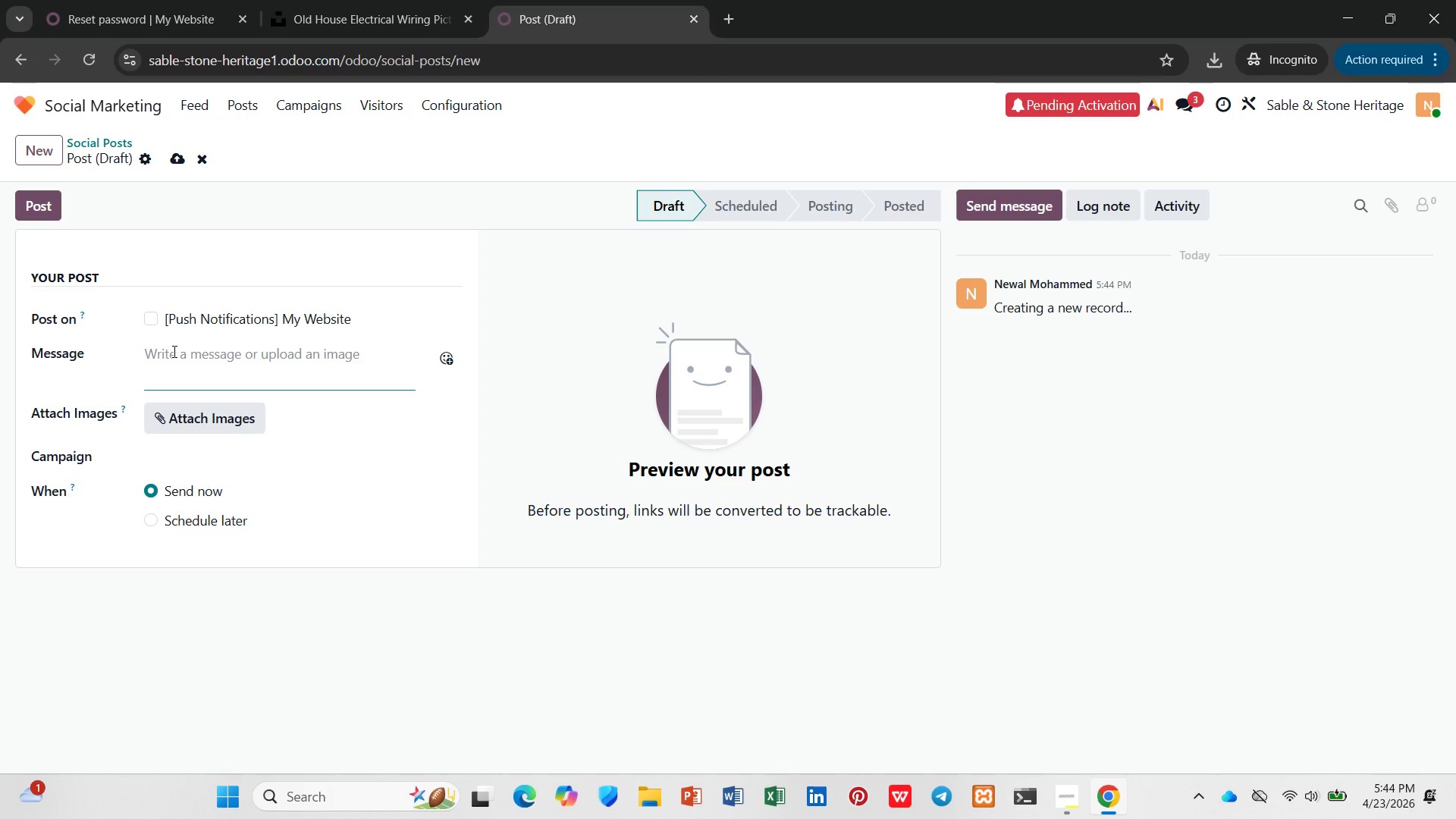 
wait(14.91)
 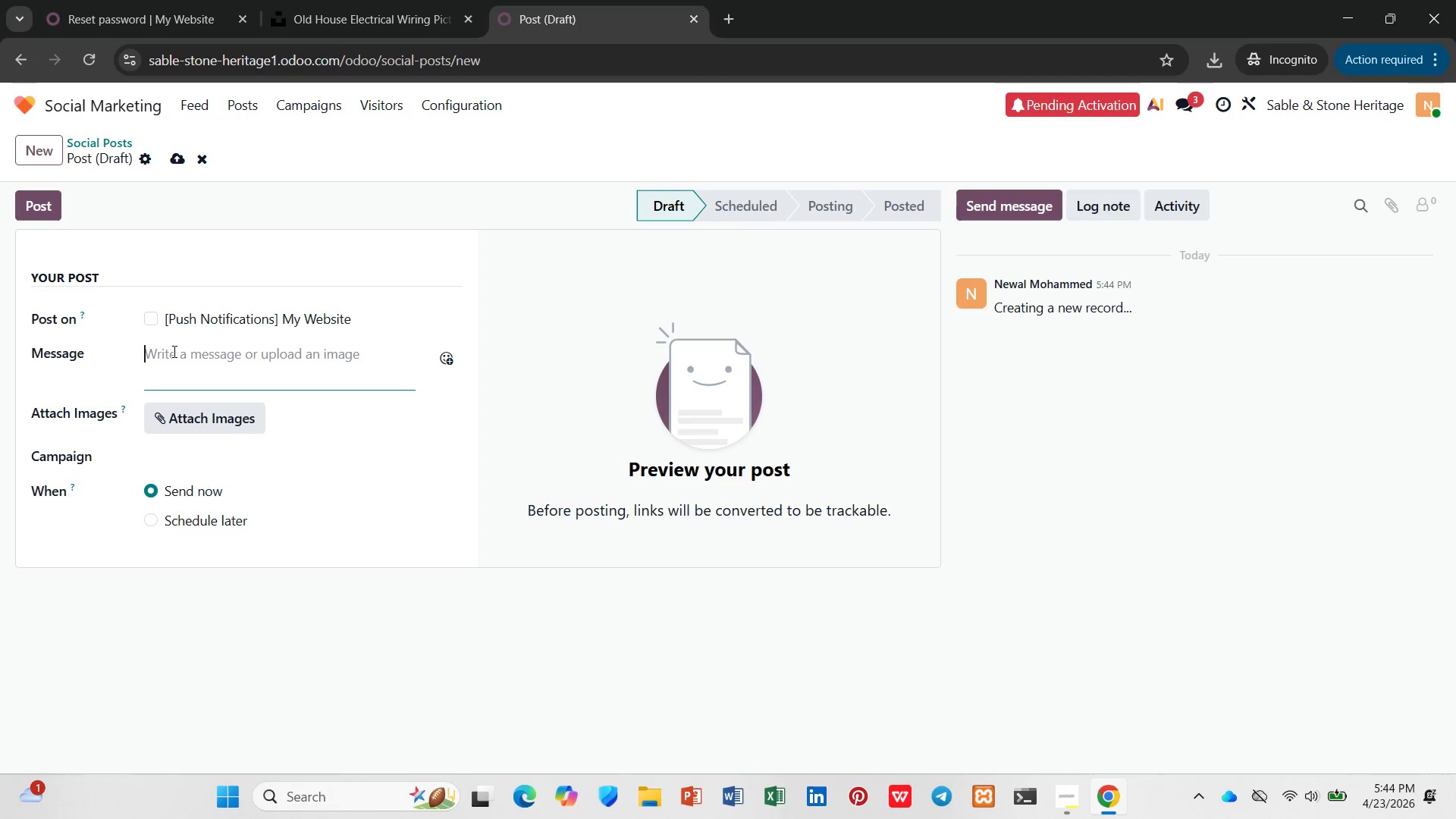 
type(Heir)
key(Backspace)
key(Backspace)
type(ritage - )
 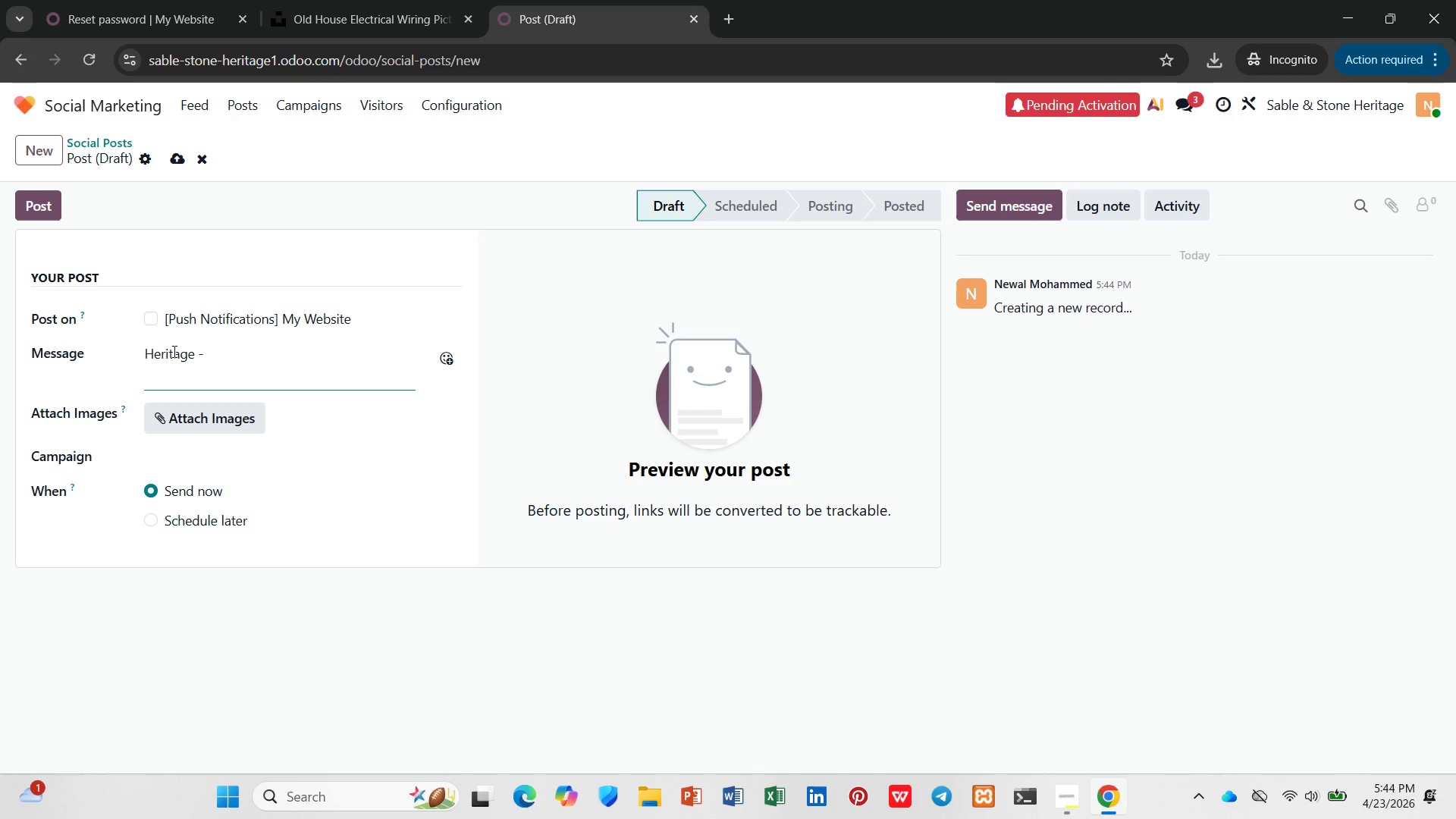 
hold_key(key=ShiftLeft, duration=0.86)
 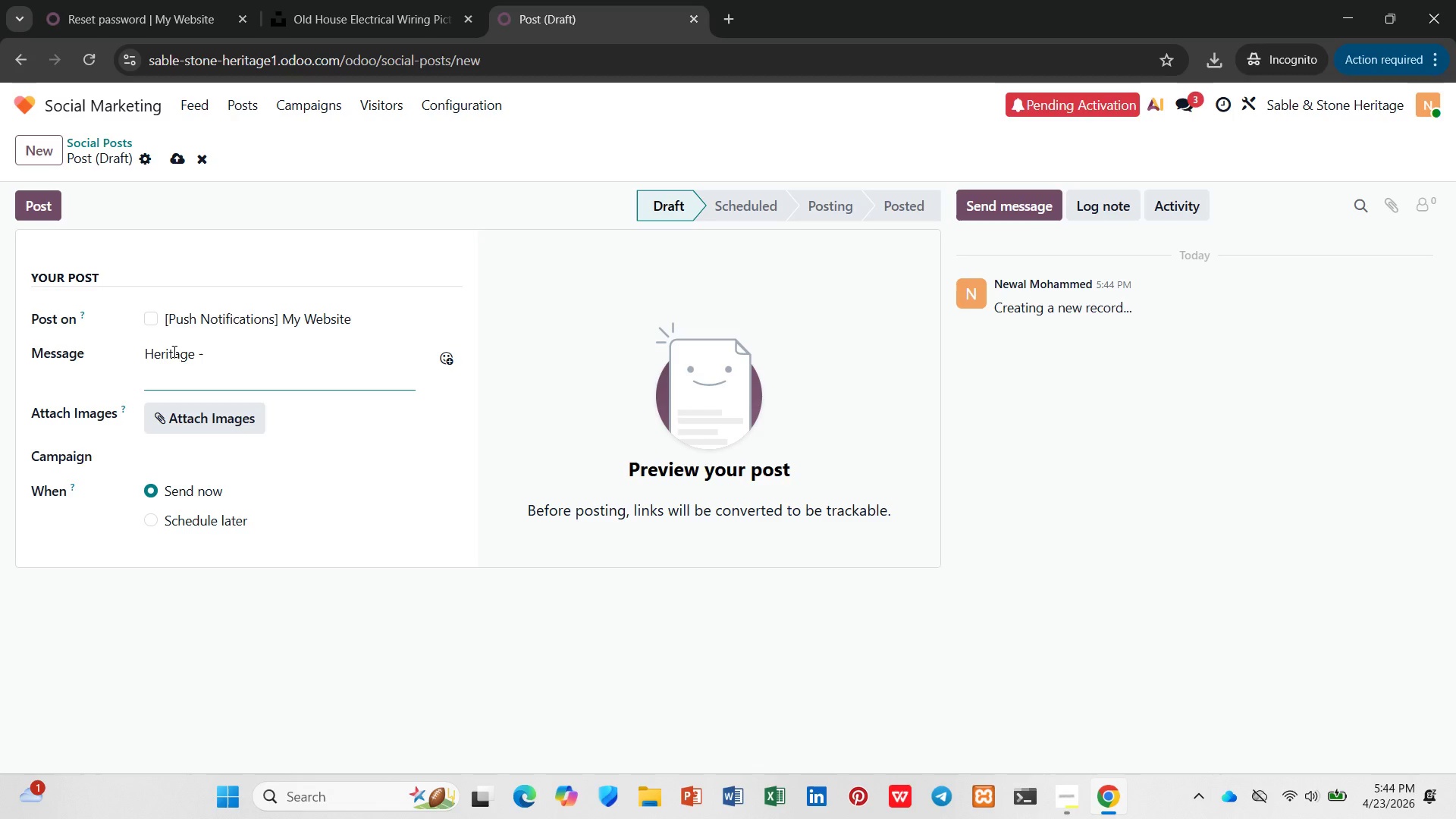 
type(Tax Incentive)
 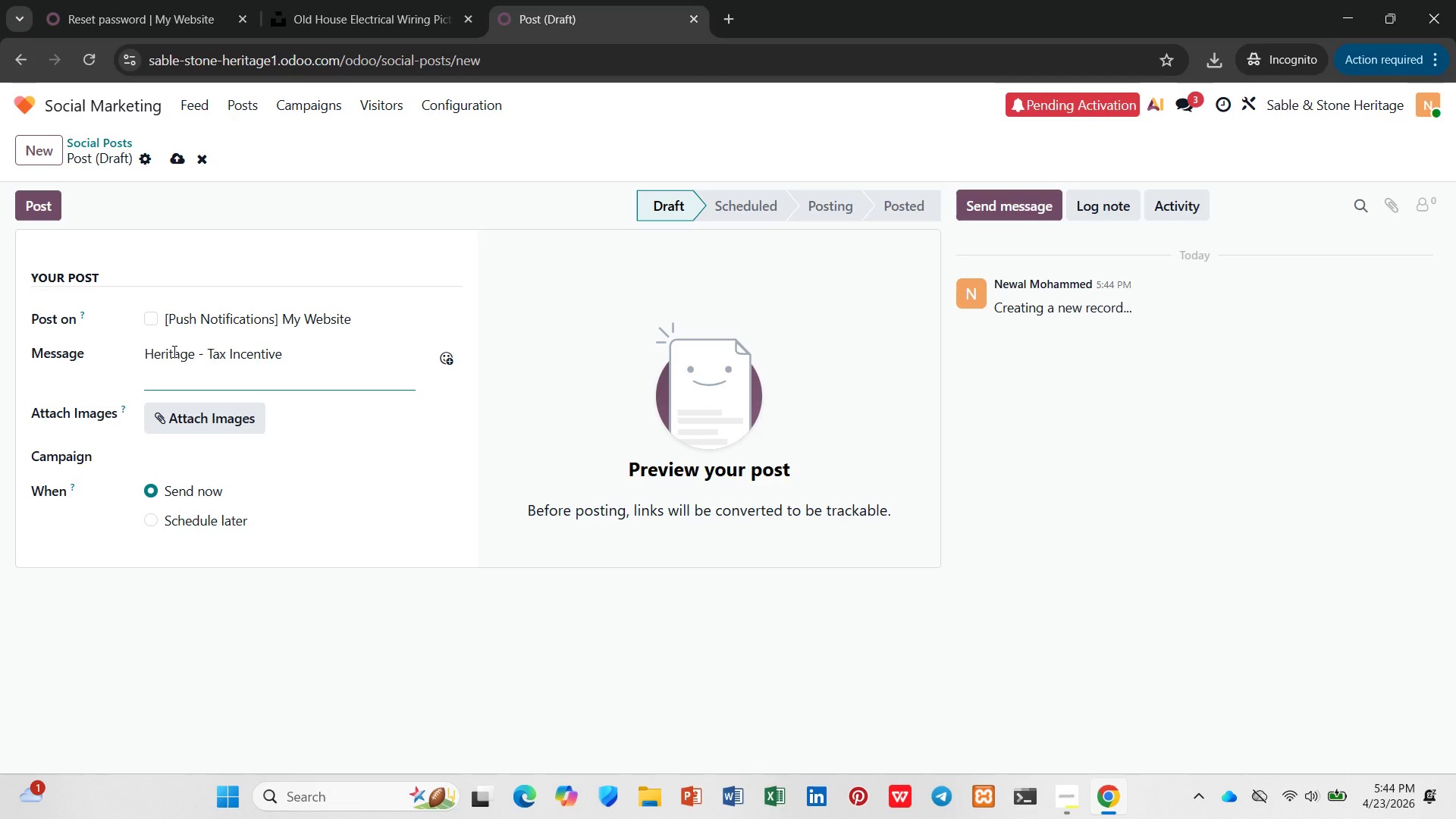 
key(Enter)
 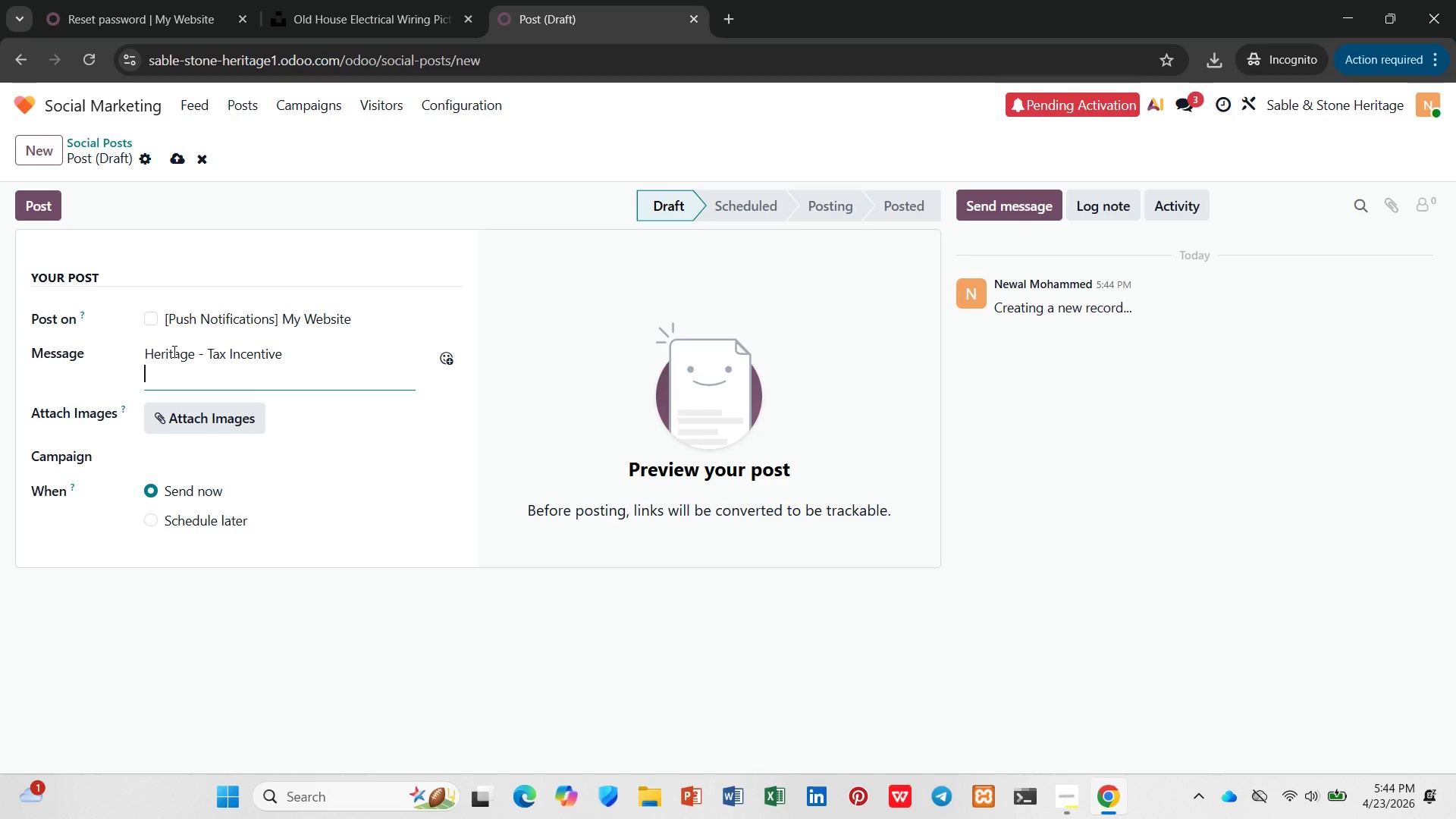 
type(Did you know )
key(Backspace)
type(? Owners of historic residential properties may qualify for d)
key(Backspace)
type(federal tax credits ocvering up to 29% o )
key(Backspace)
type(f qualified rehabilitai)
key(Backspace)
type(tion expenses. The key is mi)
key(Backspace)
type(aintaining the buildings)
key(Backspace)
type('s historic character while modernizing su)
key(Backspace)
type(s)
key(Backspace)
type(ystems. Our team at Sable )
 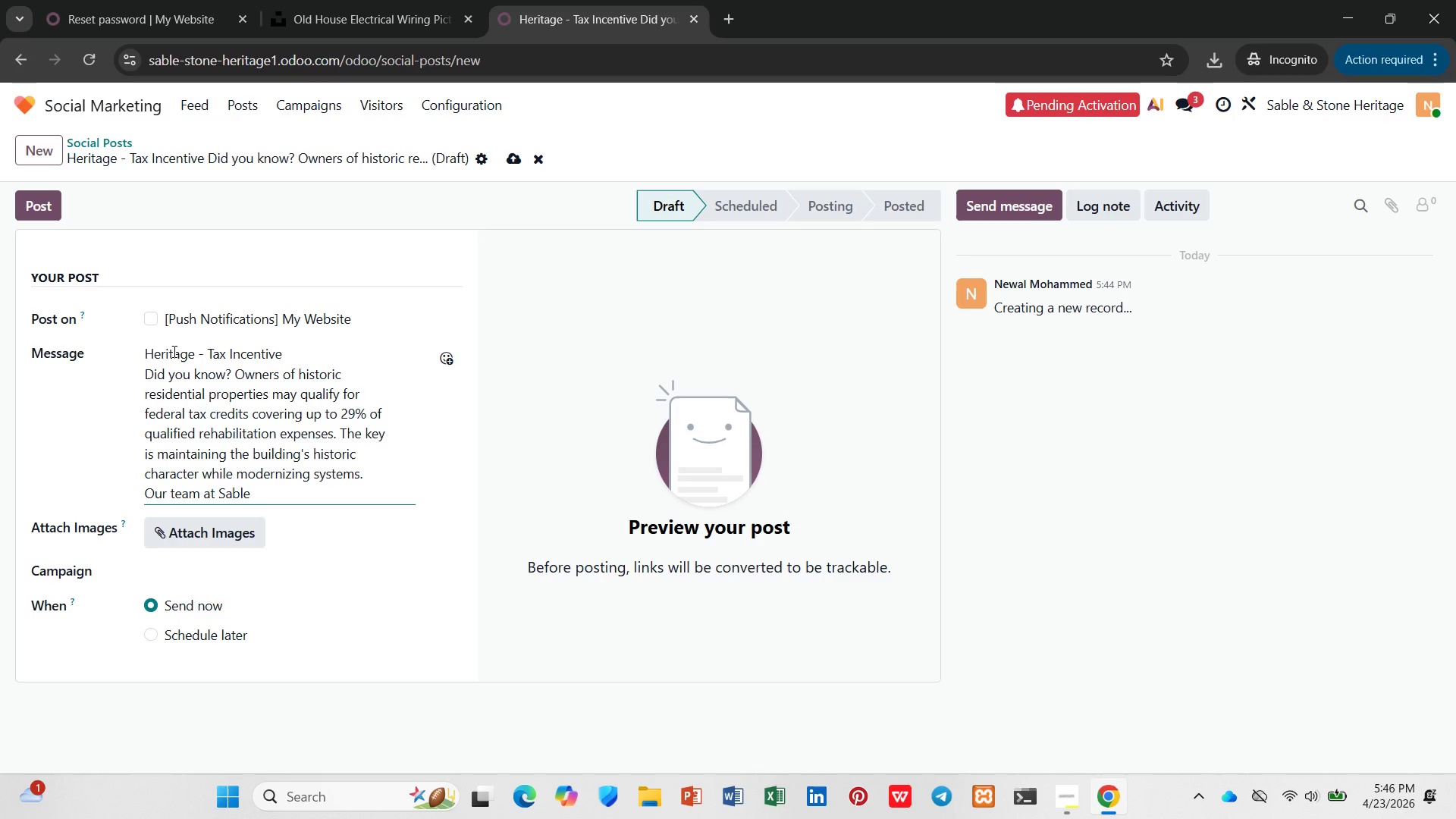 
 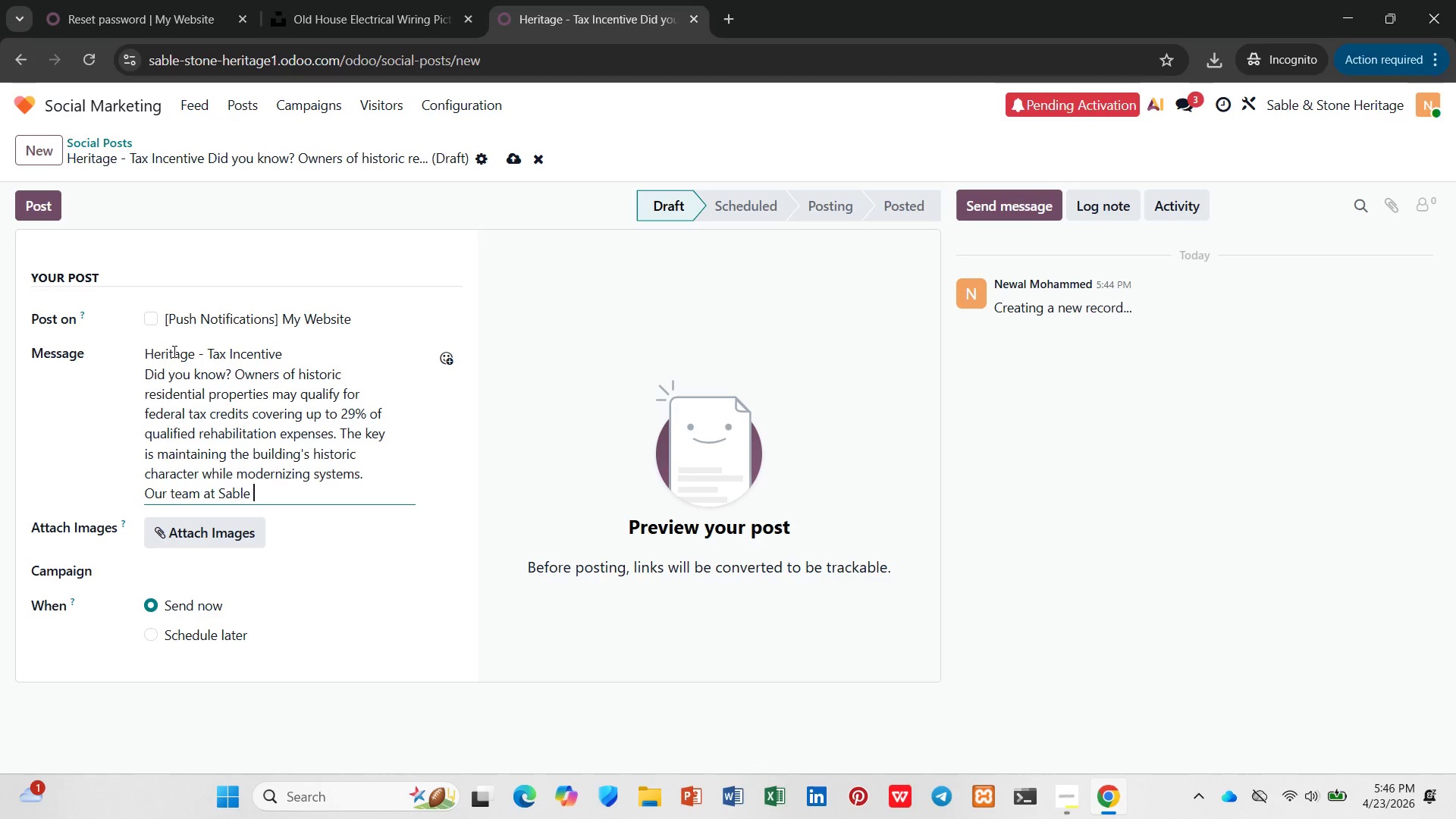 
hold_key(key=ShiftLeft, duration=0.89)
 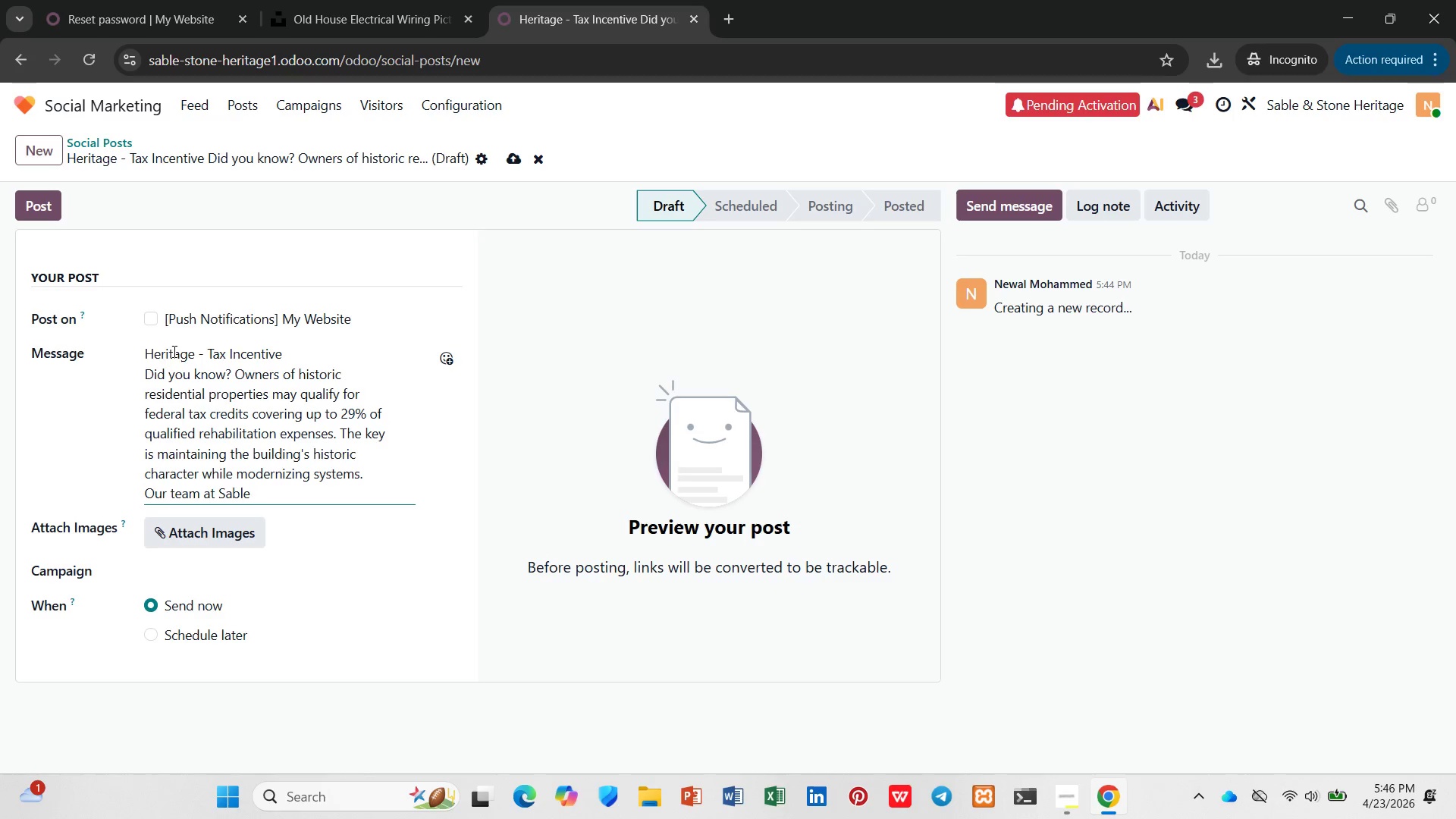 
hold_key(key=Backspace, duration=0.67)
 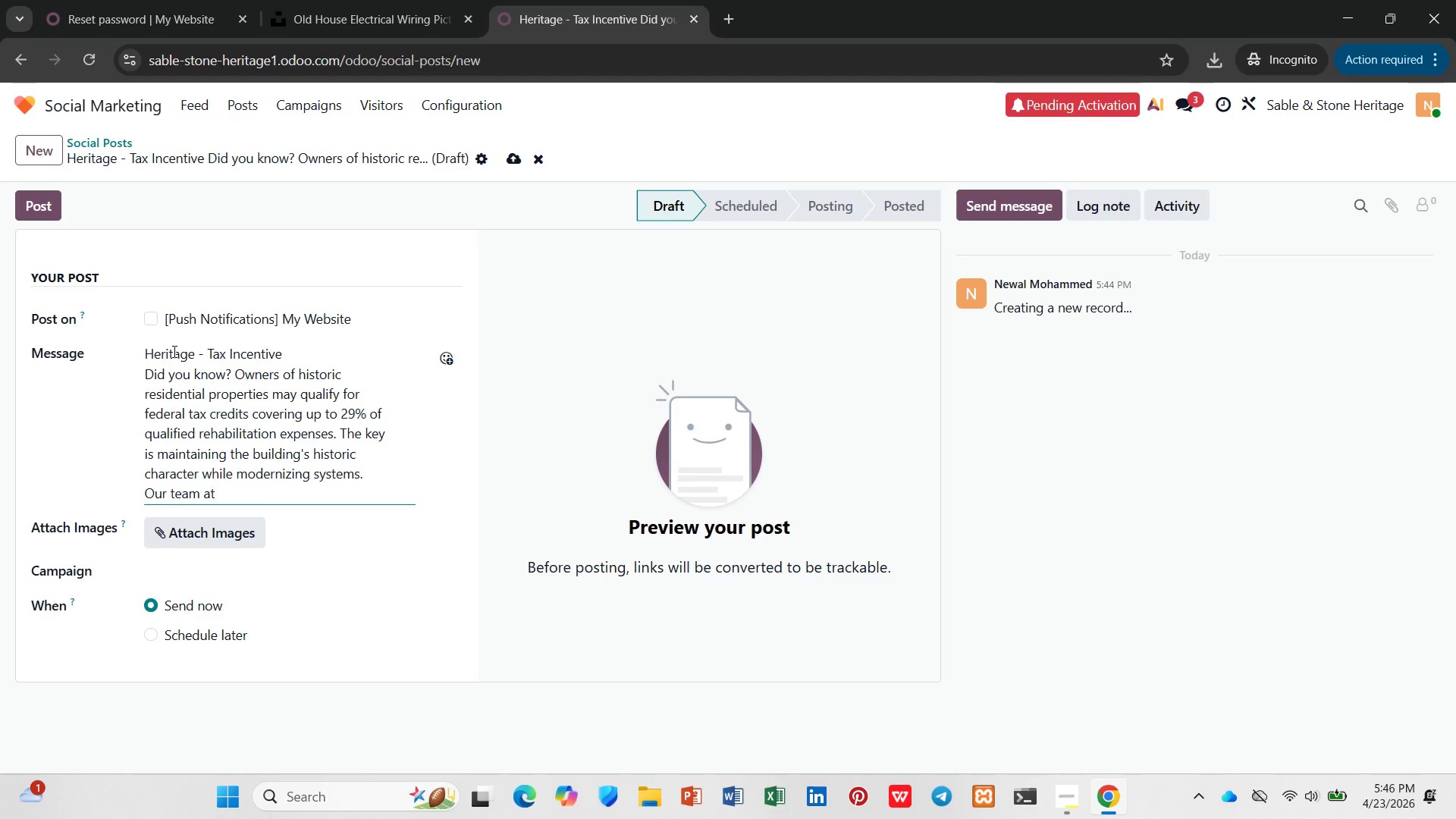 
key(Space)
 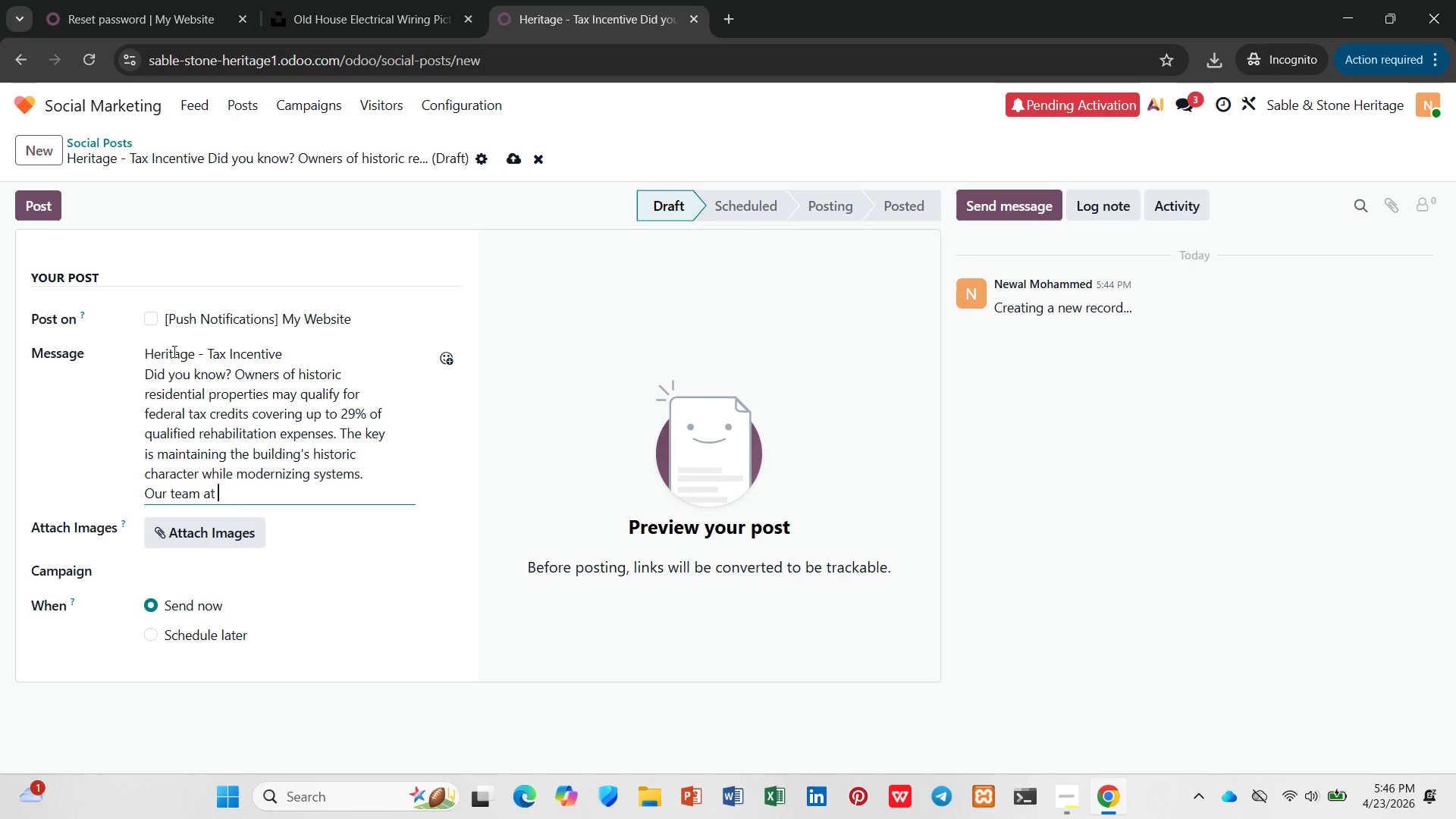 
key(Control+V)
 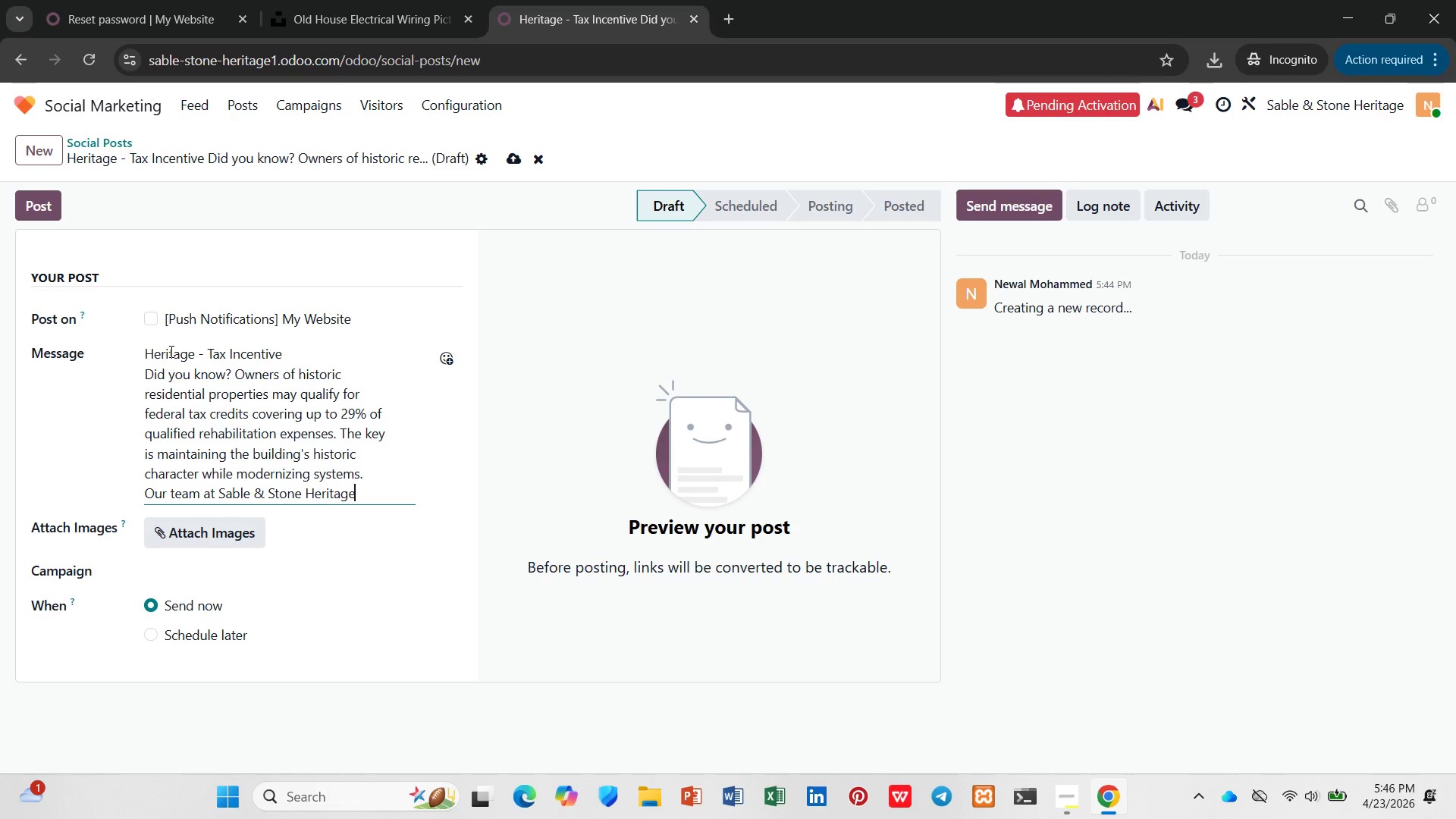 
hold_key(key=Backspace, duration=0.61)
 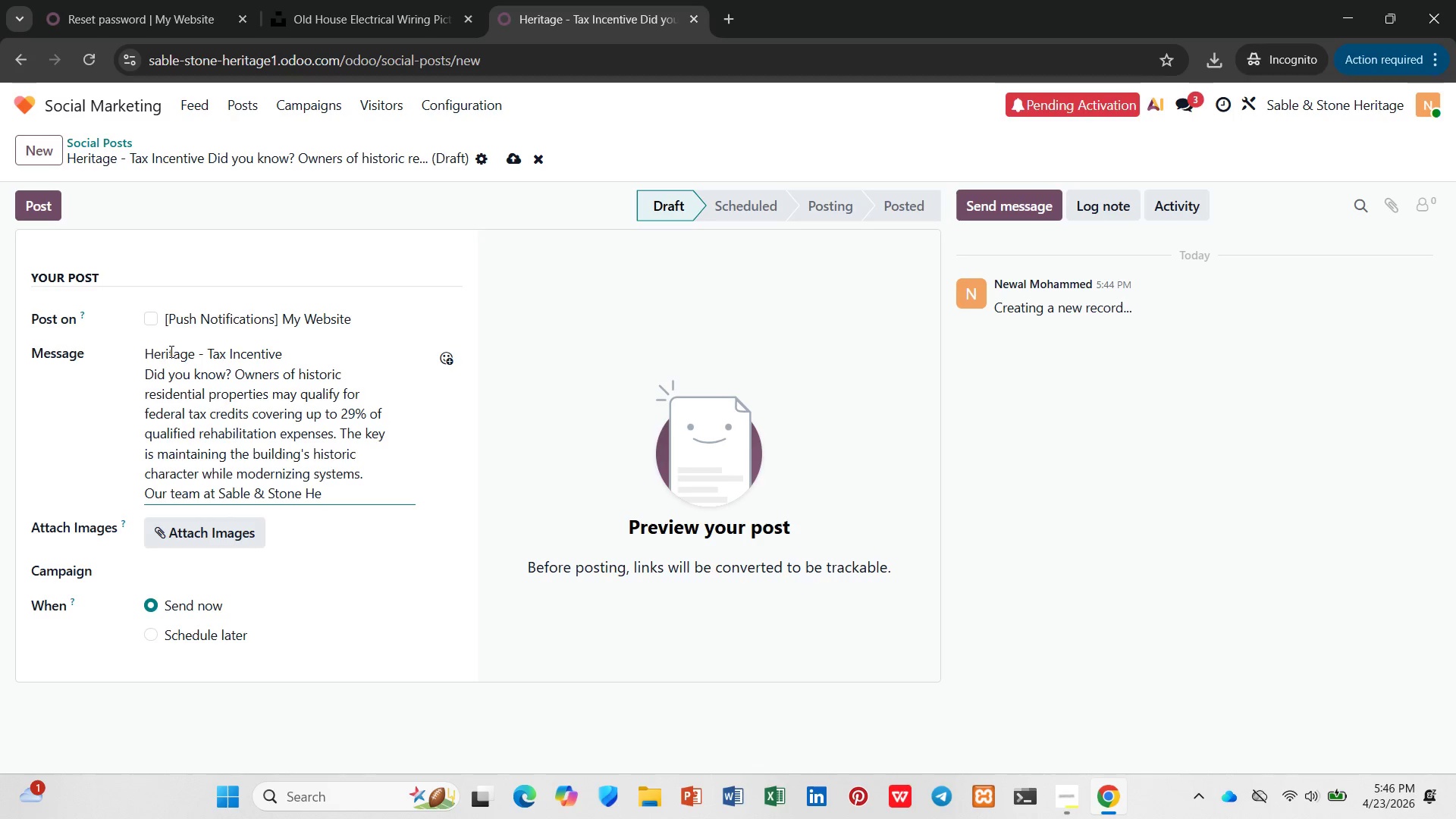 
key(Backspace)
key(Backspace)
key(Backspace)
type(specializes in navigating these icentives so you can preserve the past whi;e )
key(Backspace)
key(Backspace)
key(Backspace)
type(le maximizing your reti)
key(Backspace)
type(urn. ##)
key(Backspace)
type(HistoricHomeCare #Period P)
key(Backspace)
key(Backspace)
type(Property )
key(Backspace)
type(Management)
 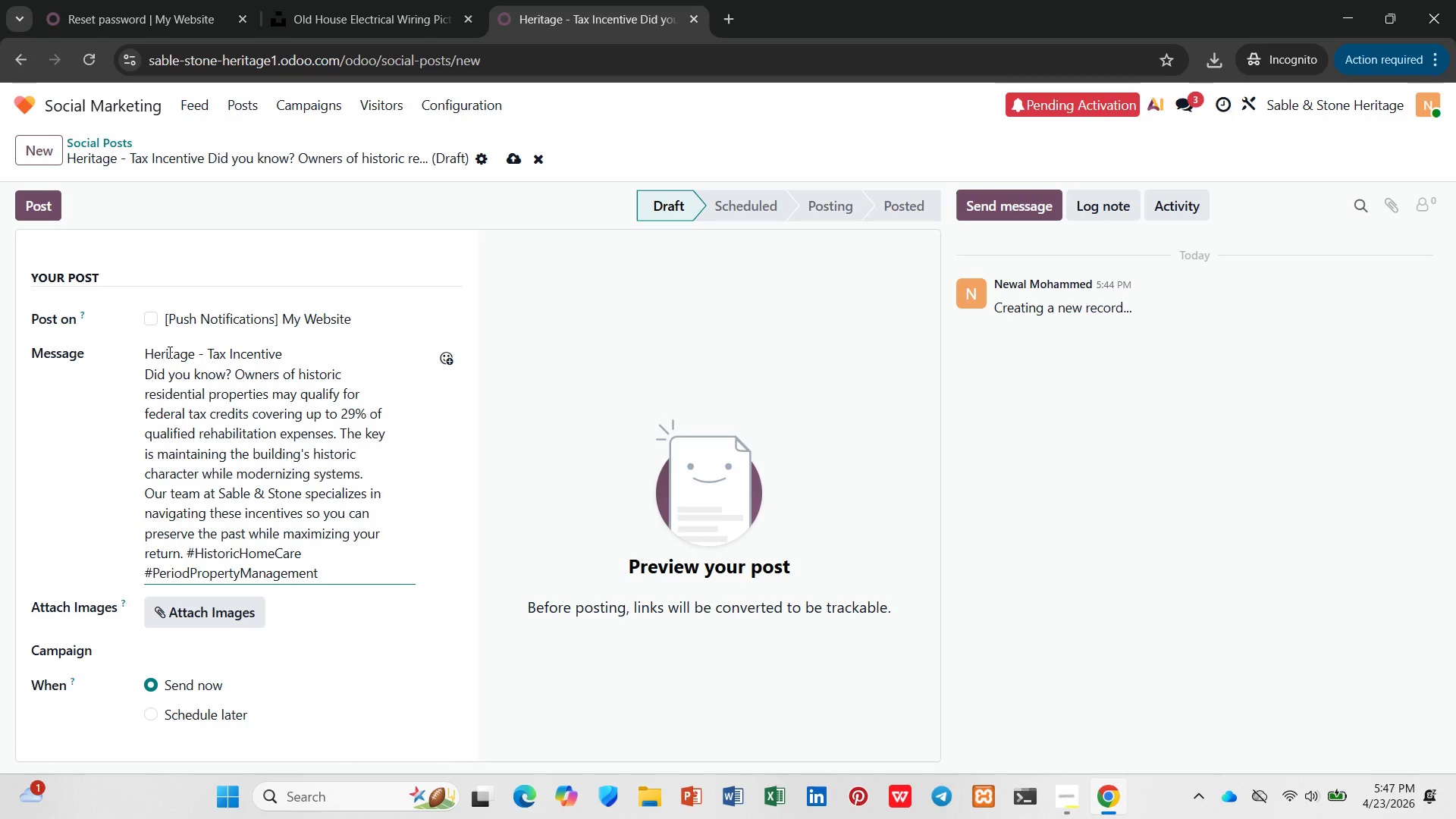 
left_click([199, 222])
 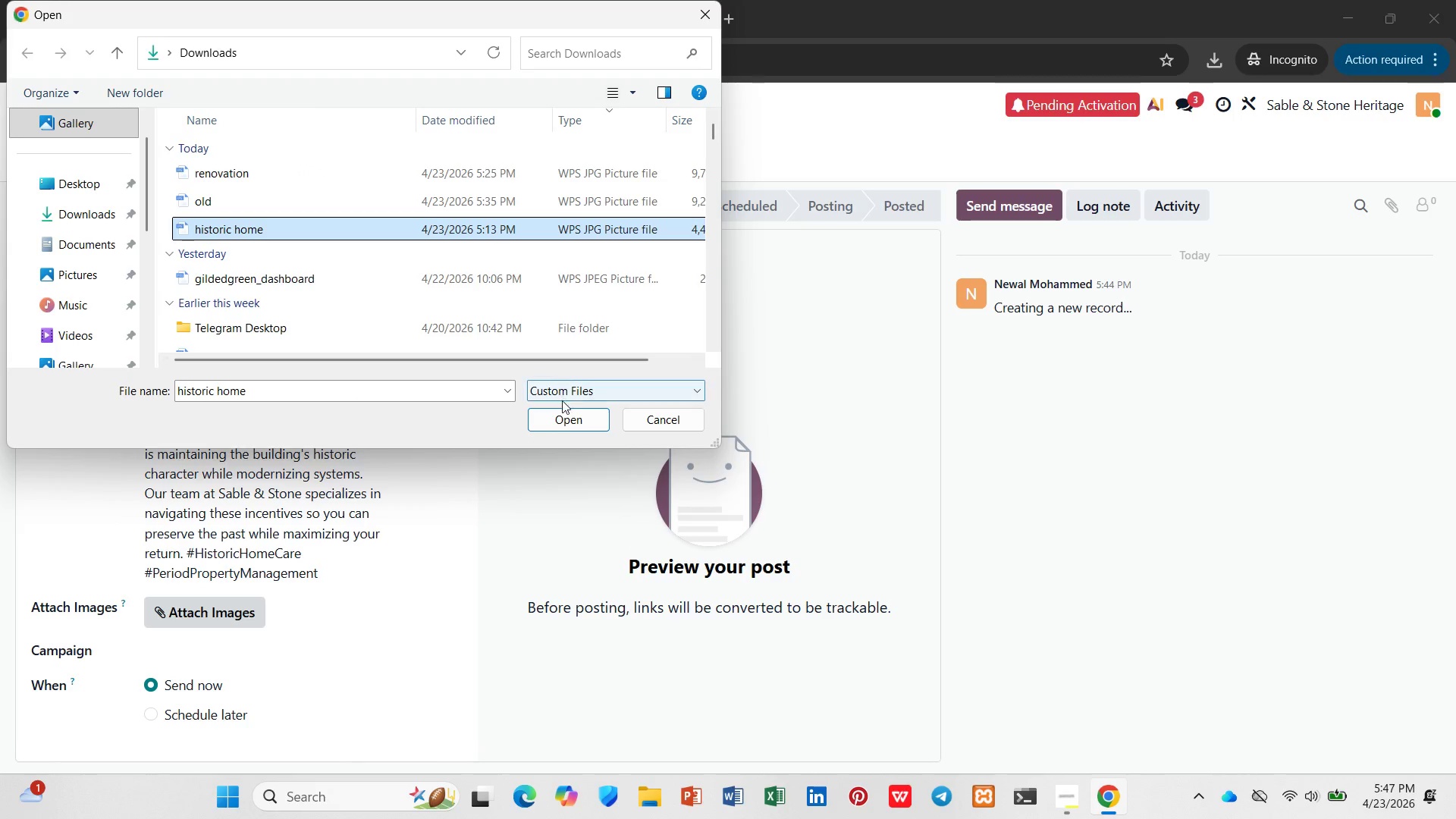 
left_click([570, 433])
 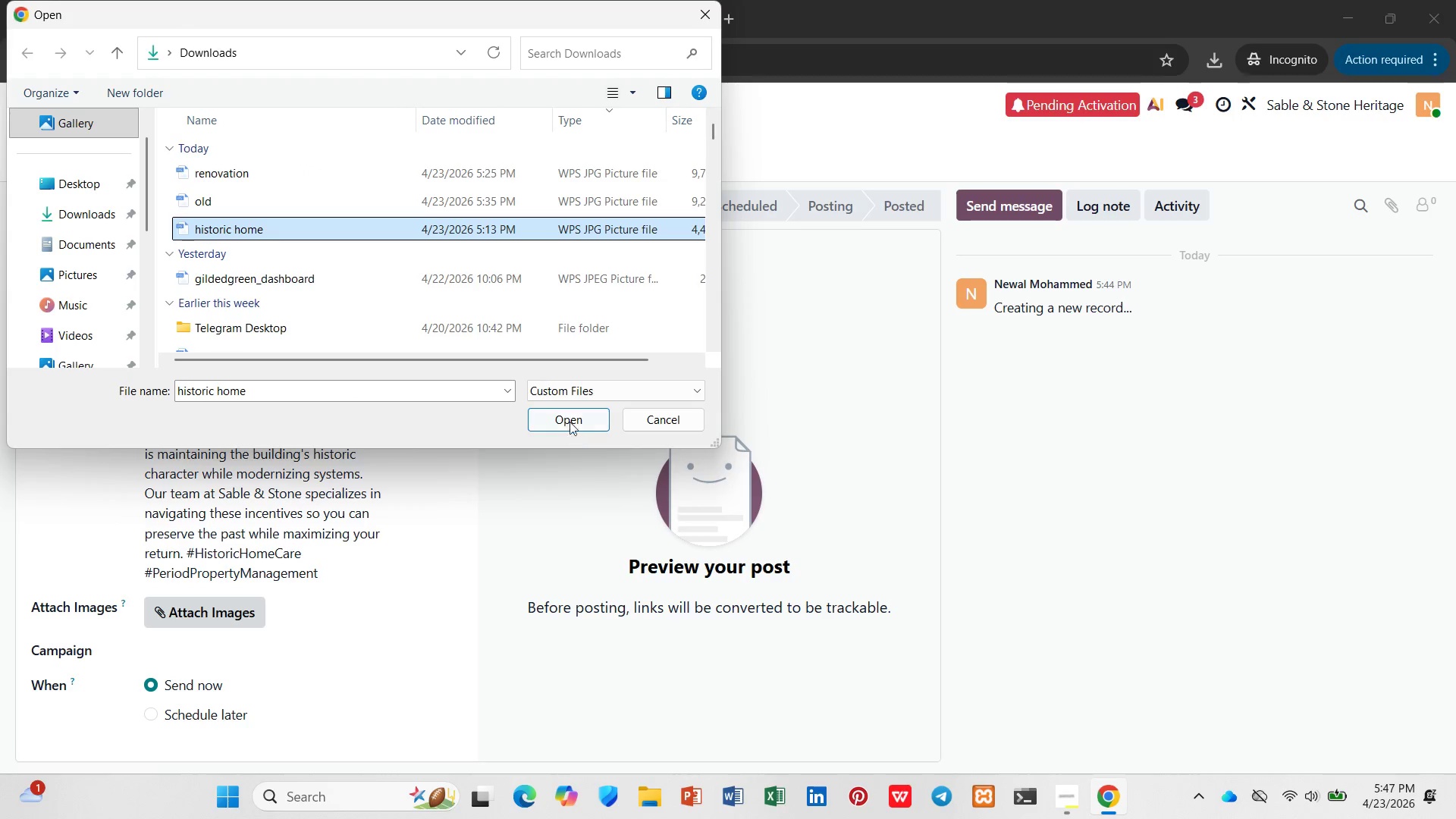 
left_click([568, 416])
 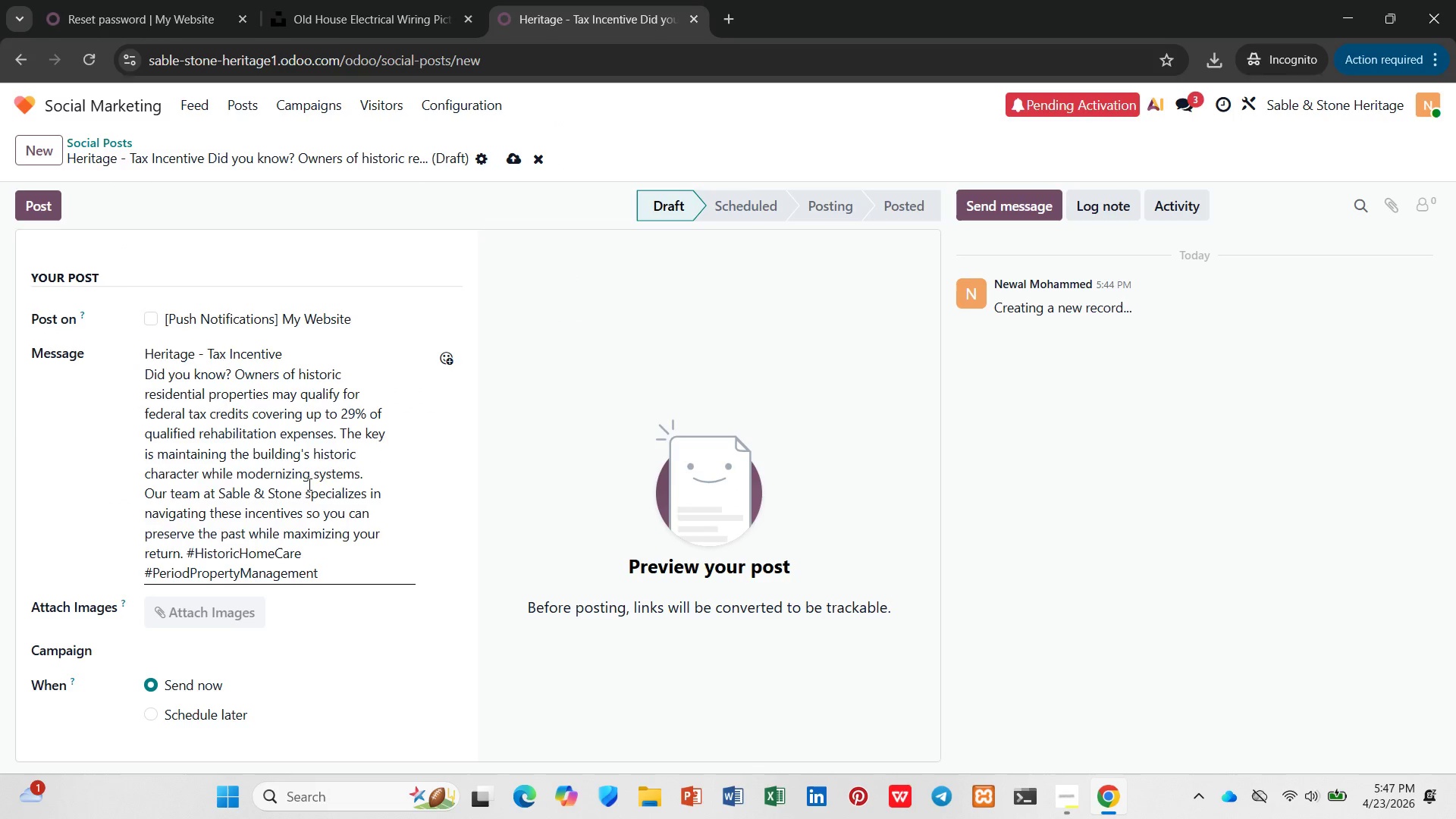 
scroll: coordinate [307, 485], scroll_direction: down, amount: 2.0
 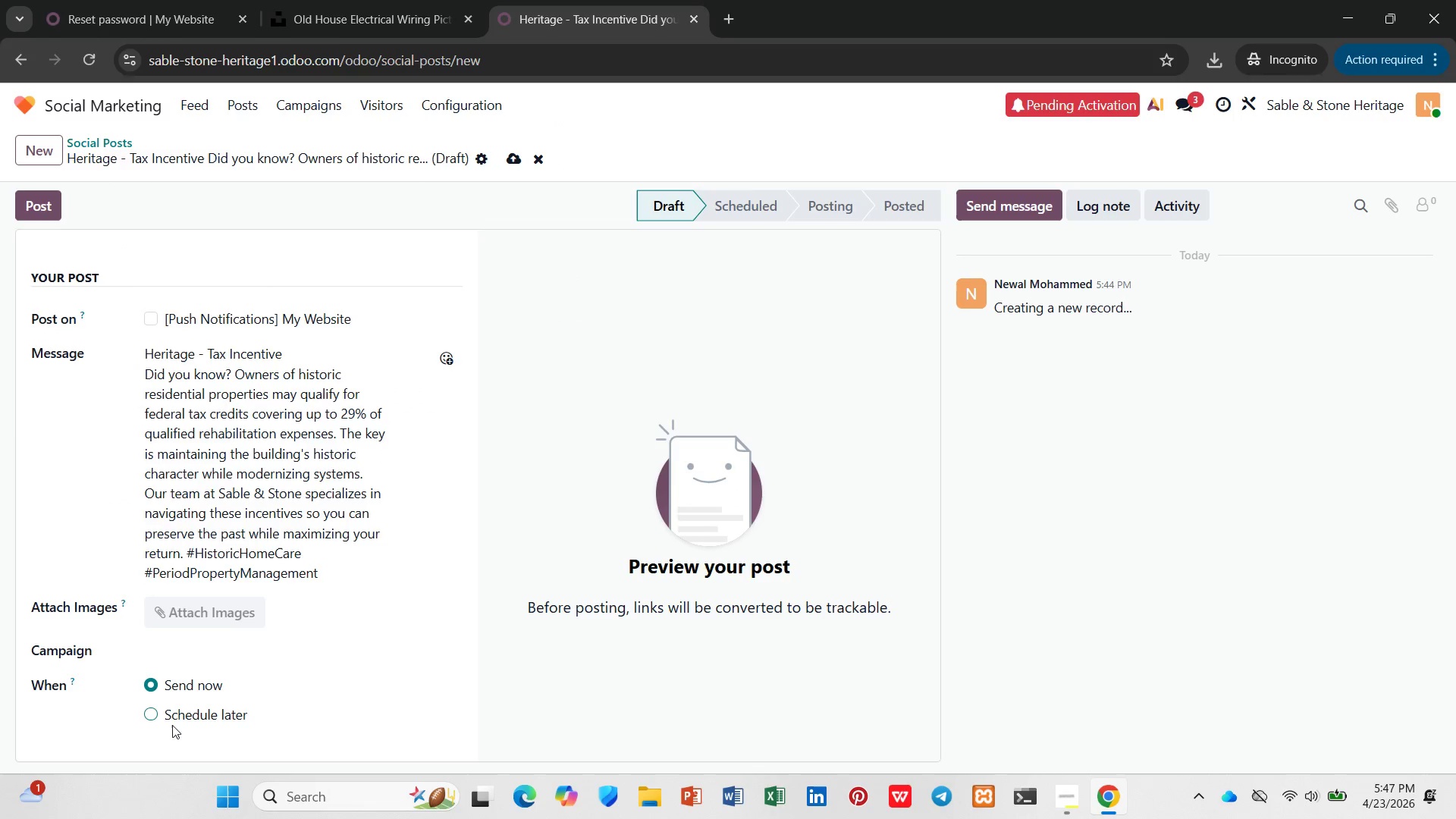 
left_click([149, 712])
 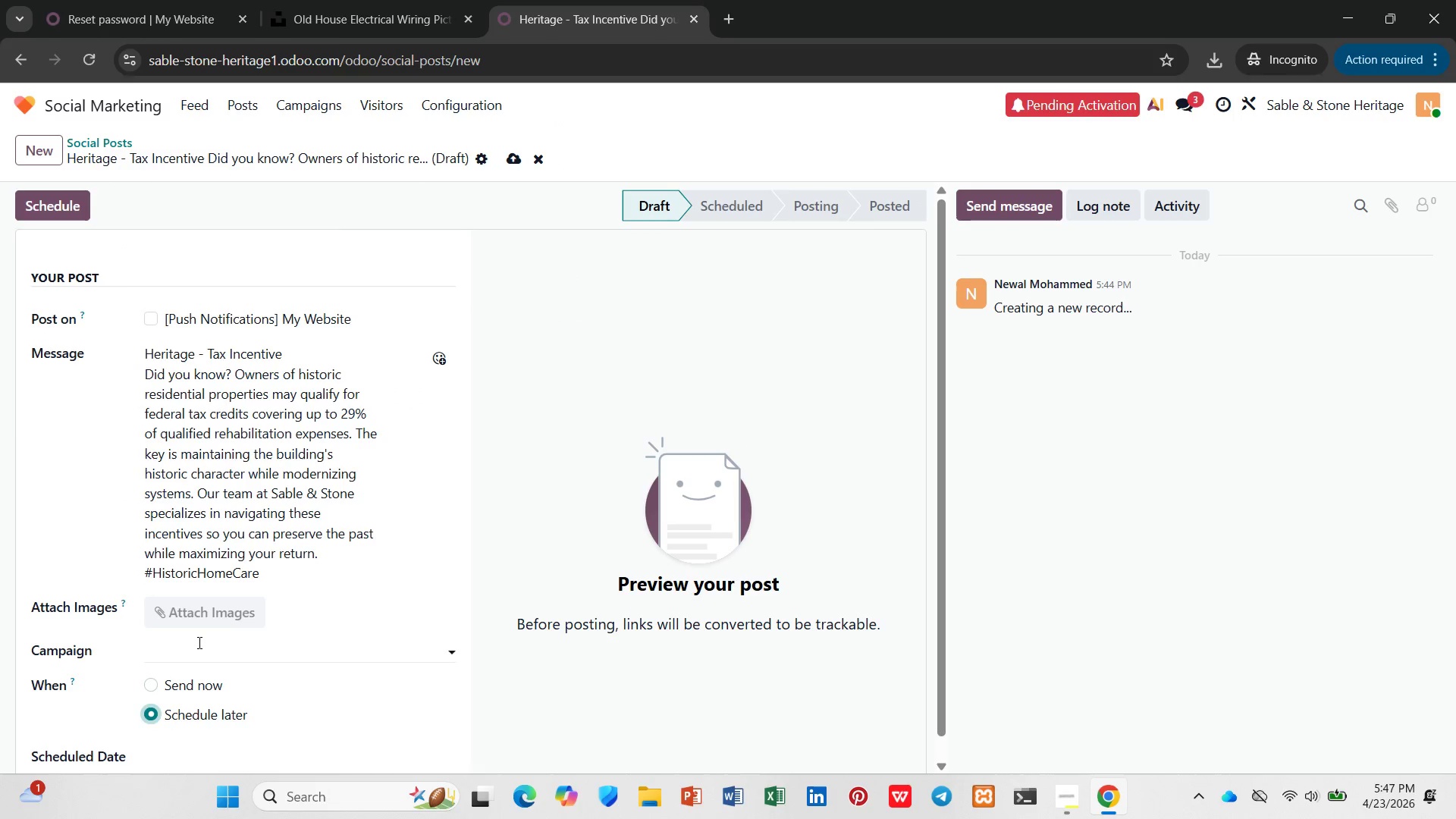 
scroll: coordinate [202, 613], scroll_direction: down, amount: 3.0
 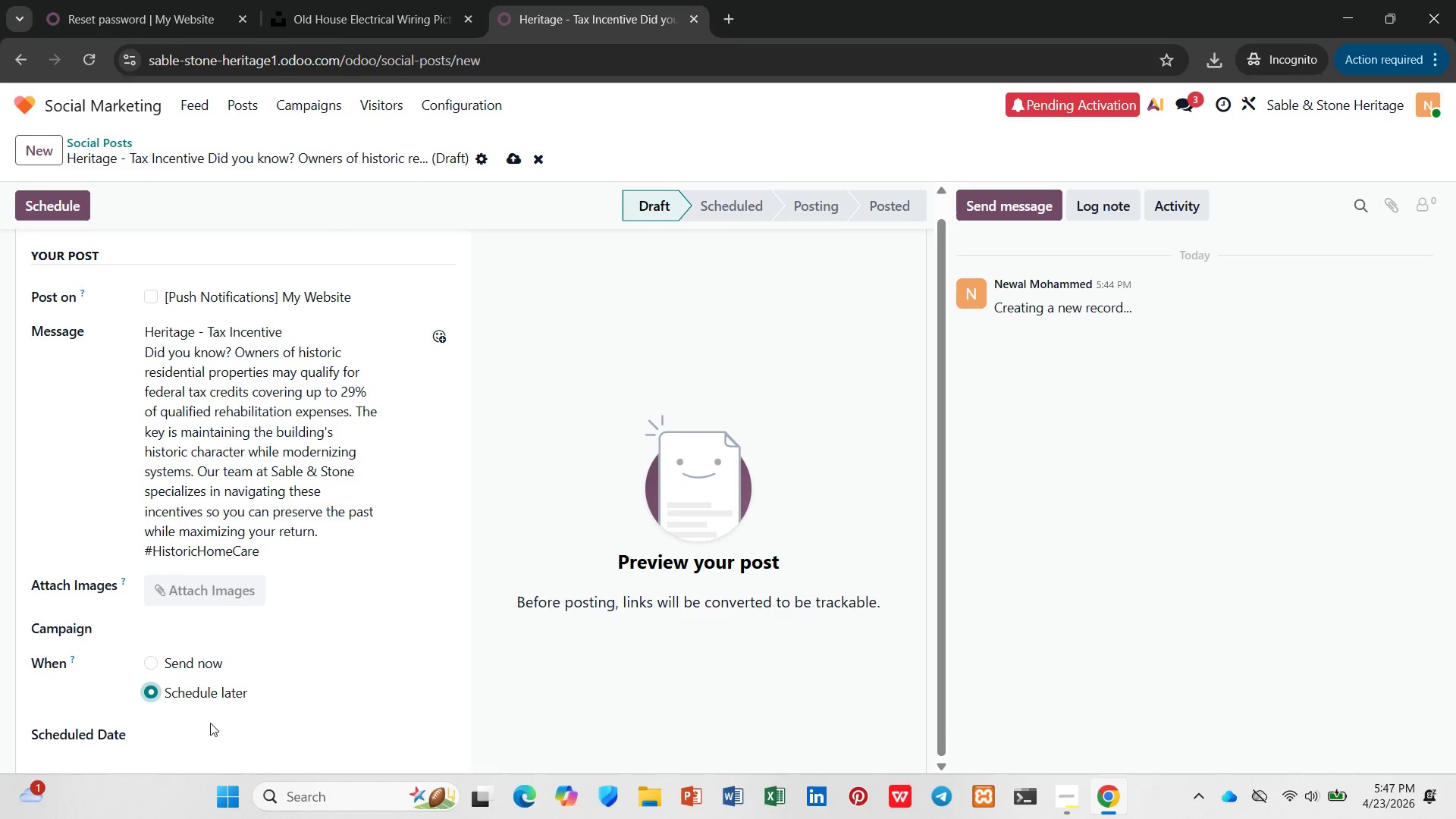 
left_click([212, 734])
 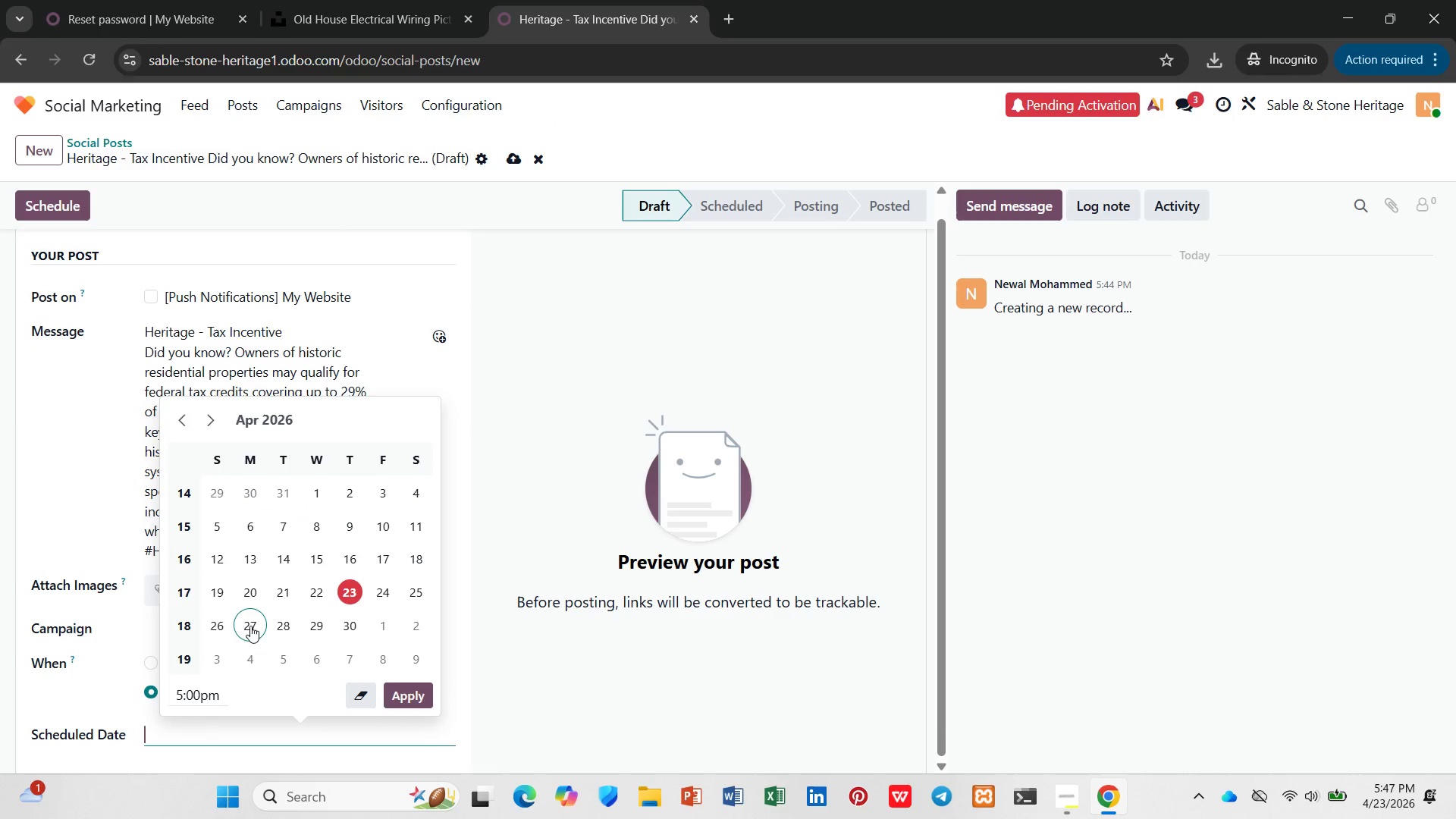 
left_click([250, 622])
 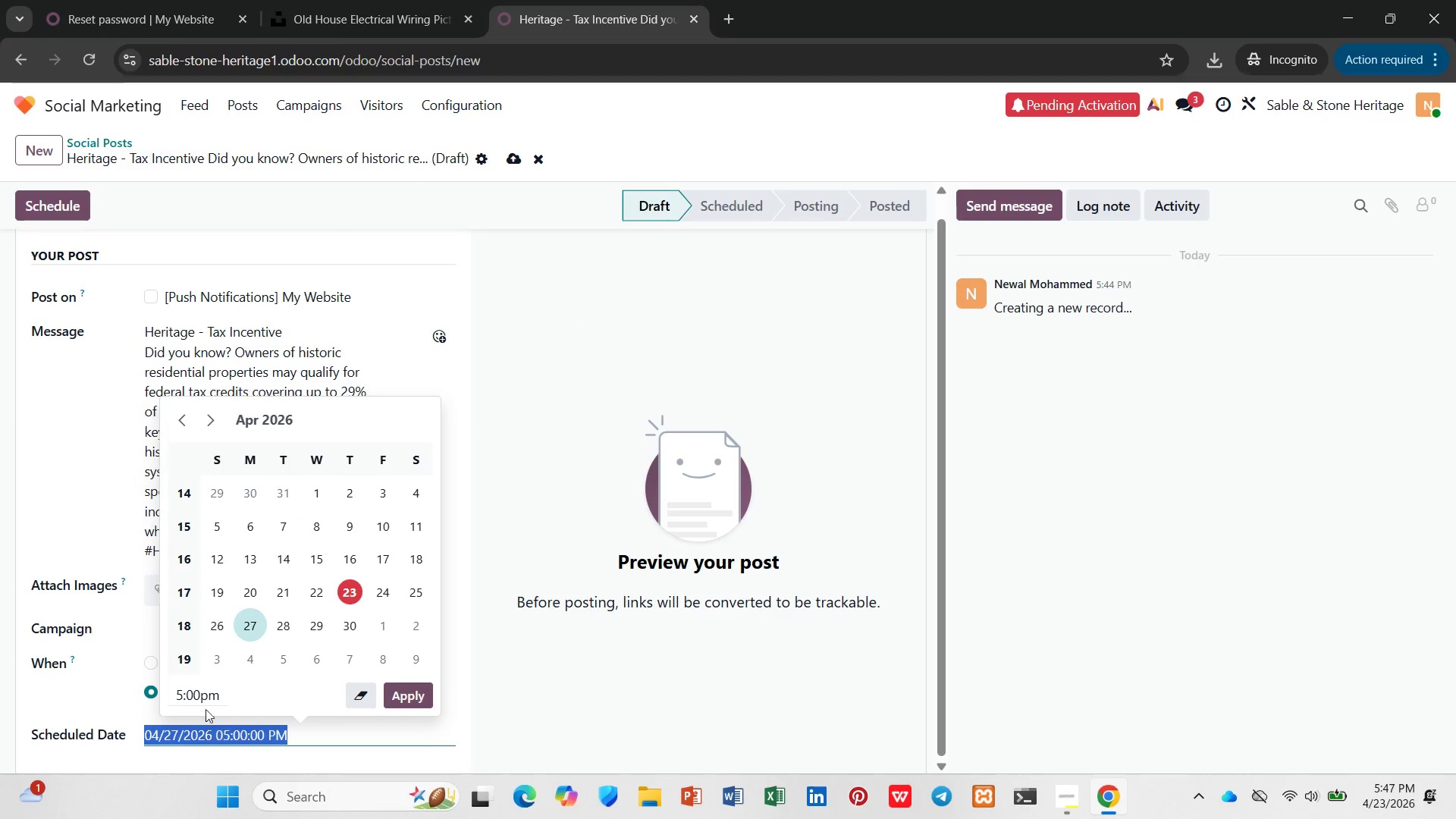 
left_click([200, 701])
 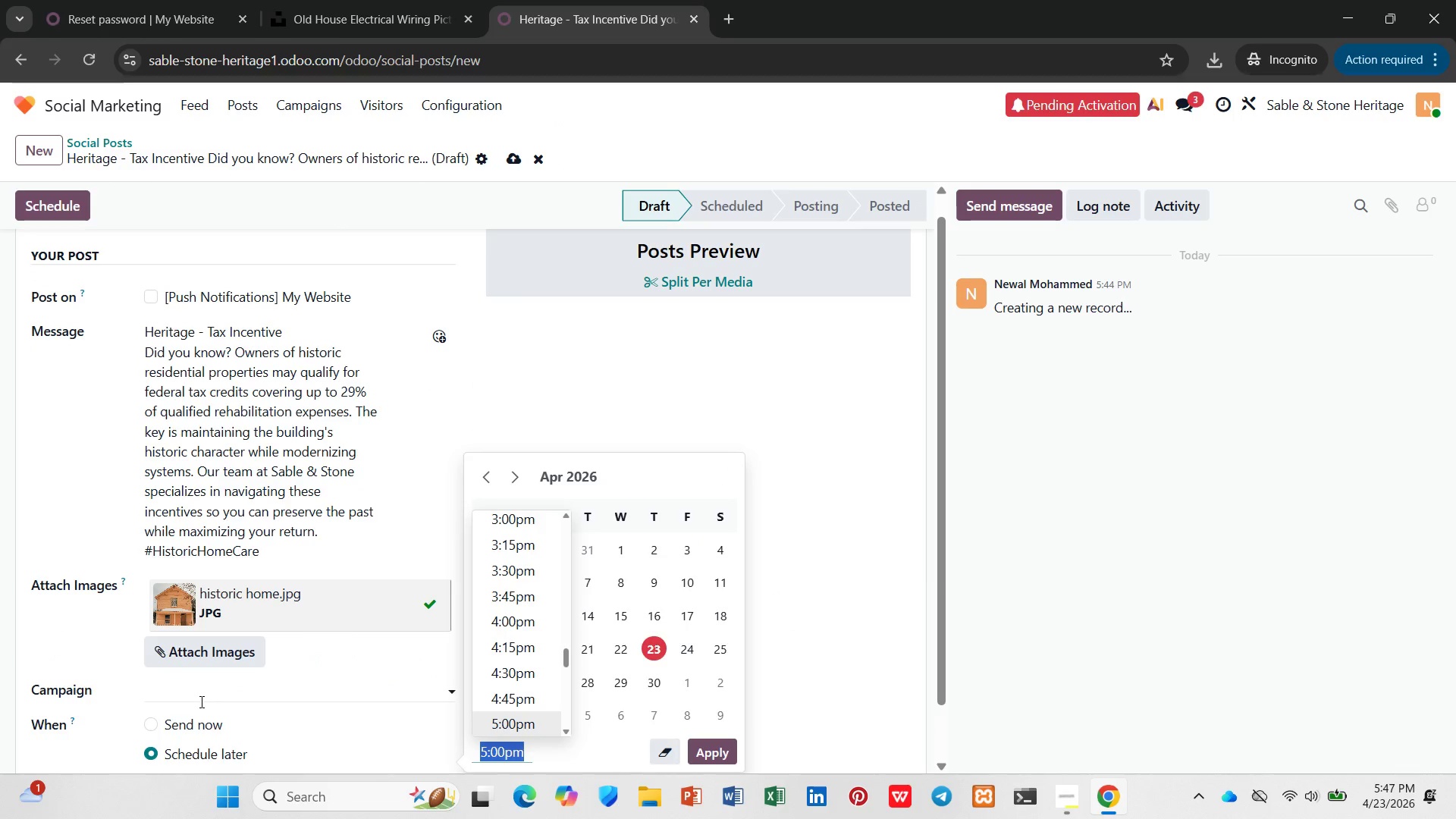 
key(9)
 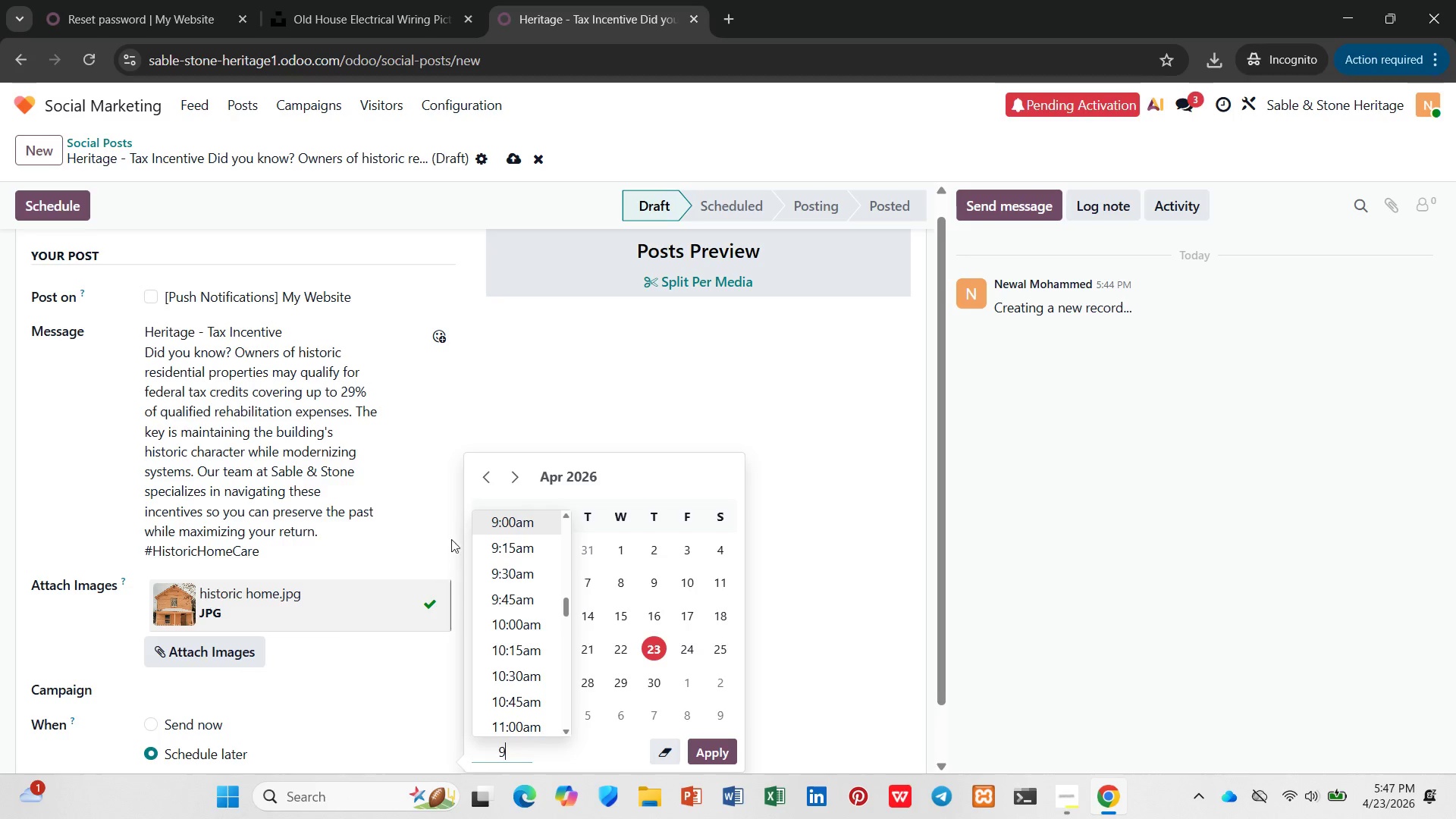 
left_click([500, 519])
 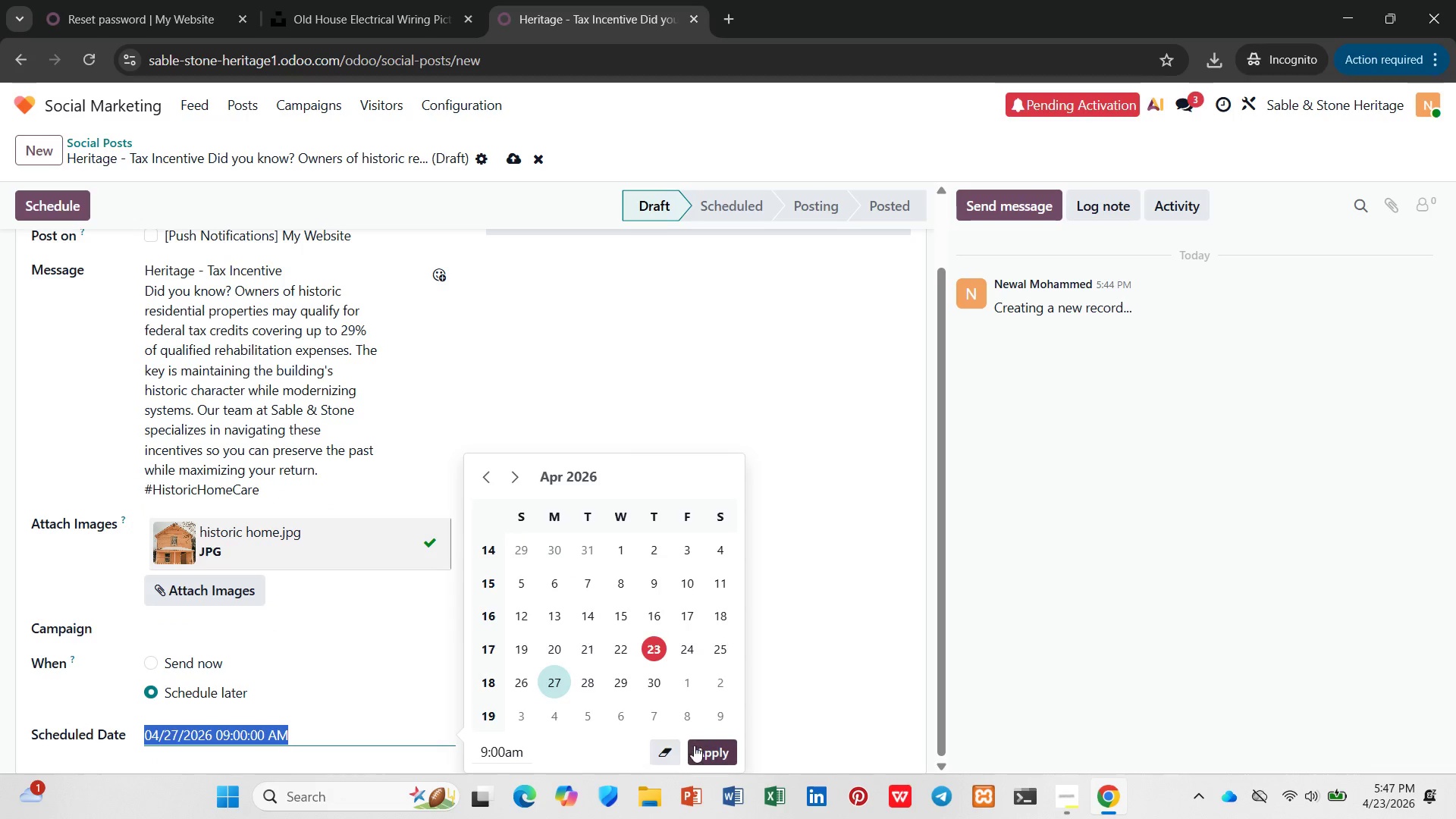 
left_click([696, 748])
 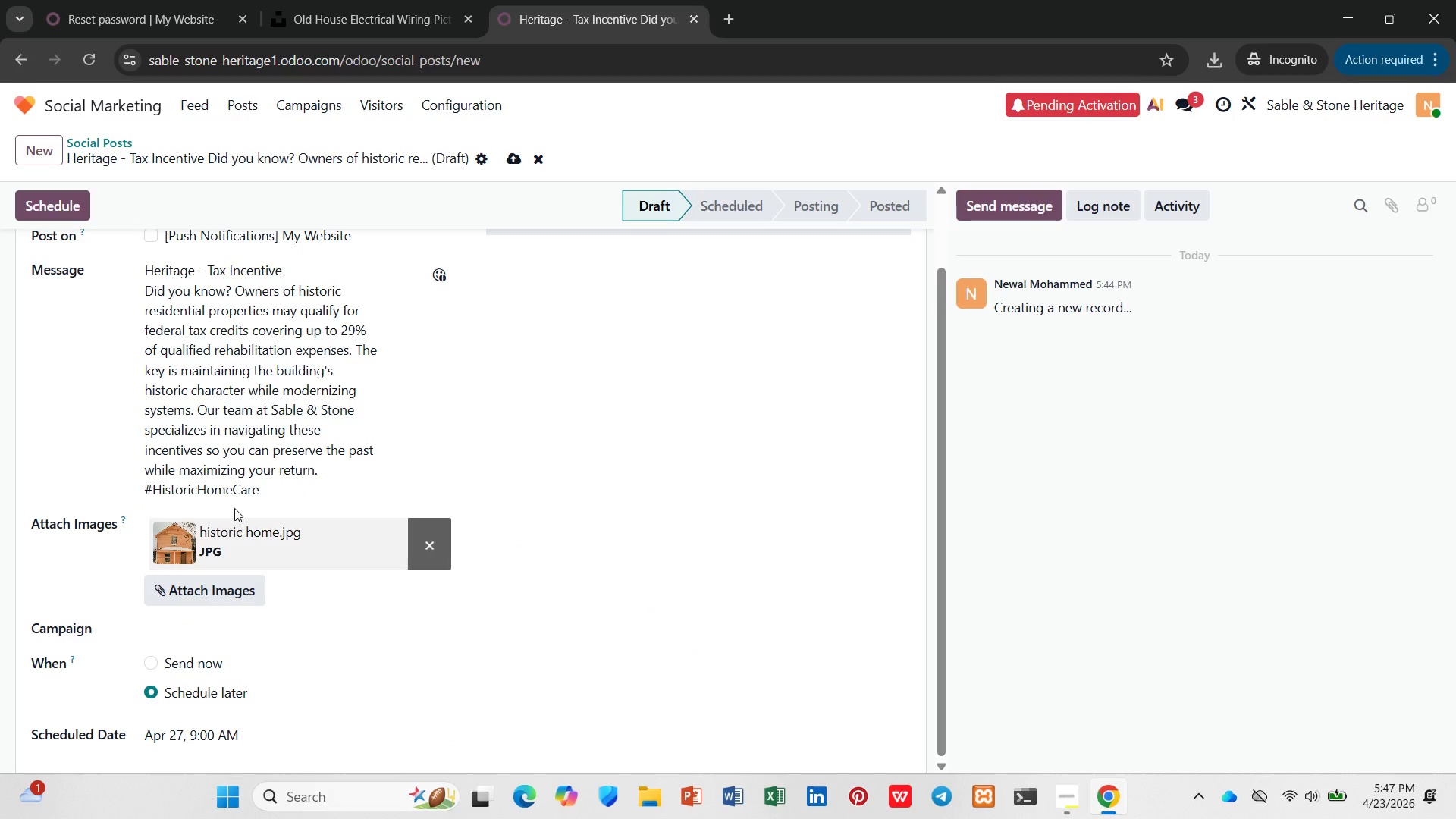 
scroll: coordinate [234, 496], scroll_direction: up, amount: 4.0
 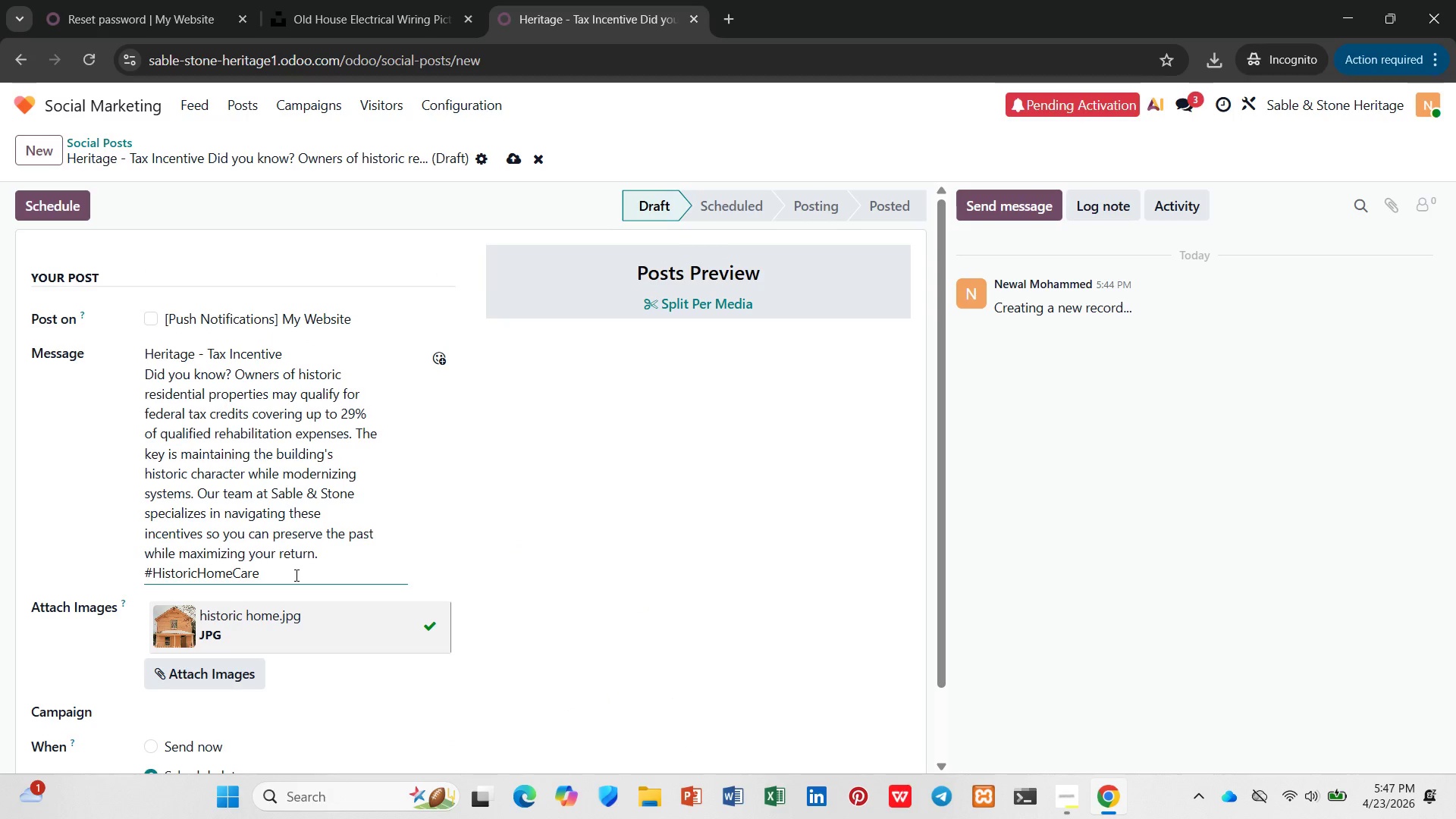 
key(Enter)
 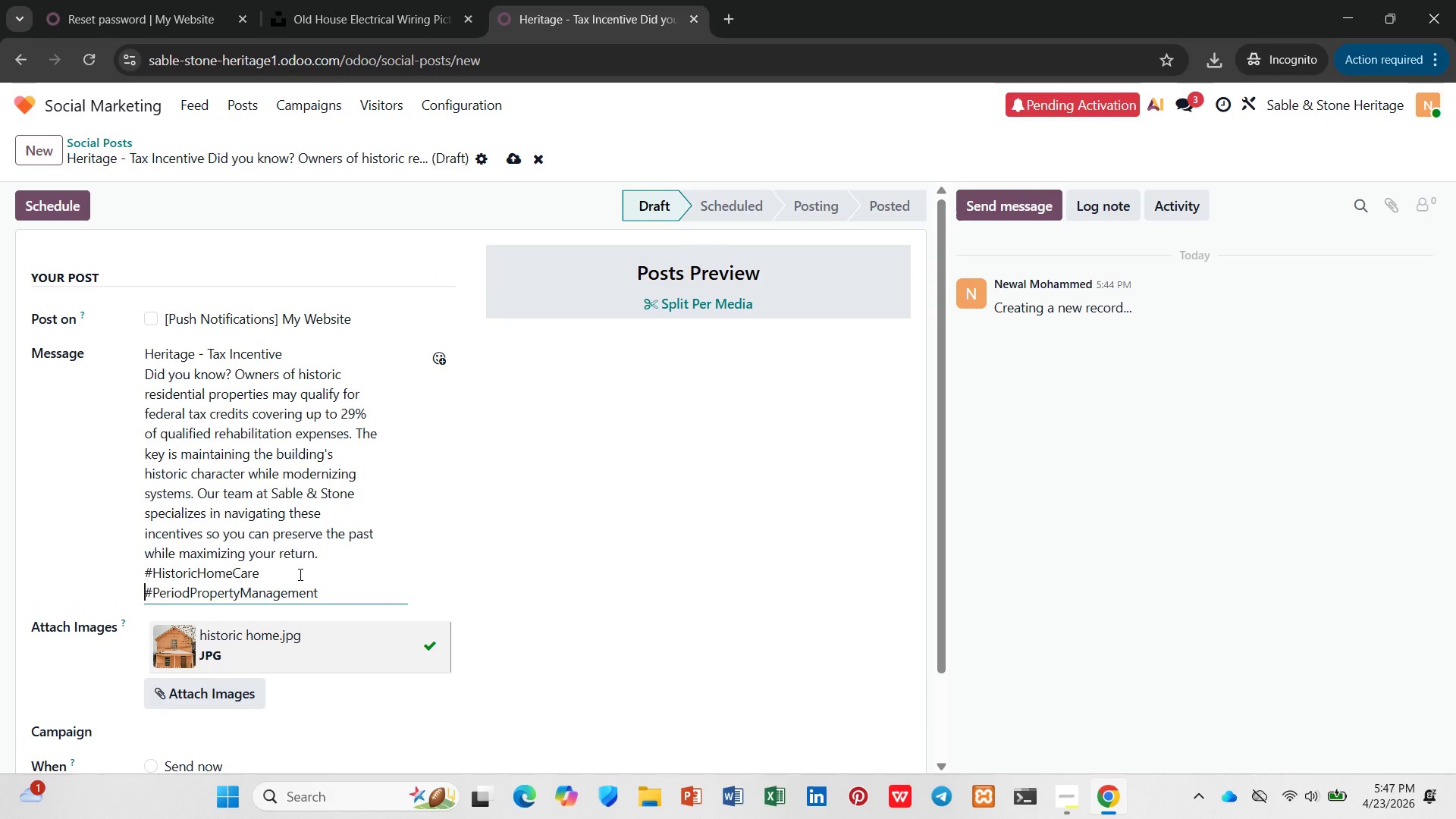 
key(Shift+L)
 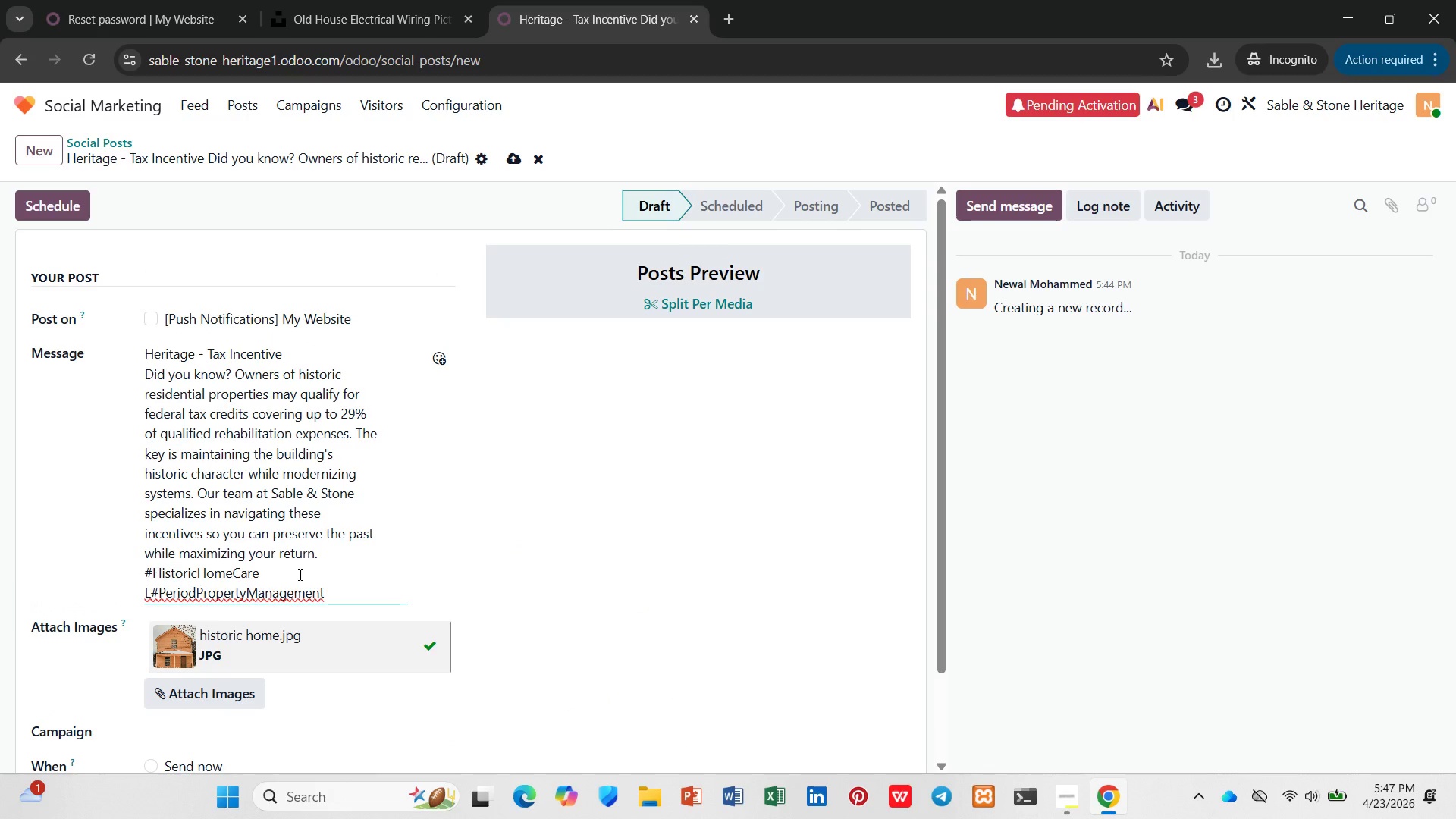 
key(Control+Z)
 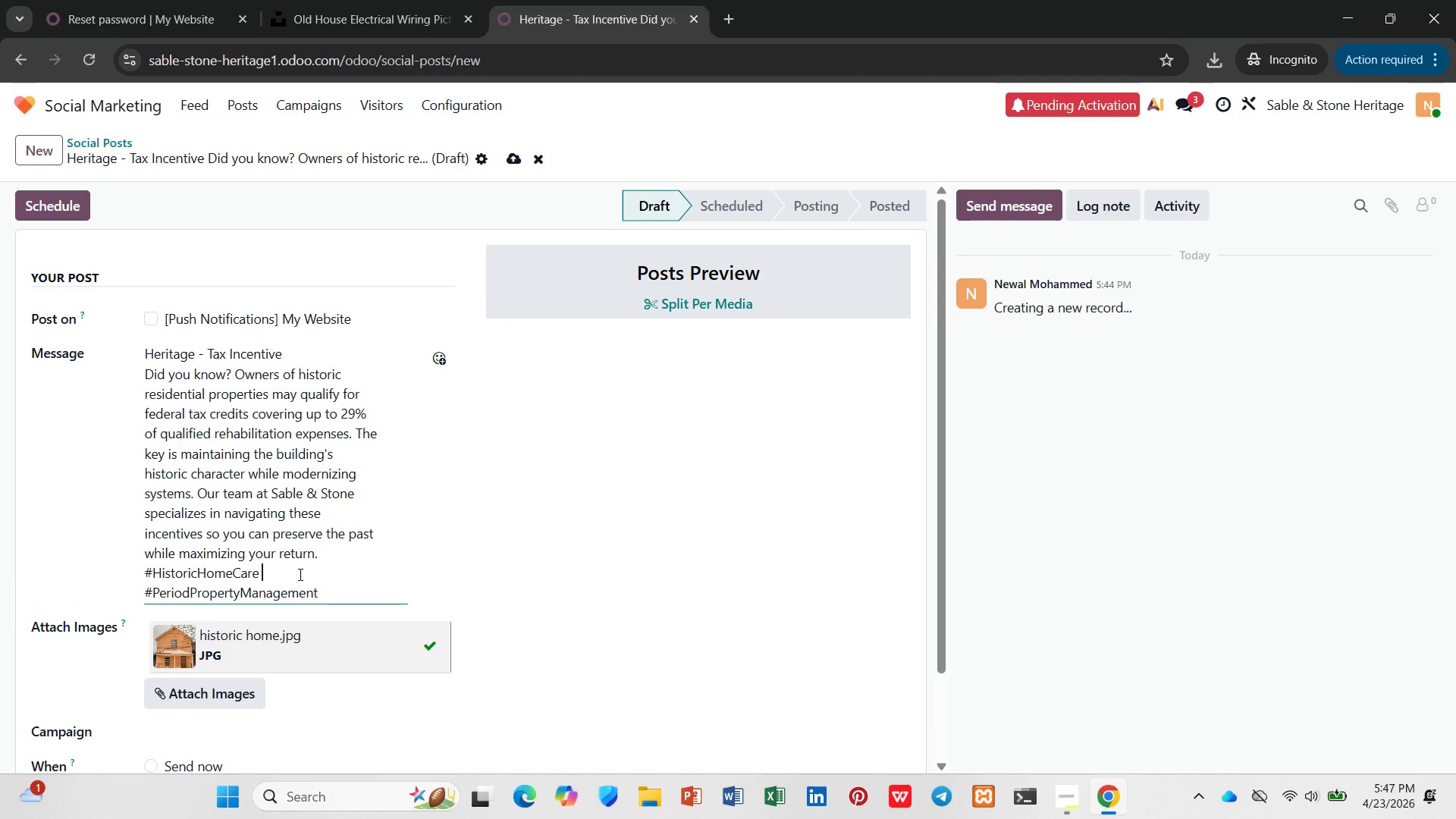 
key(ArrowDown)
 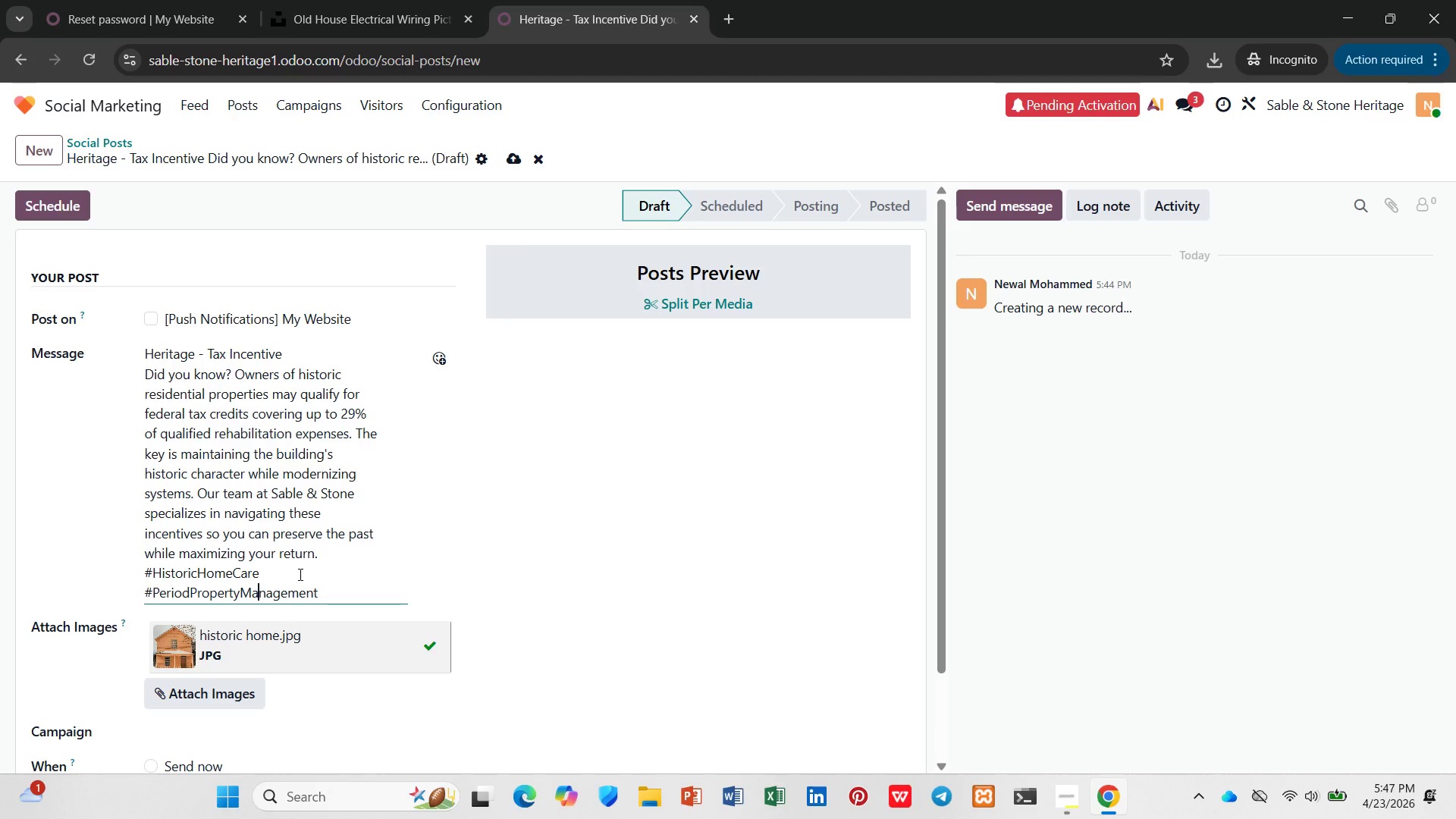 
key(ArrowDown)
 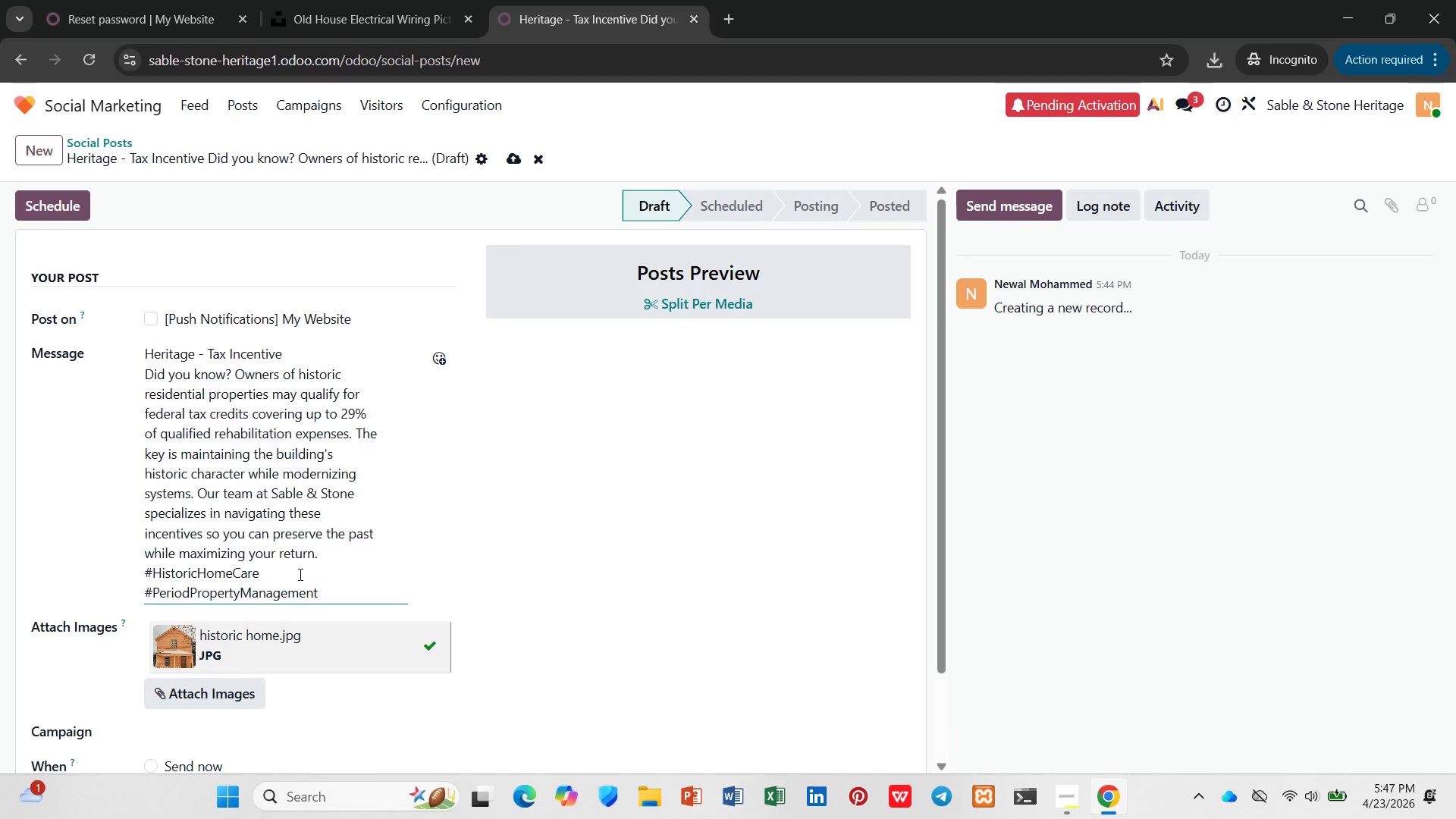 
key(Enter)
 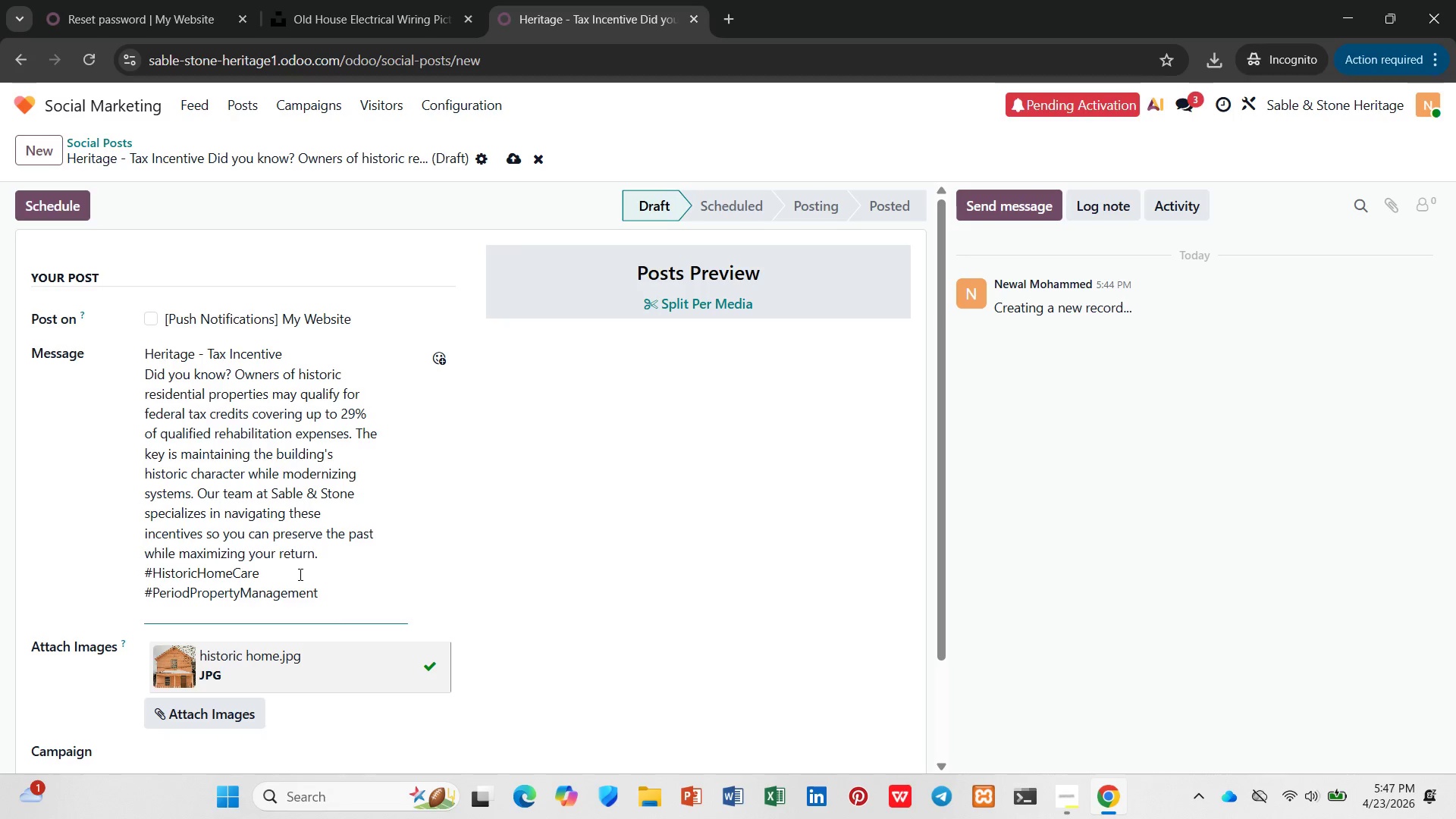 
hold_key(key=ShiftLeft, duration=0.34)
 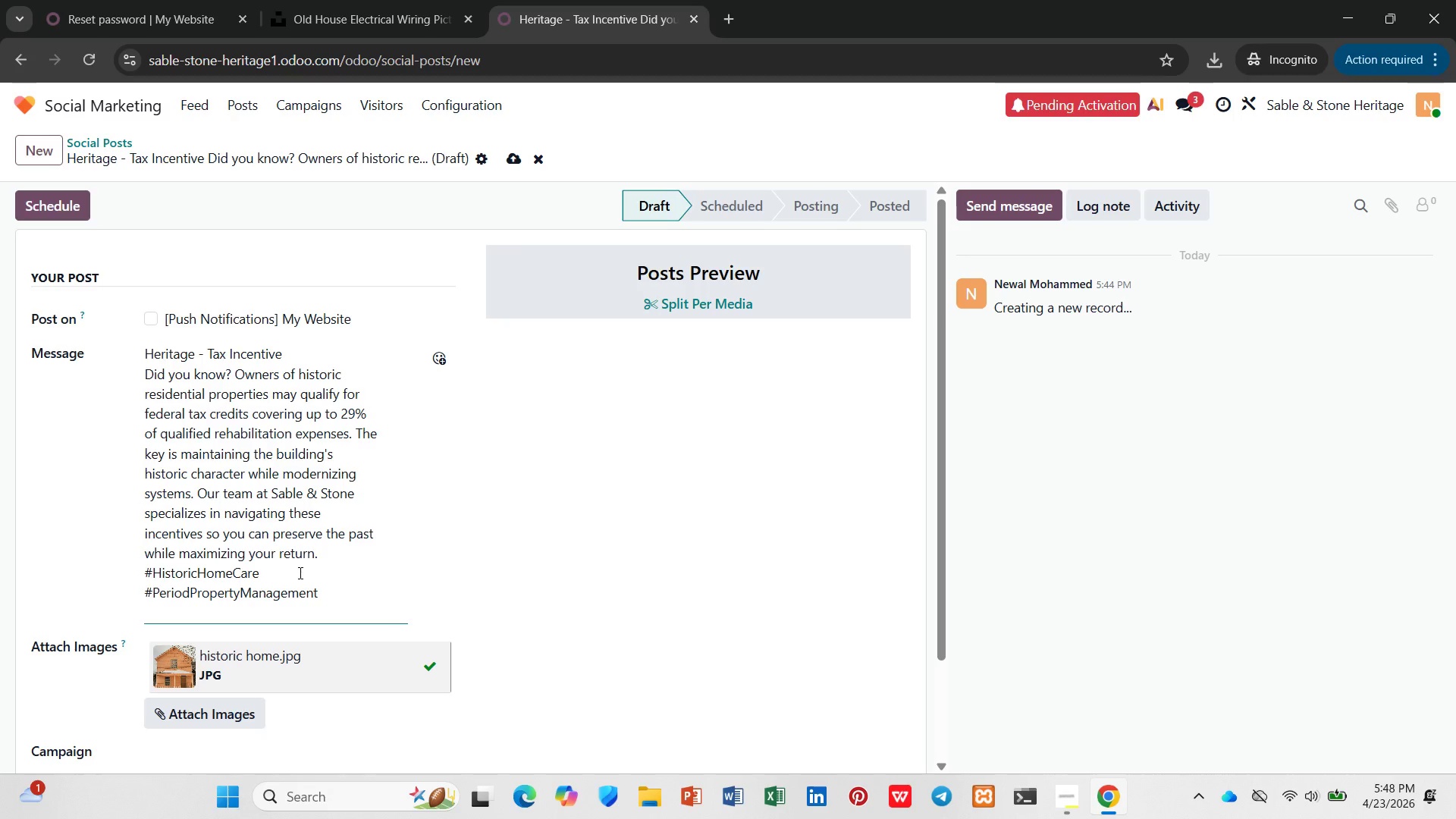 
wait(44.22)
 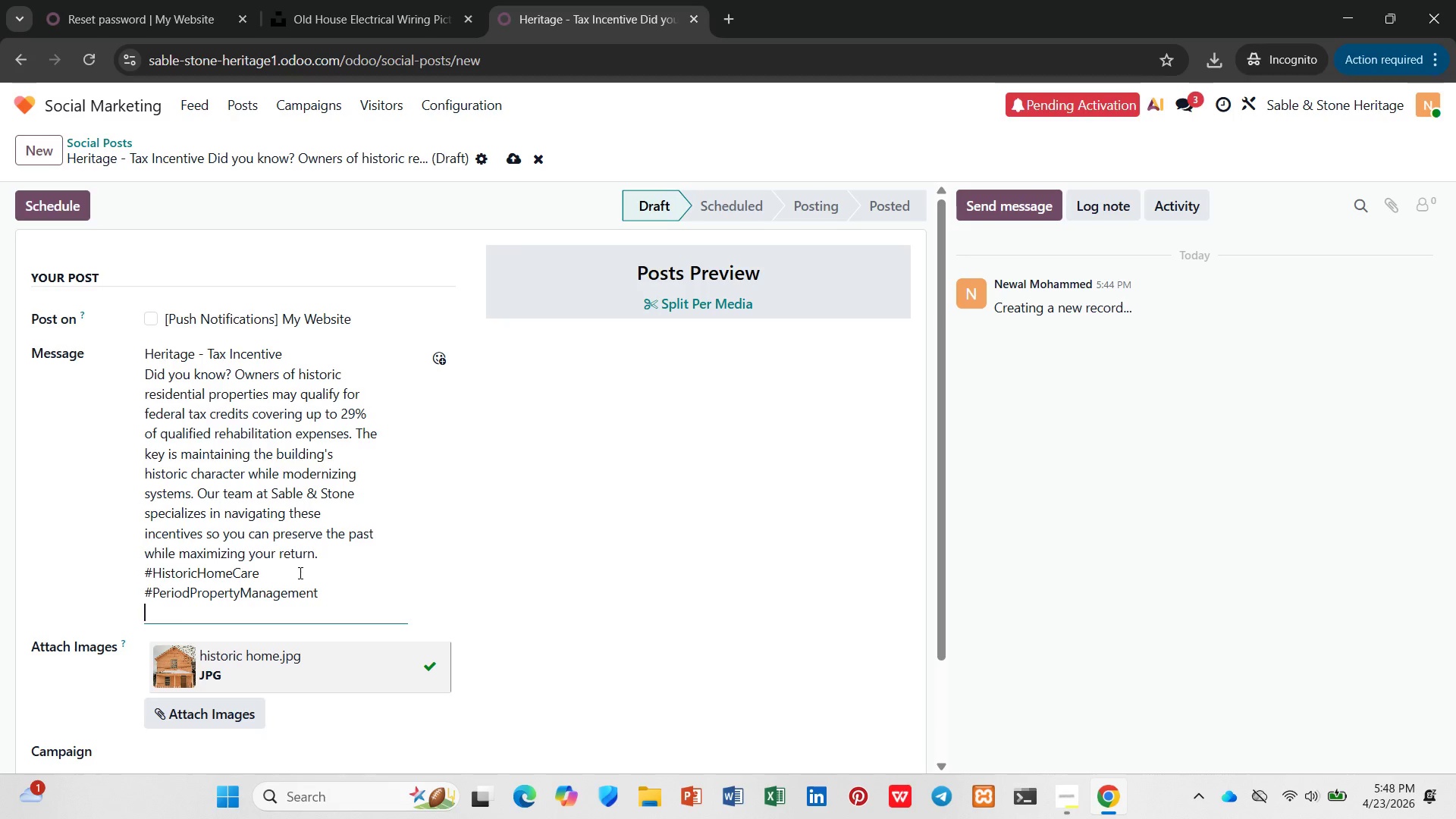 
type(Larn more about tax incentives-)
key(Backspace)
type( ->[])
 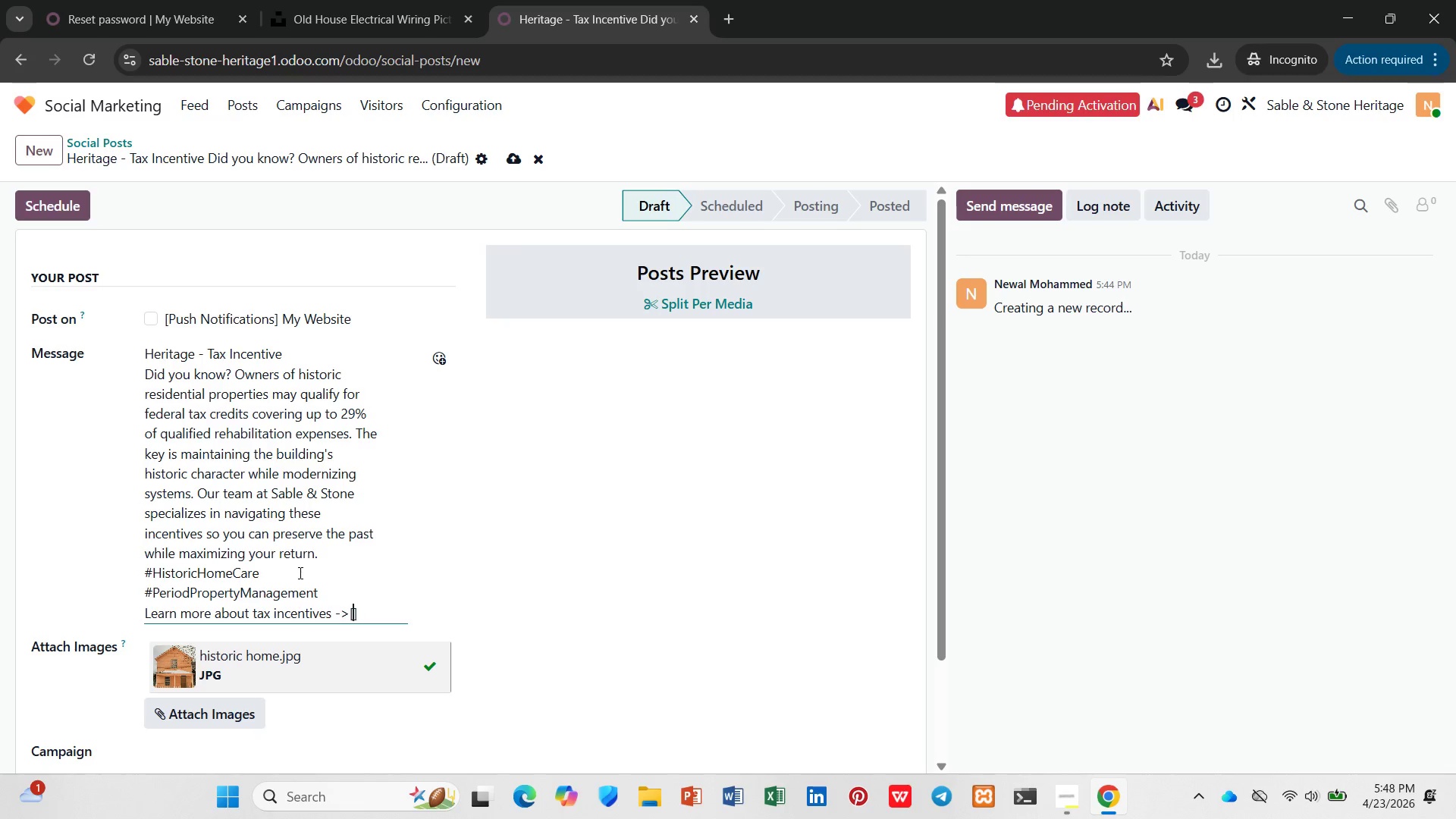 
 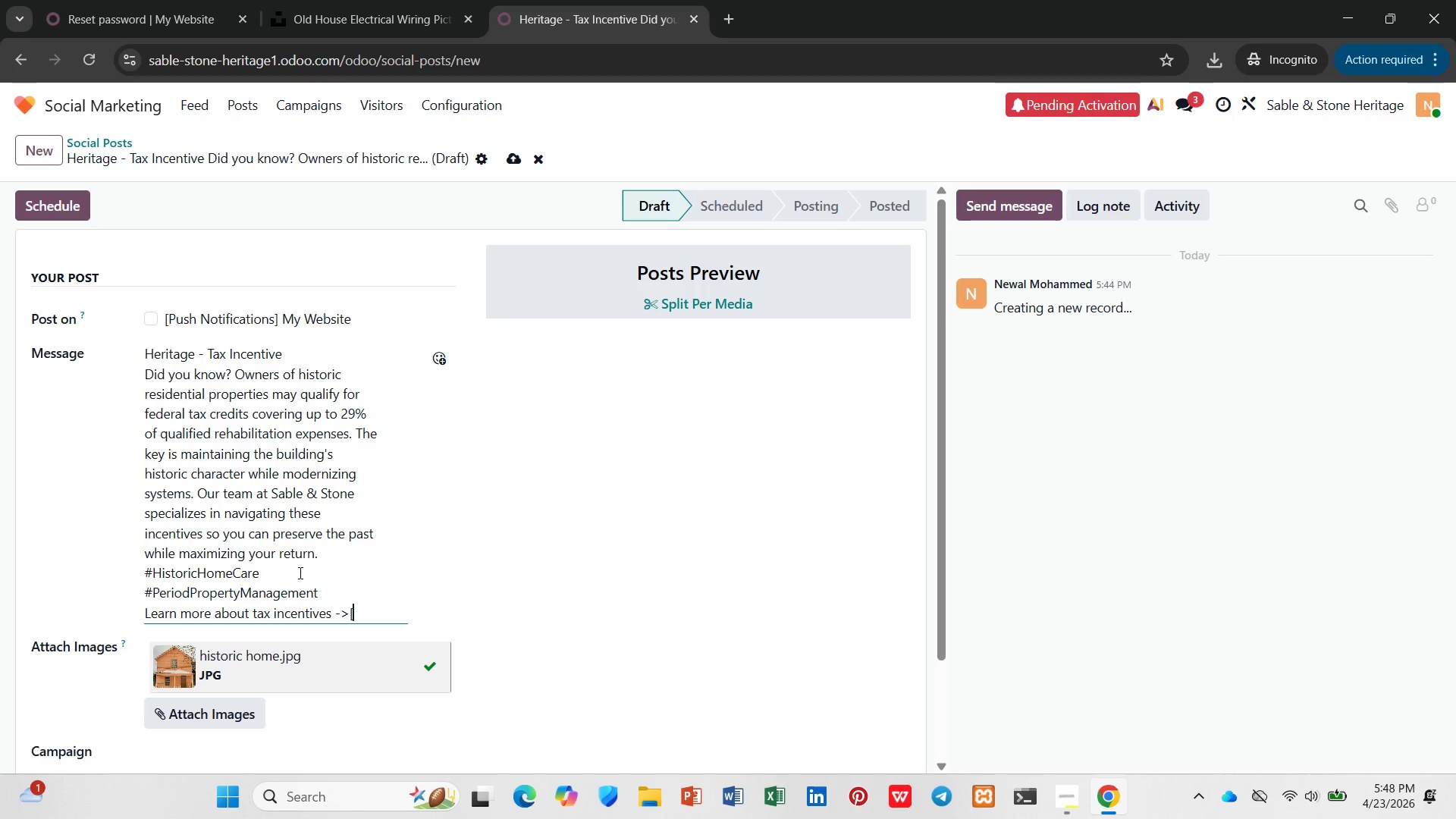 
key(ArrowLeft)
 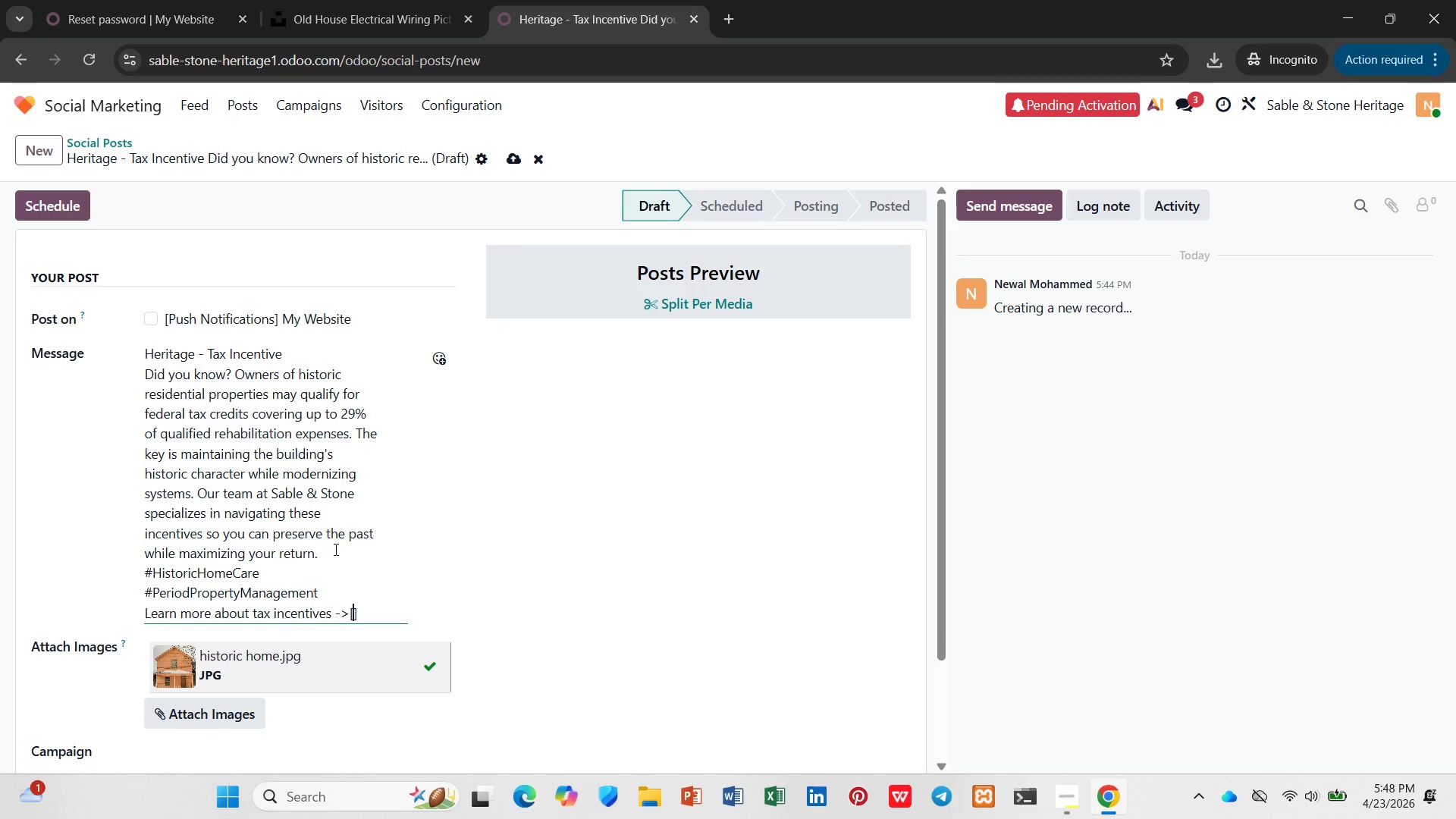 
wait(7.14)
 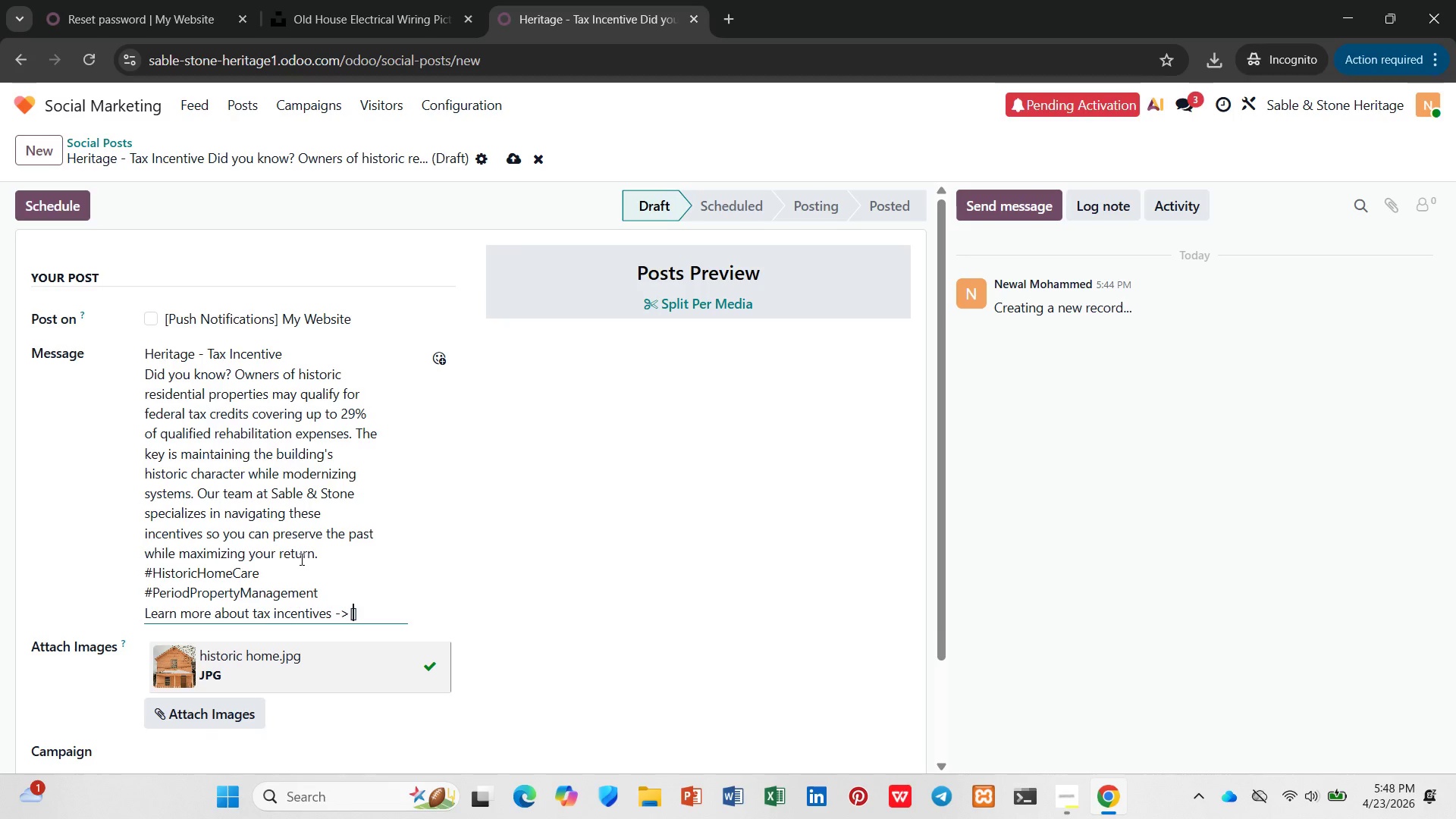 
left_click([79, 0])
 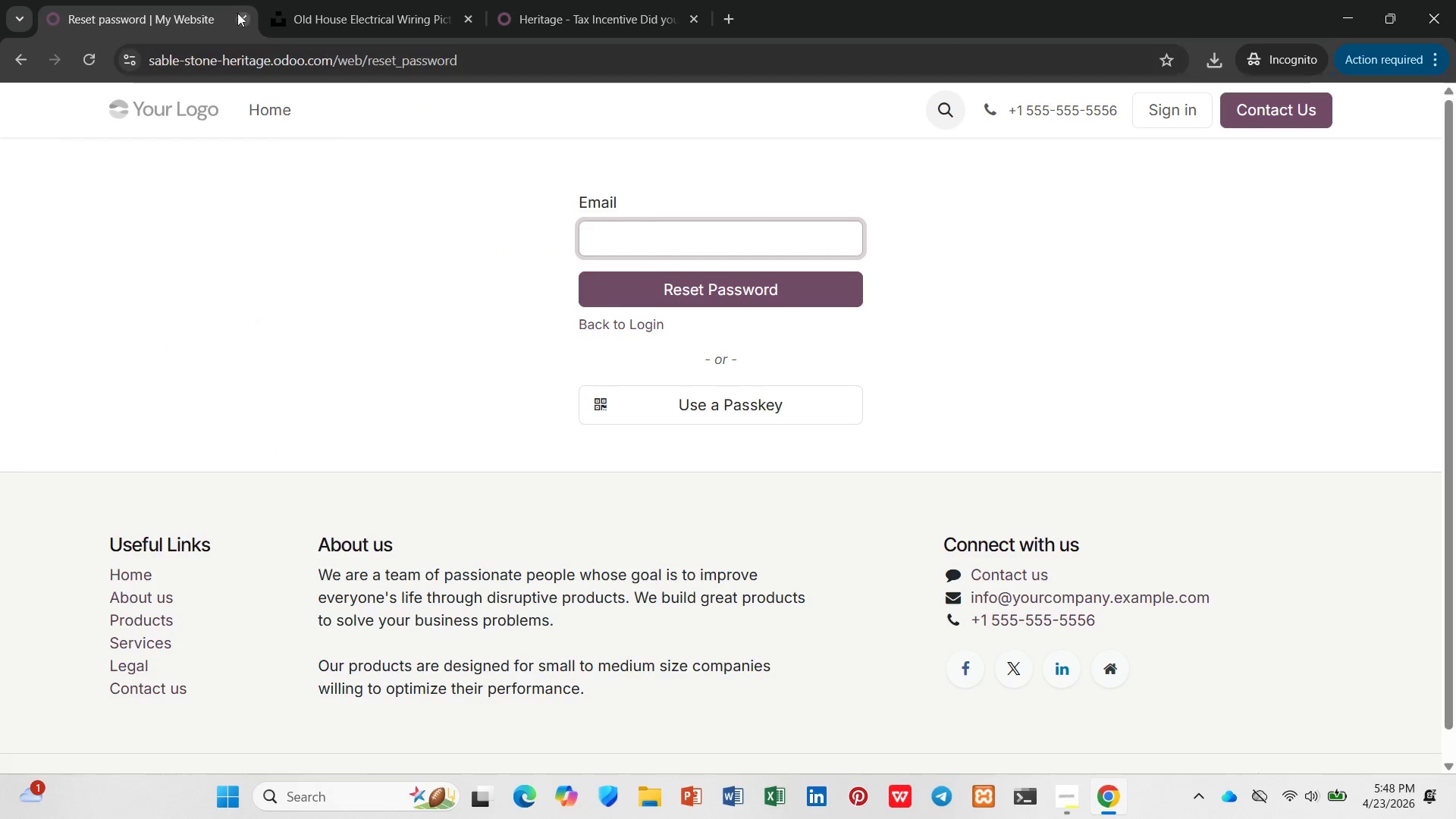 
left_click([240, 24])
 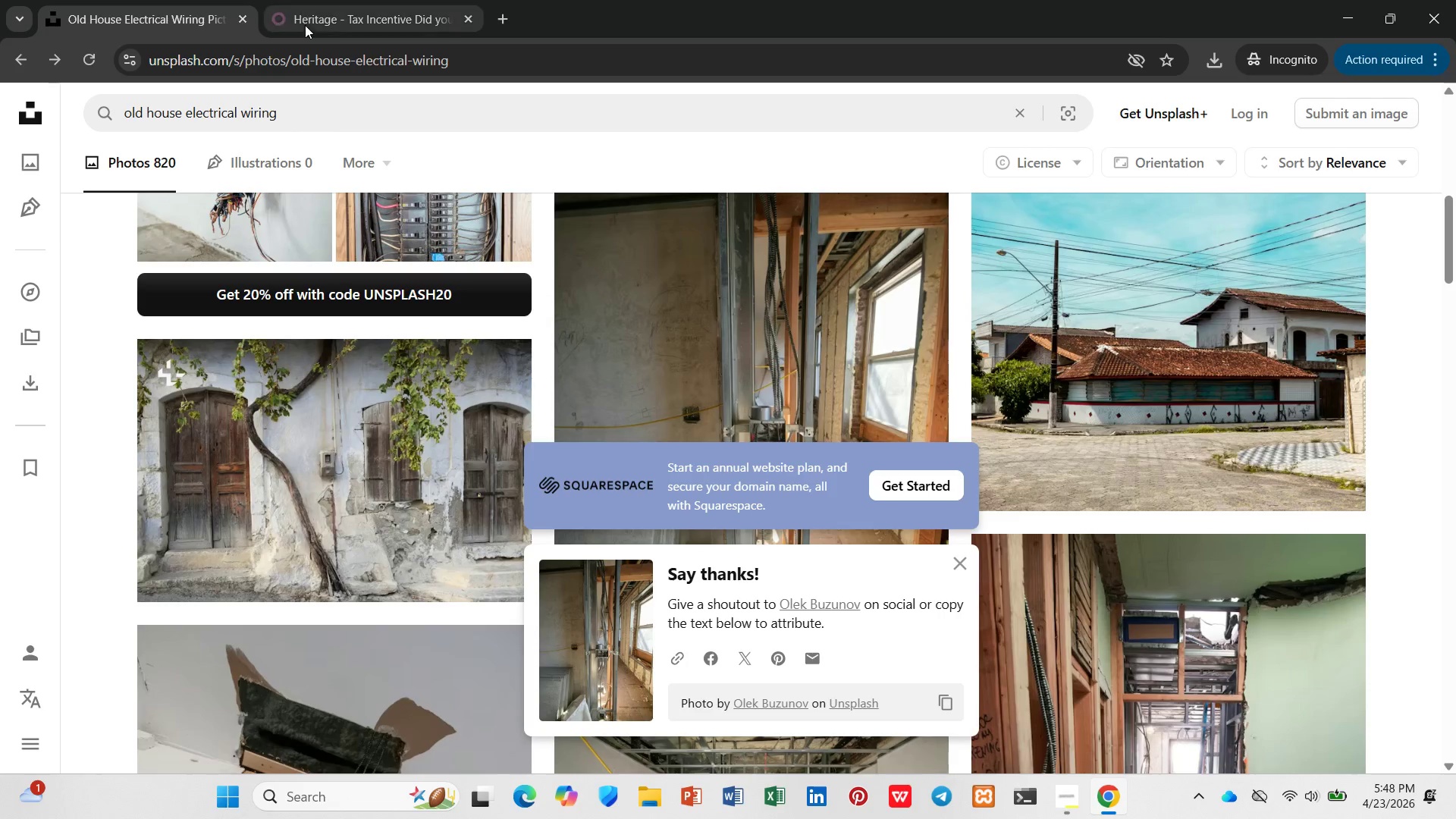 
left_click([322, 20])
 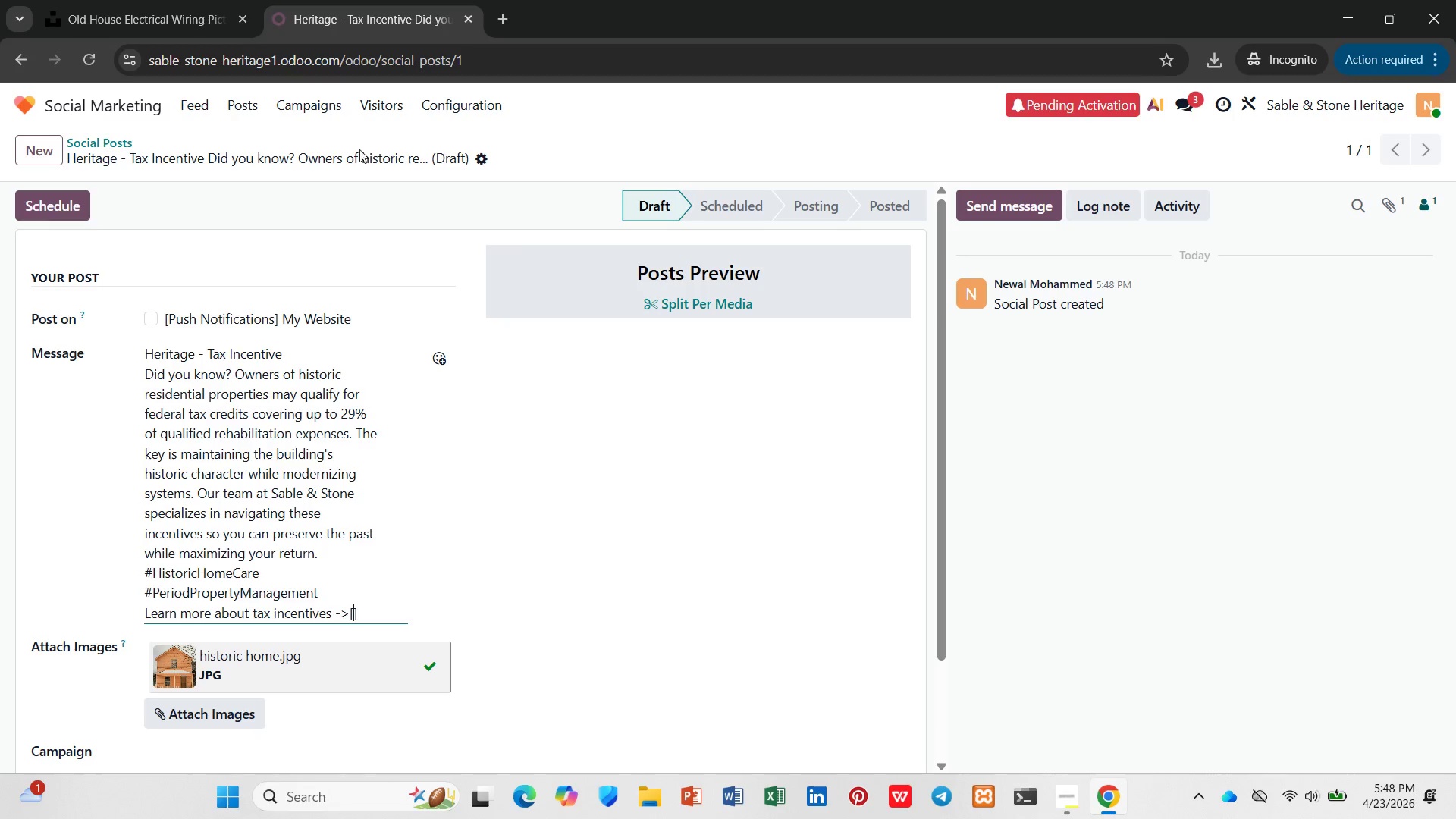 
right_click([336, 10])
 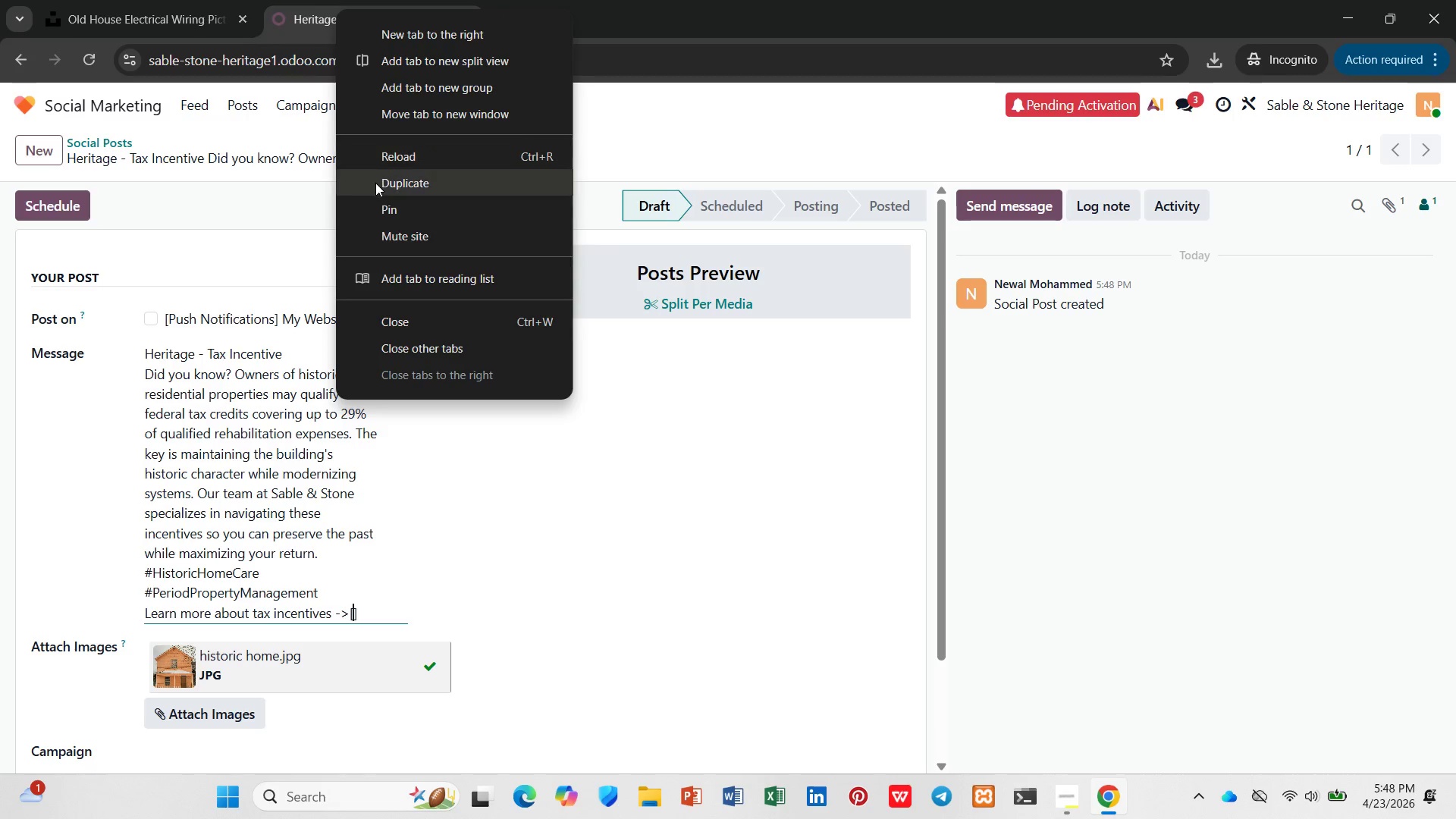 
left_click([375, 183])
 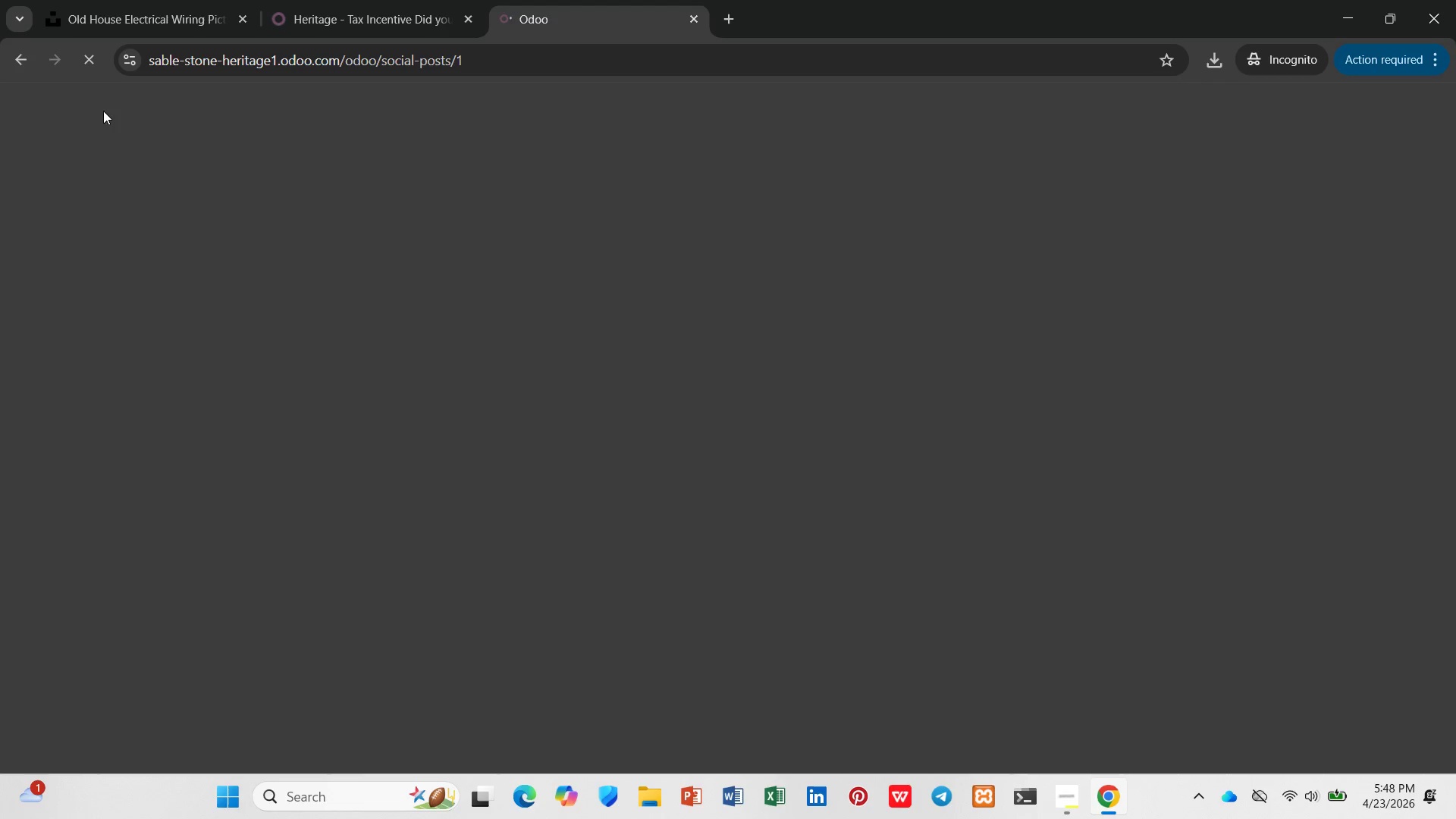 
left_click([103, 111])
 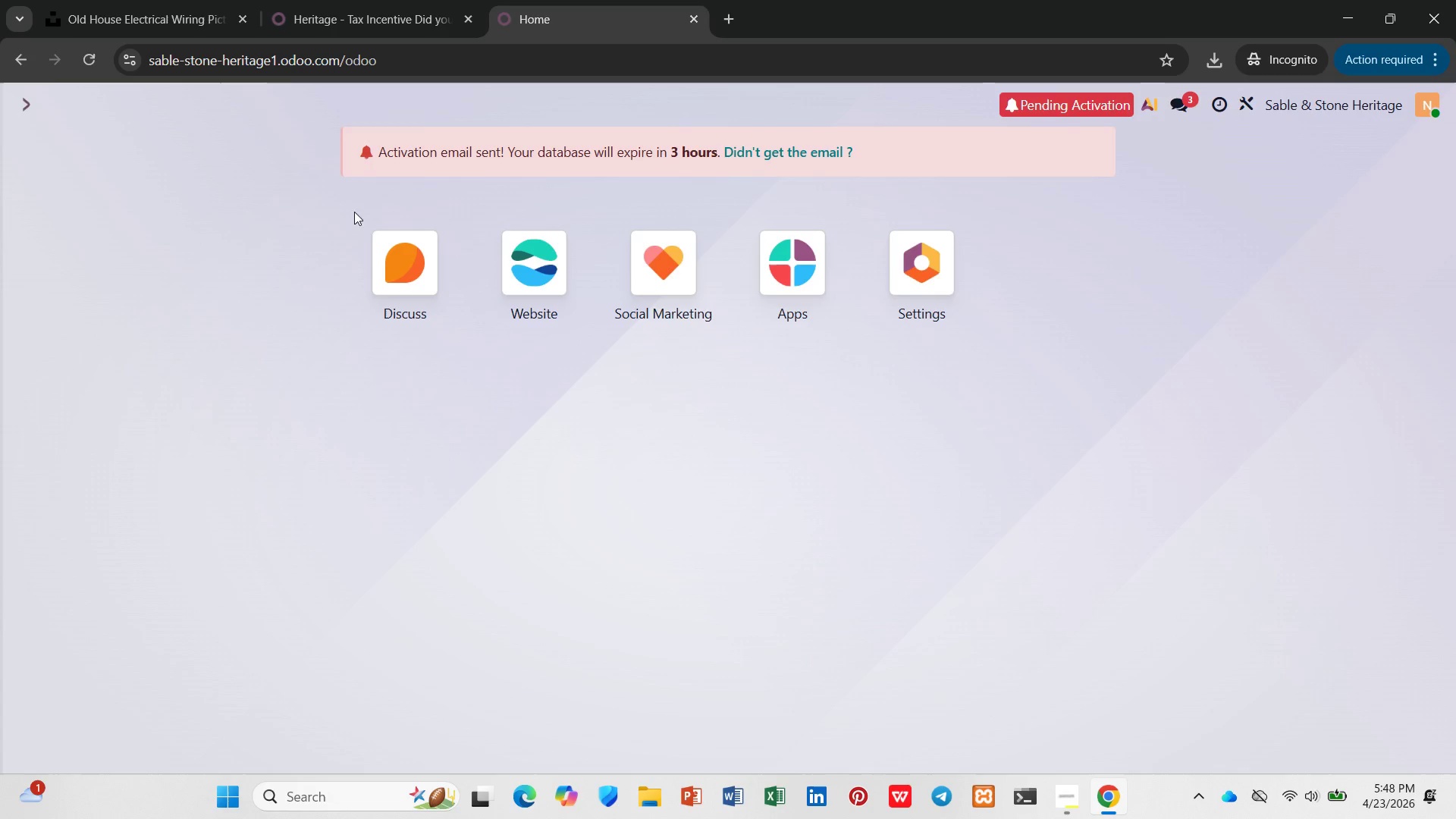 
left_click([475, 231])
 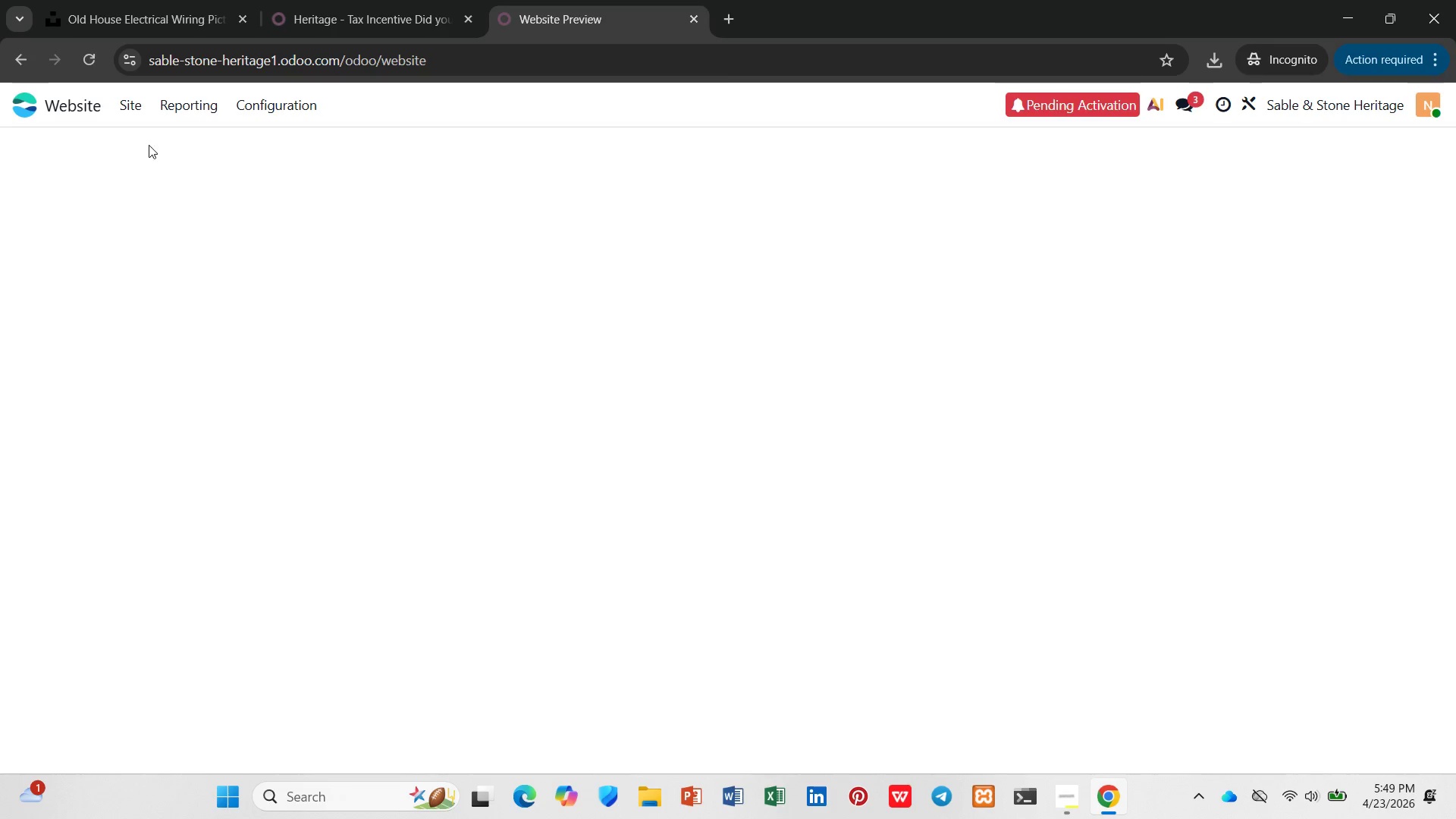 
left_click([118, 103])
 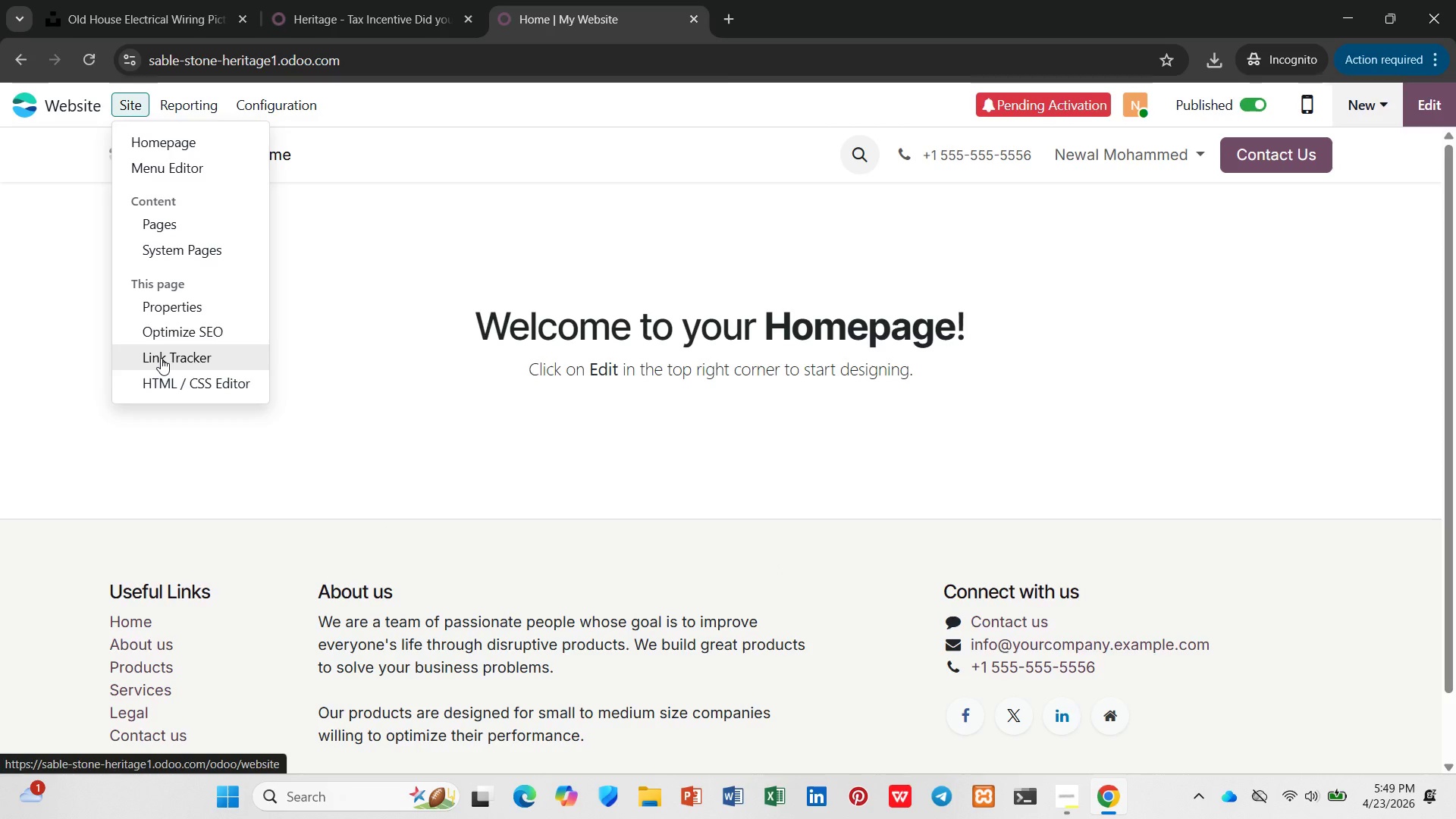 
left_click([160, 358])
 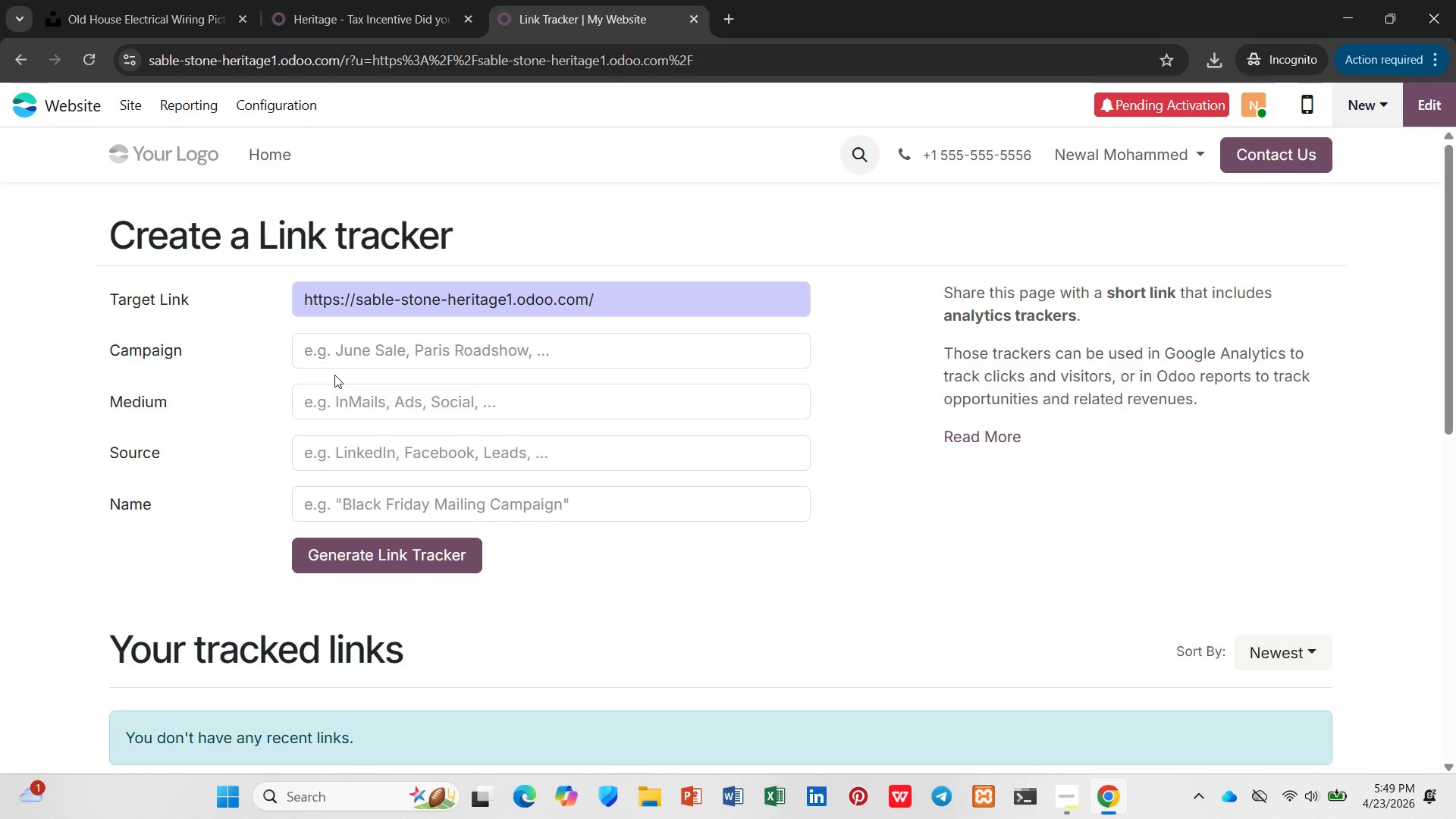 
left_click([341, 362])
 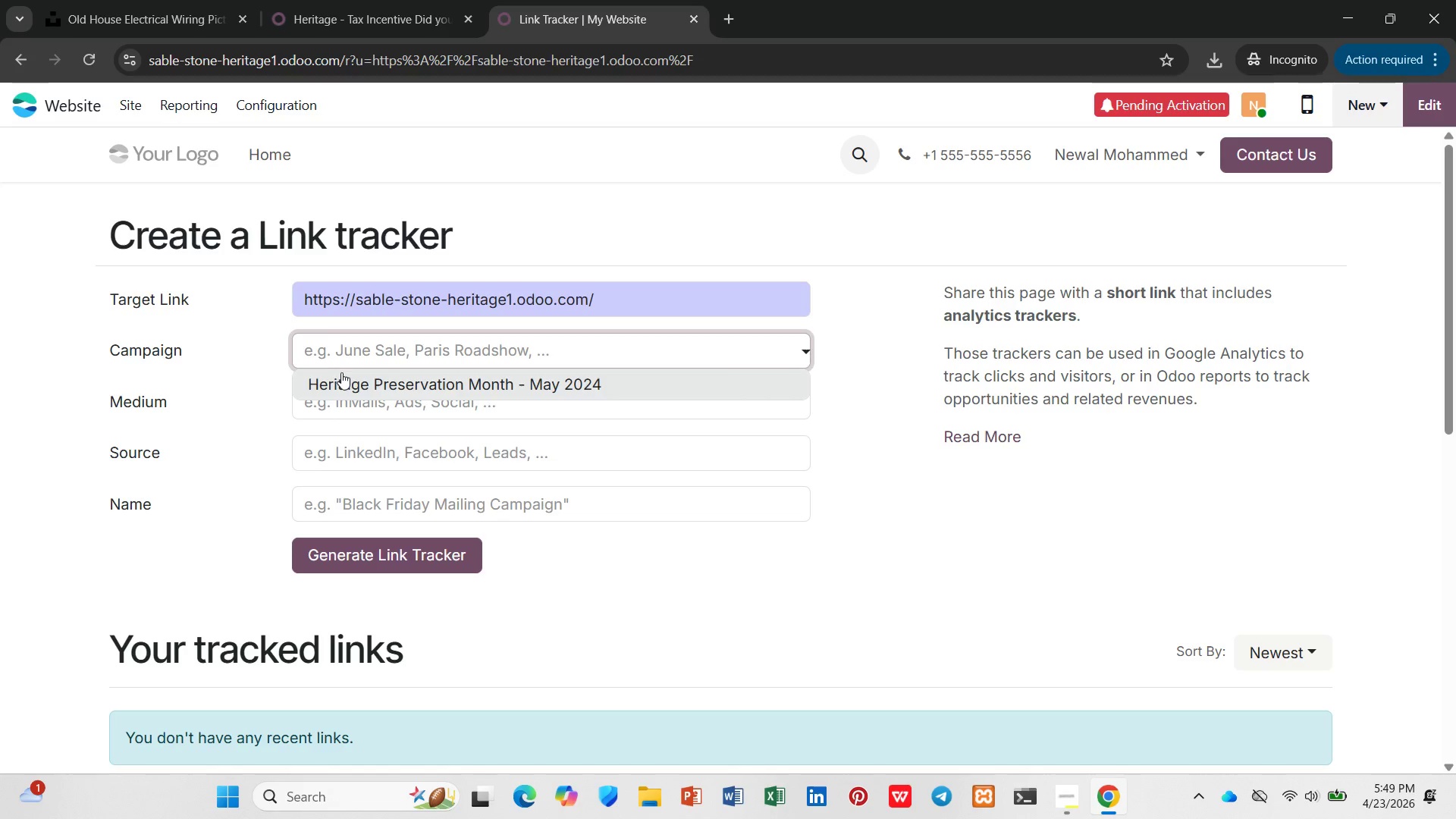 
left_click([343, 377])
 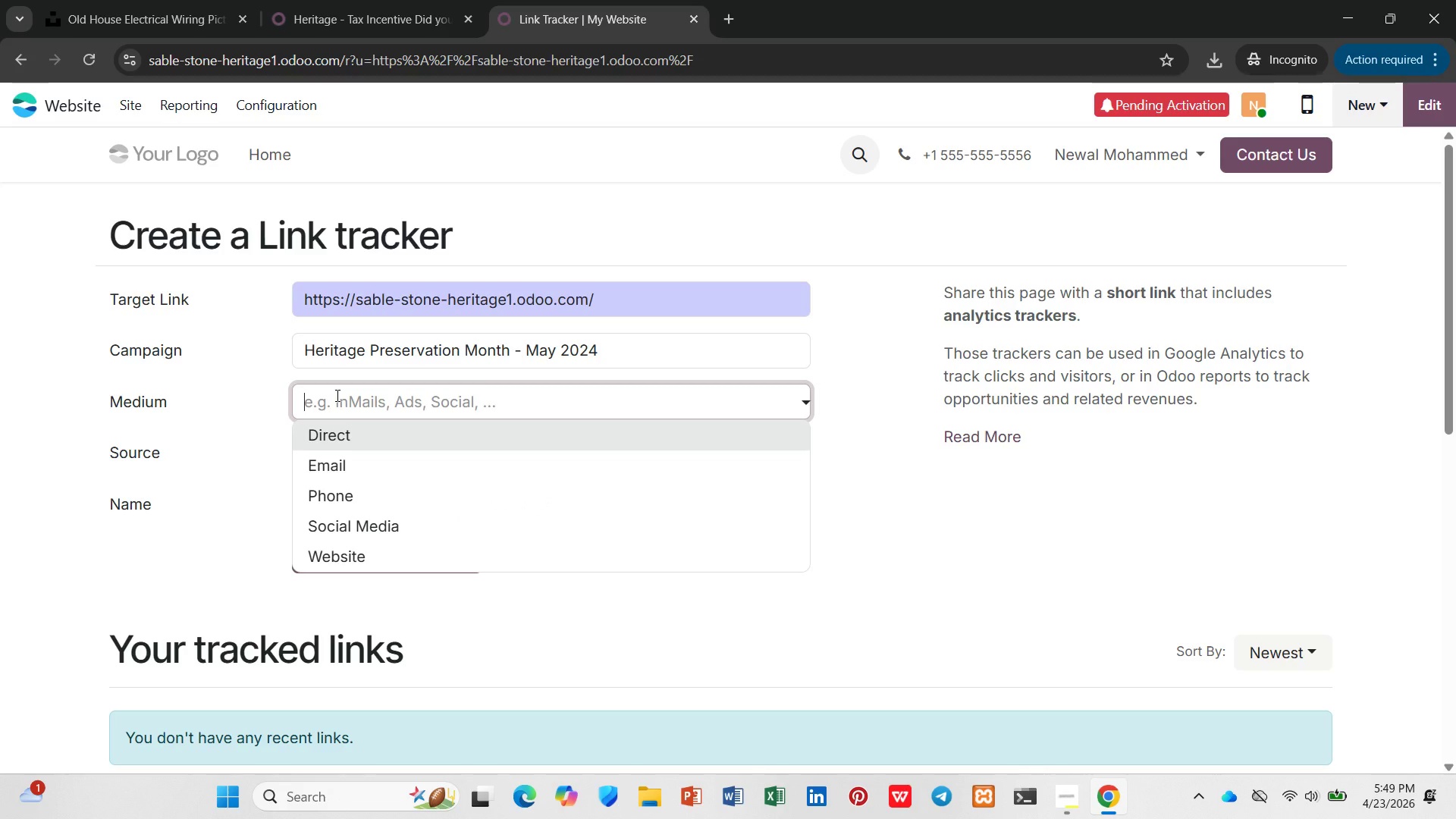 
wait(13.48)
 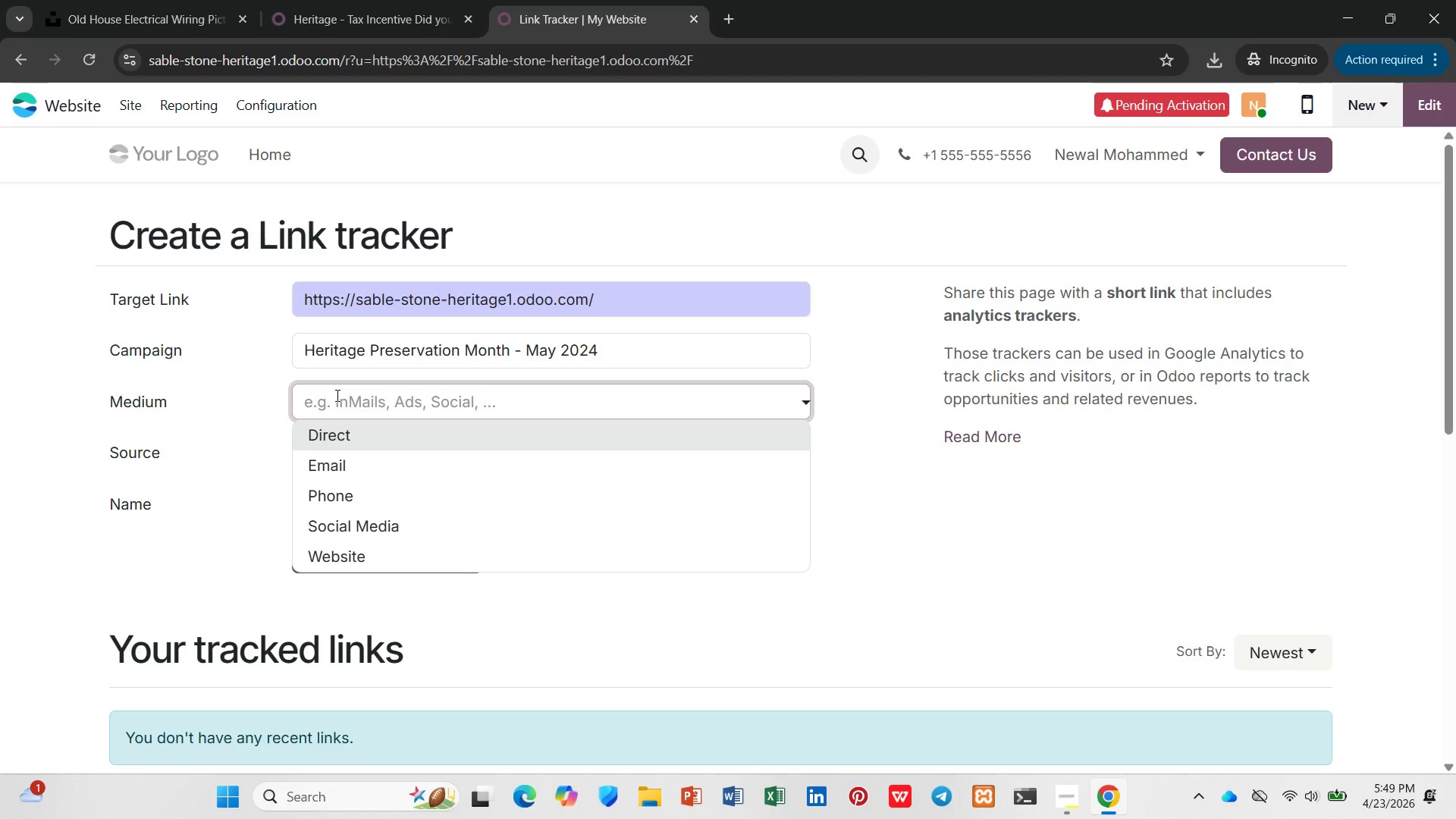 
type(Postt)
 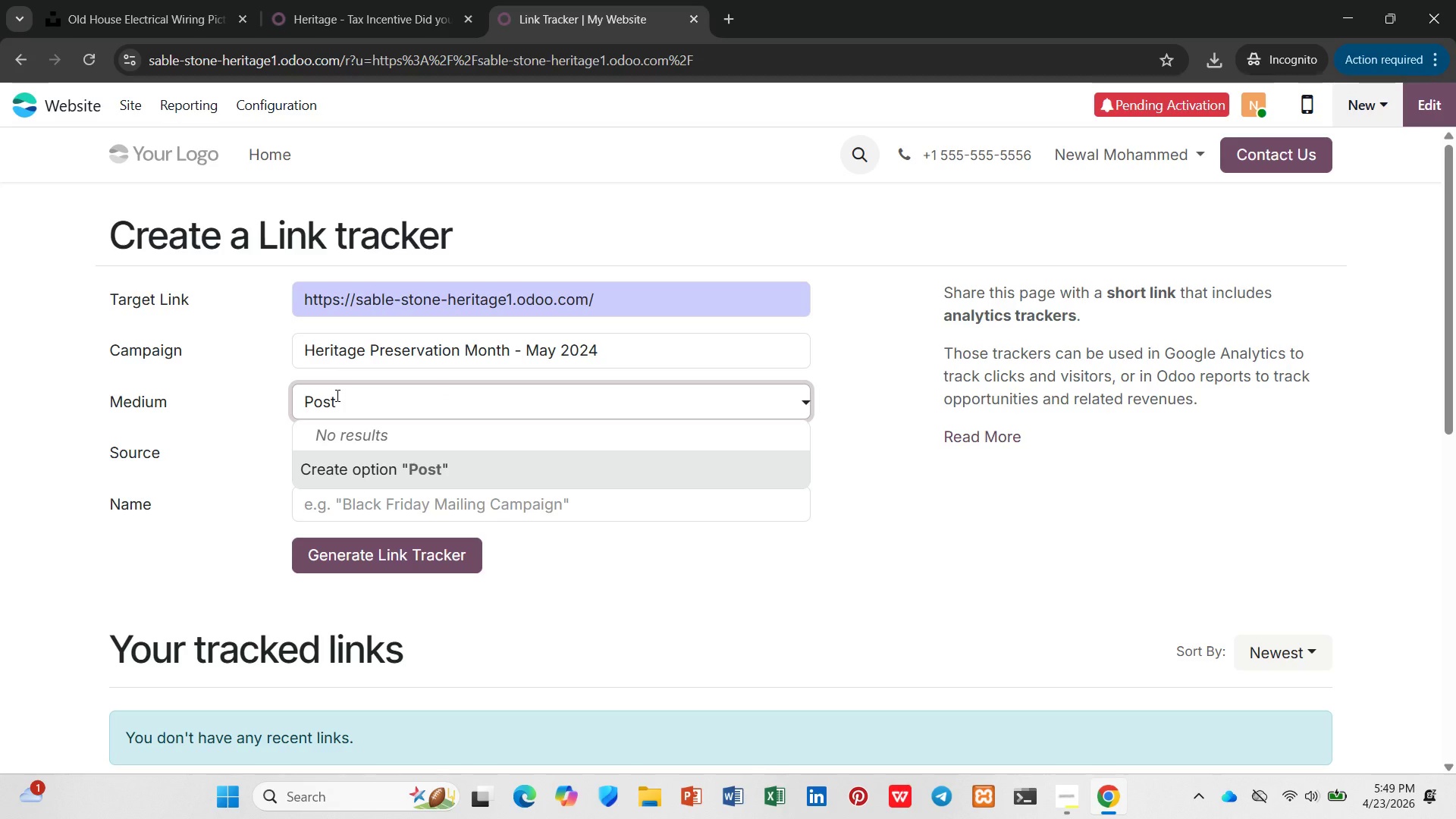 
key(Enter)
 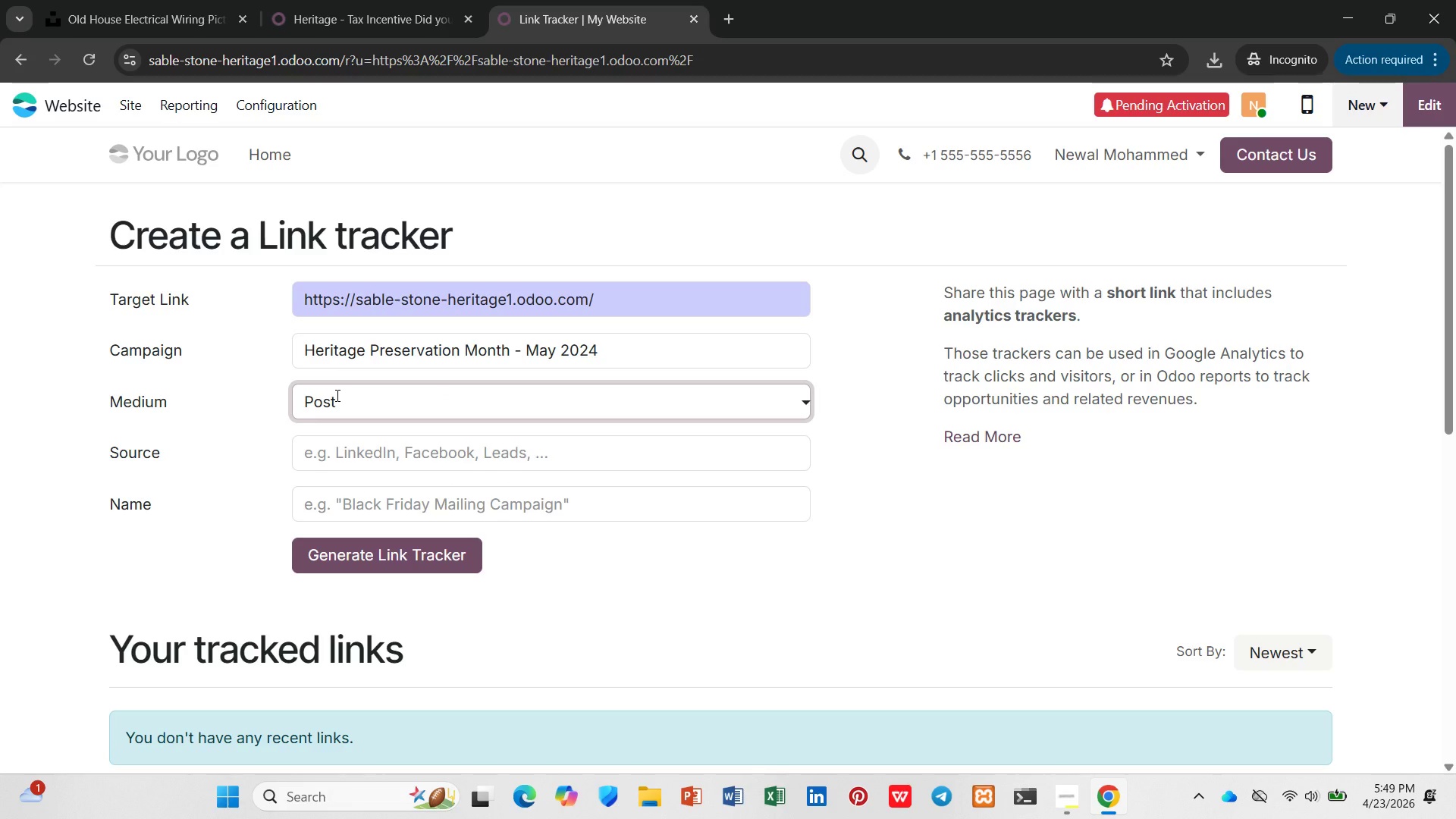 
scroll: coordinate [430, 324], scroll_direction: up, amount: 1.0
 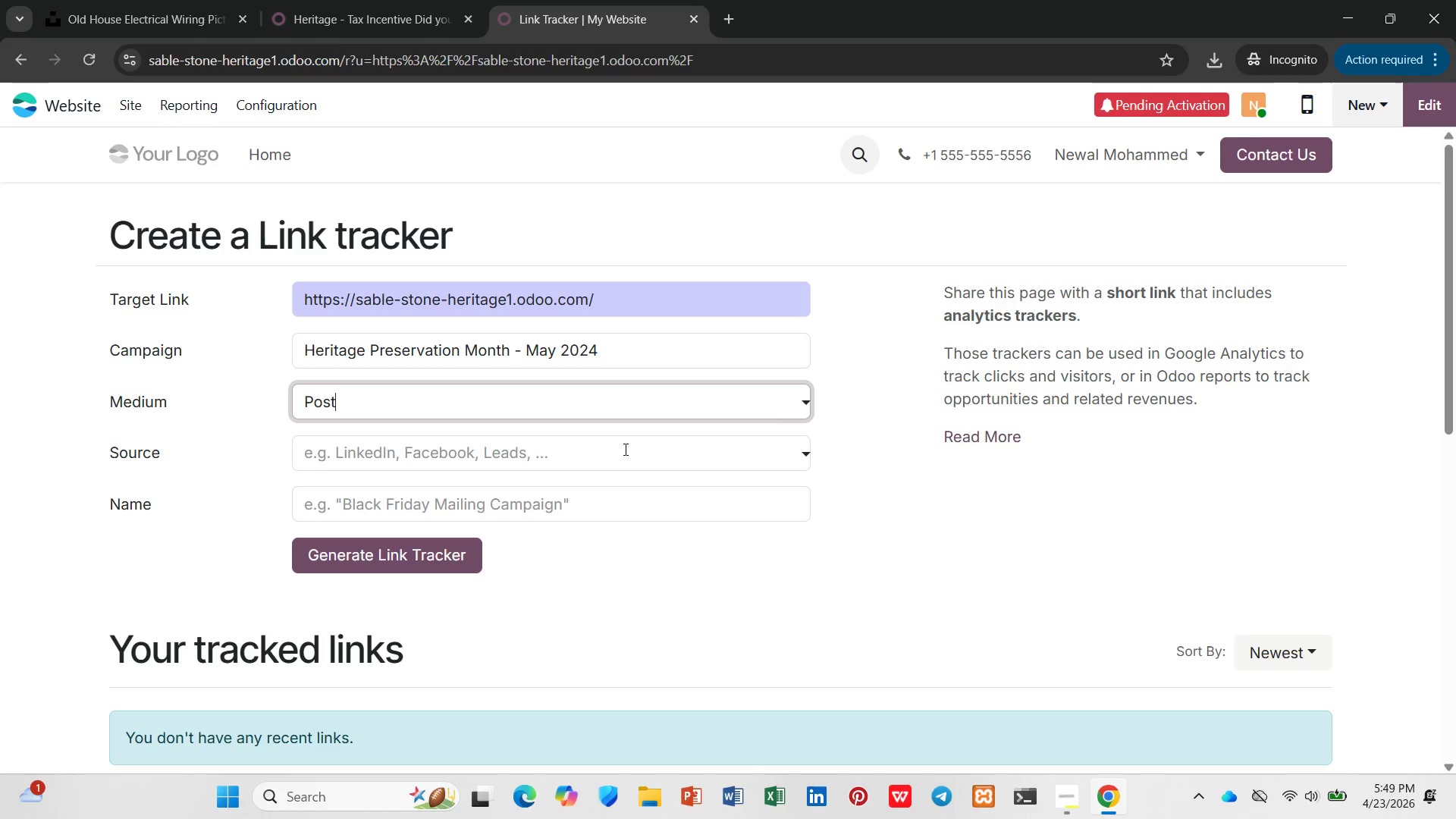 
left_click([623, 449])
 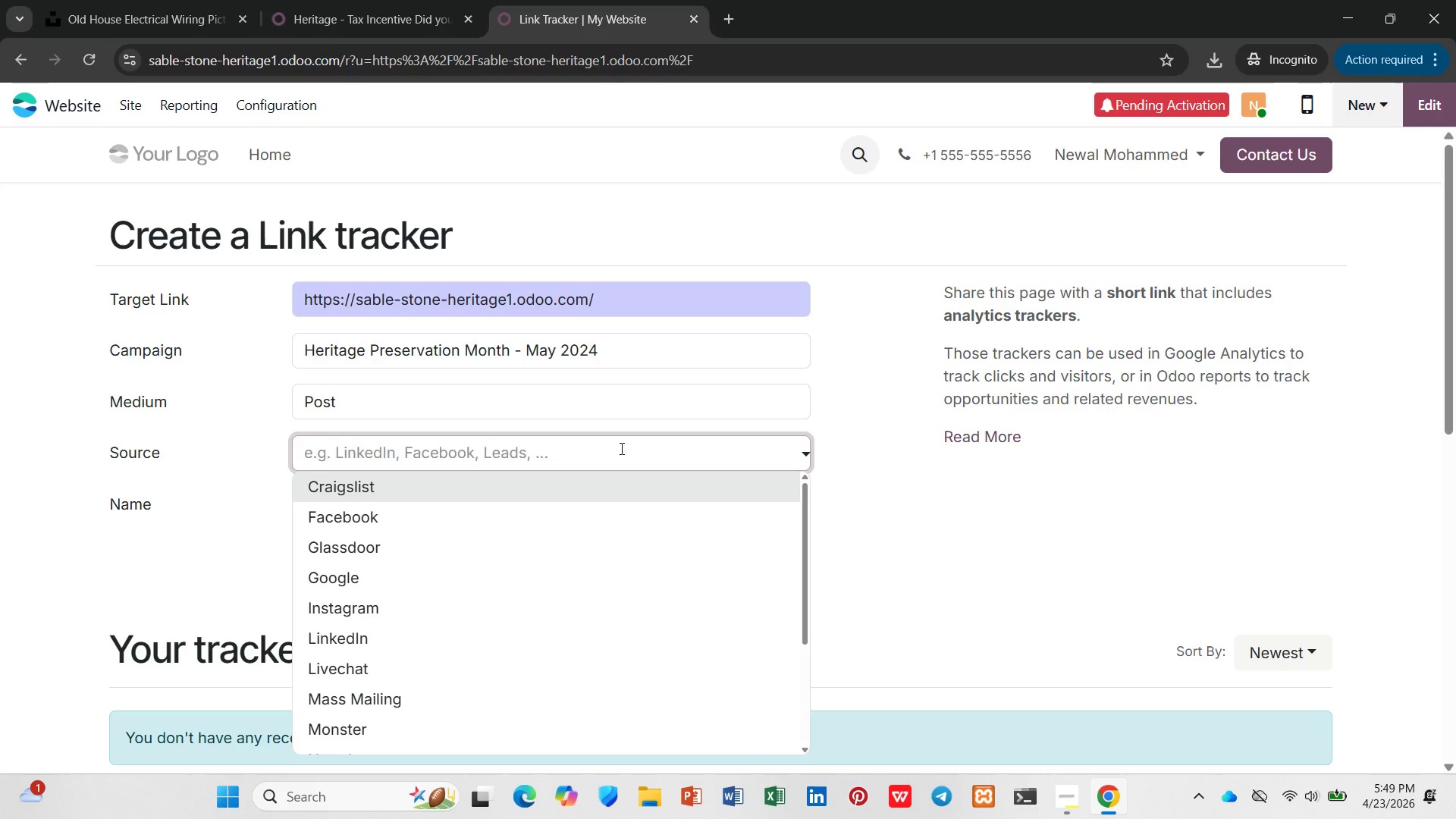 
type(Soci)
key(Backspace)
type(ocial)
 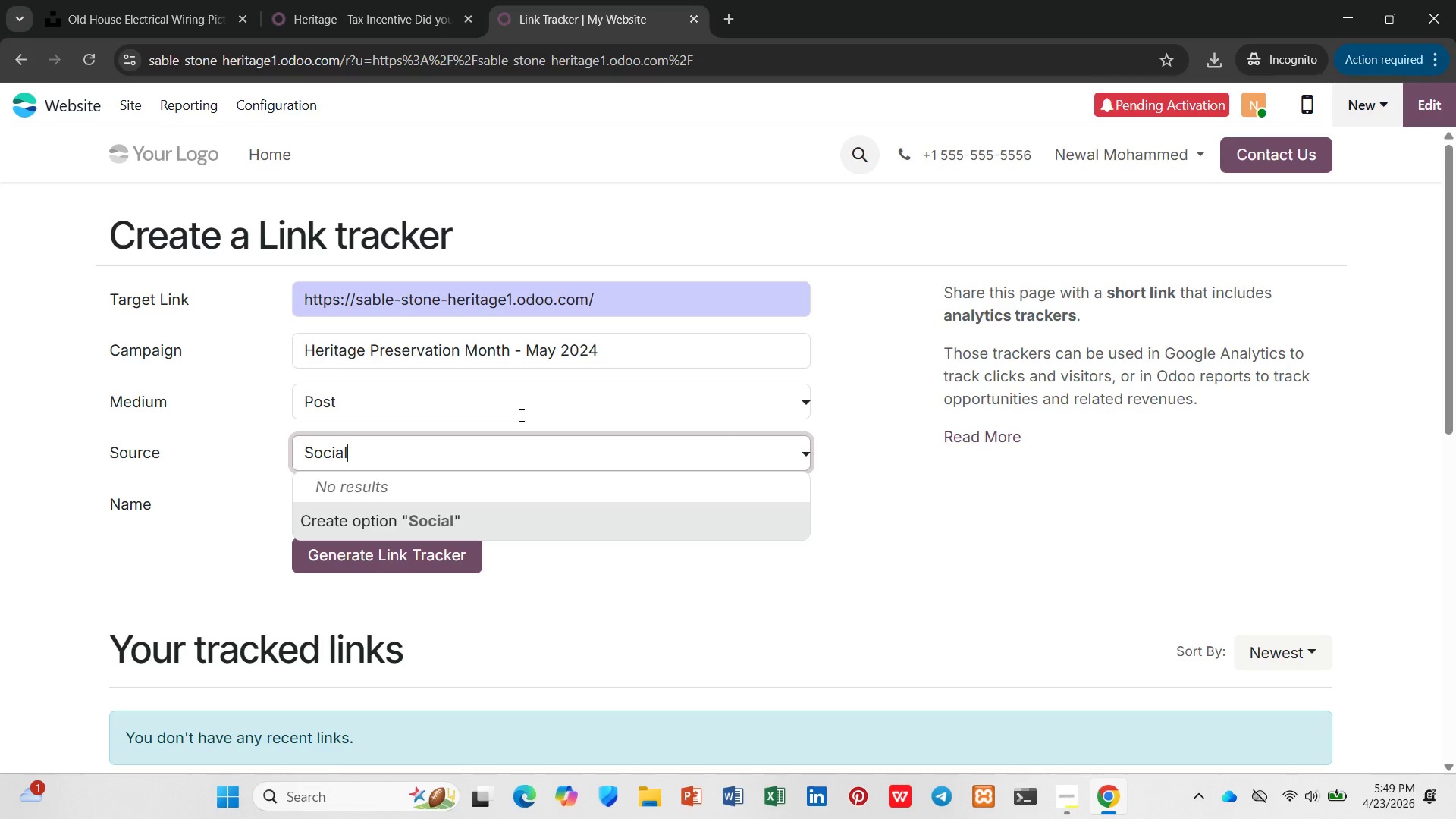 
key(Enter)
 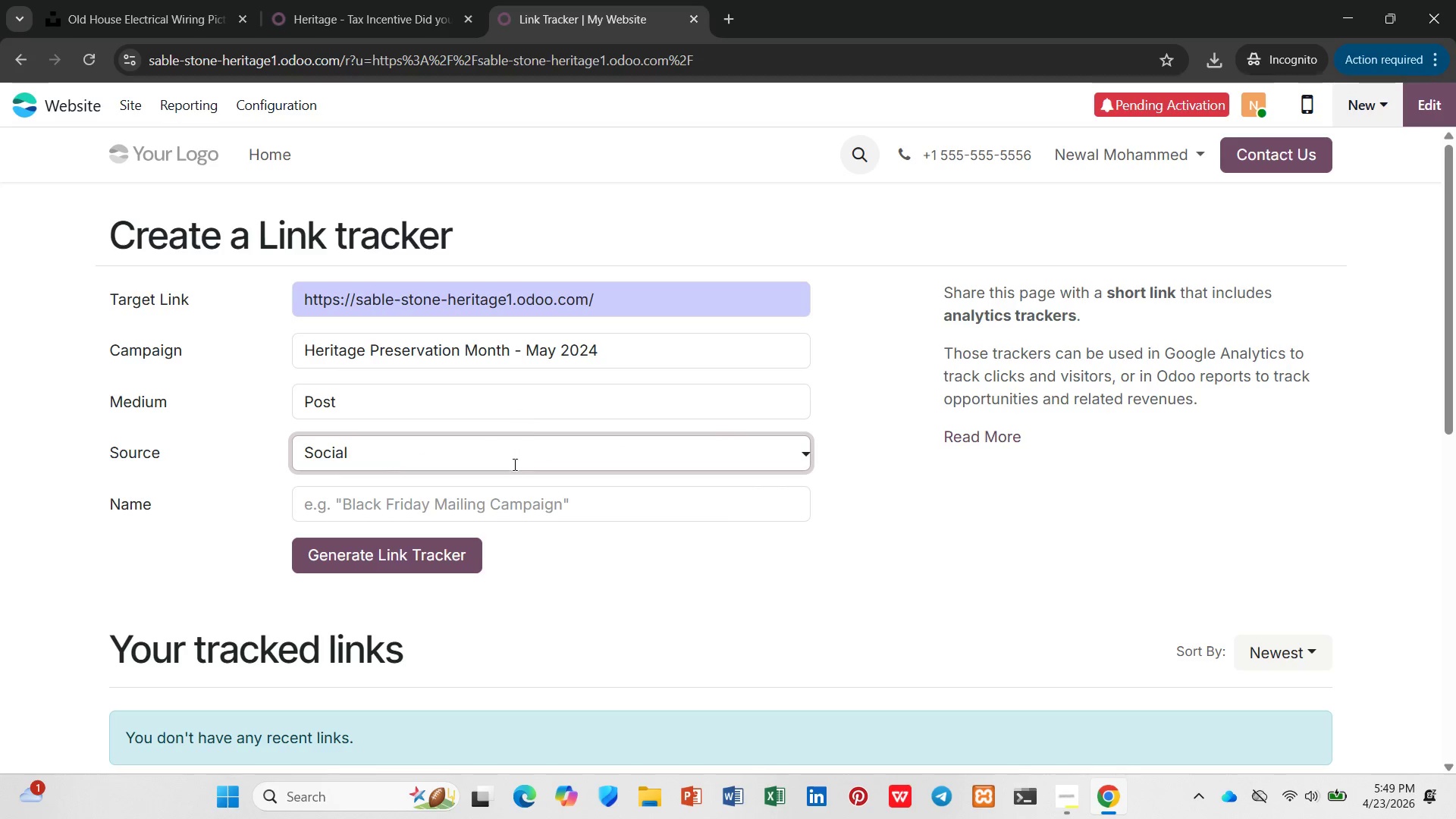 
left_click([517, 512])
 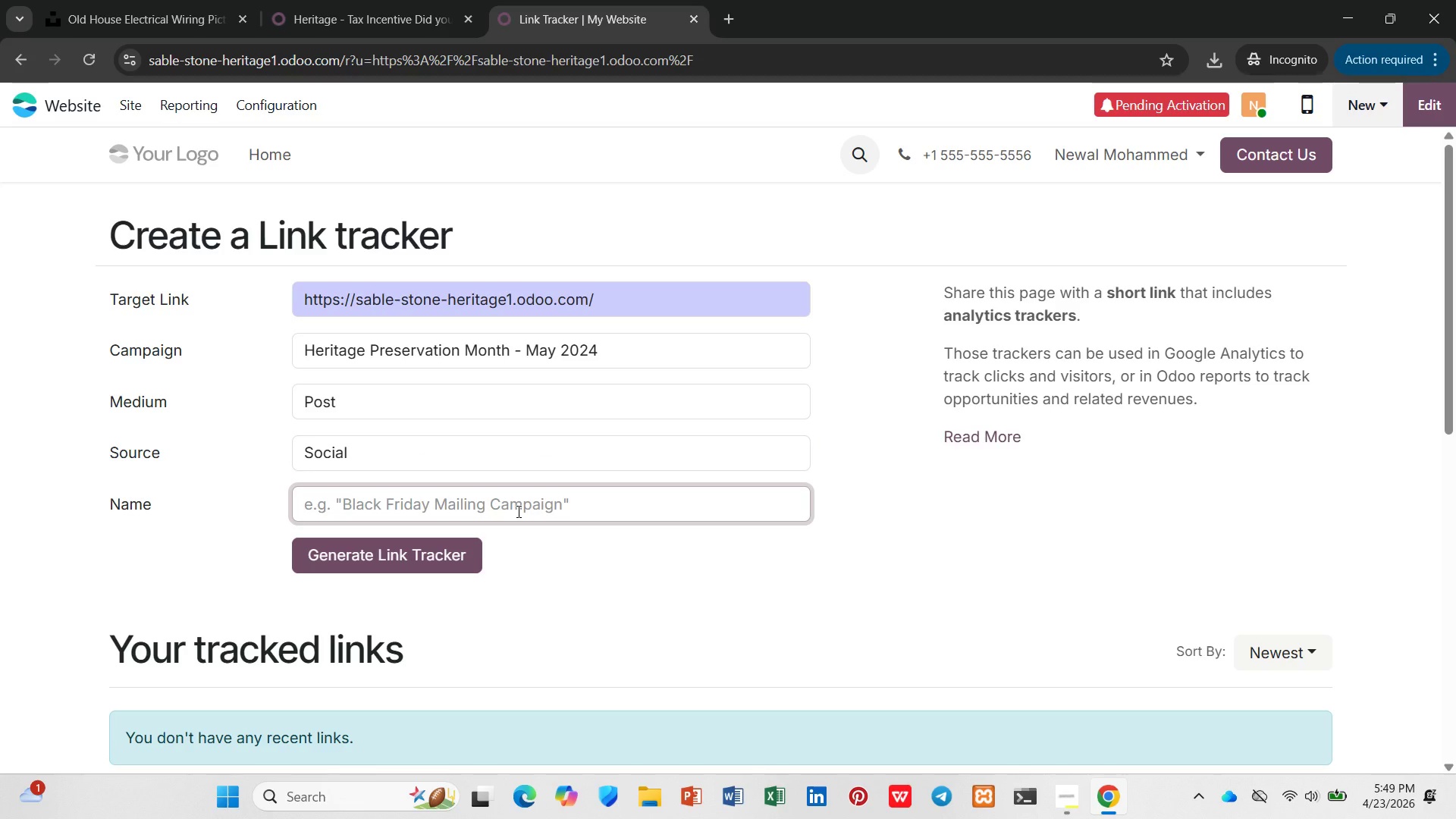 
type(Heritage)
 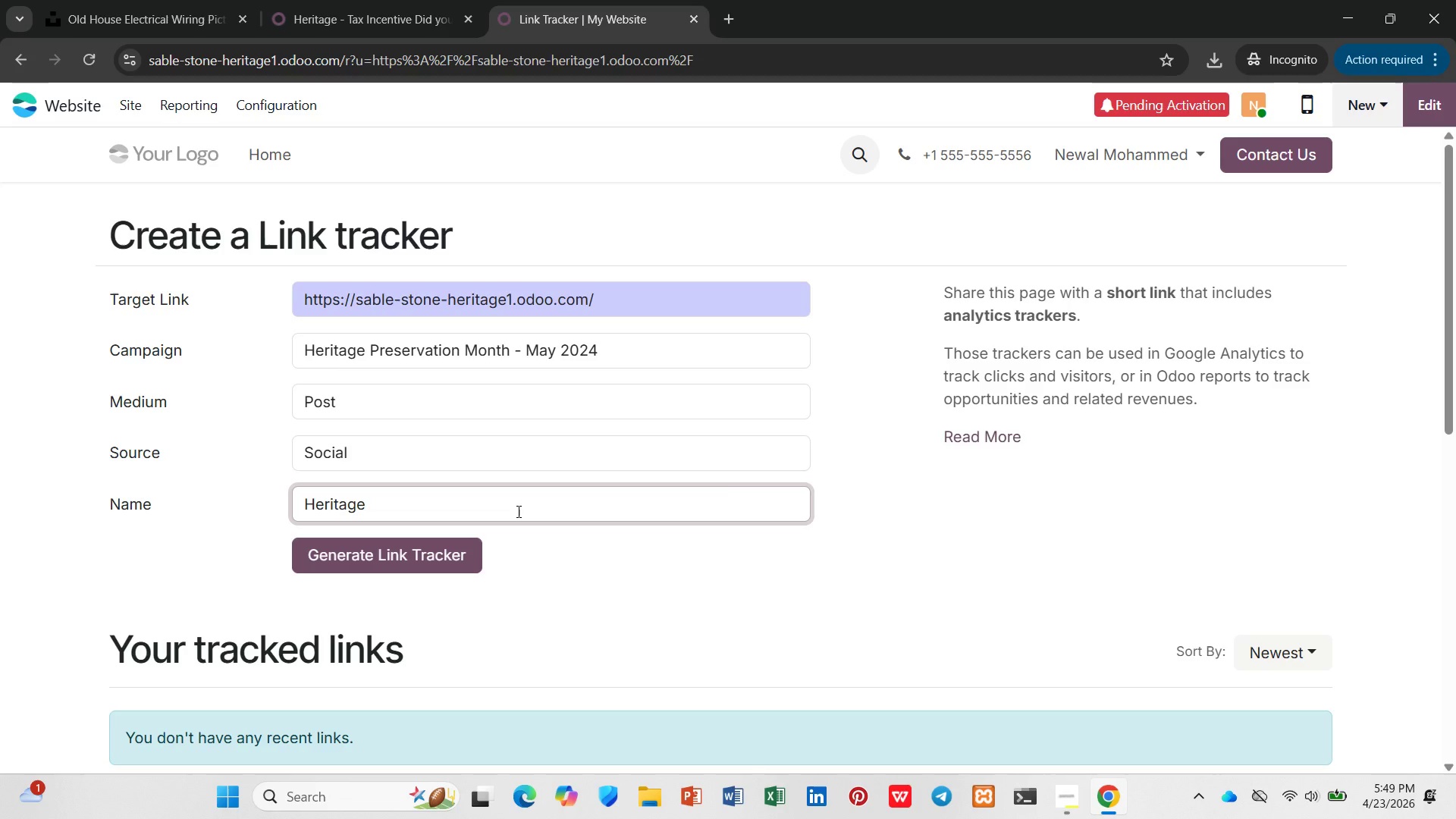 
type( - Tax Incentive)
 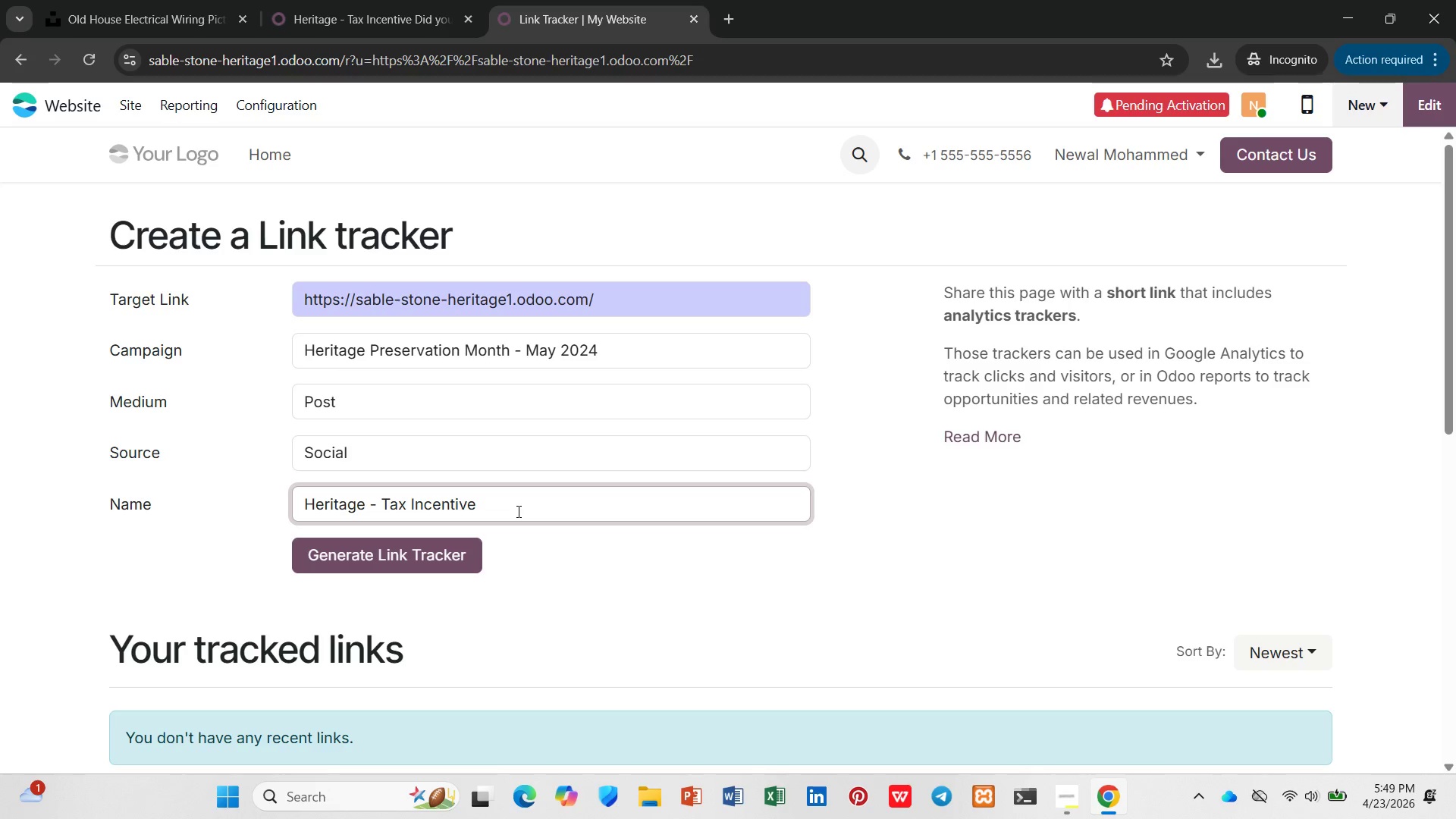 
key(S)
 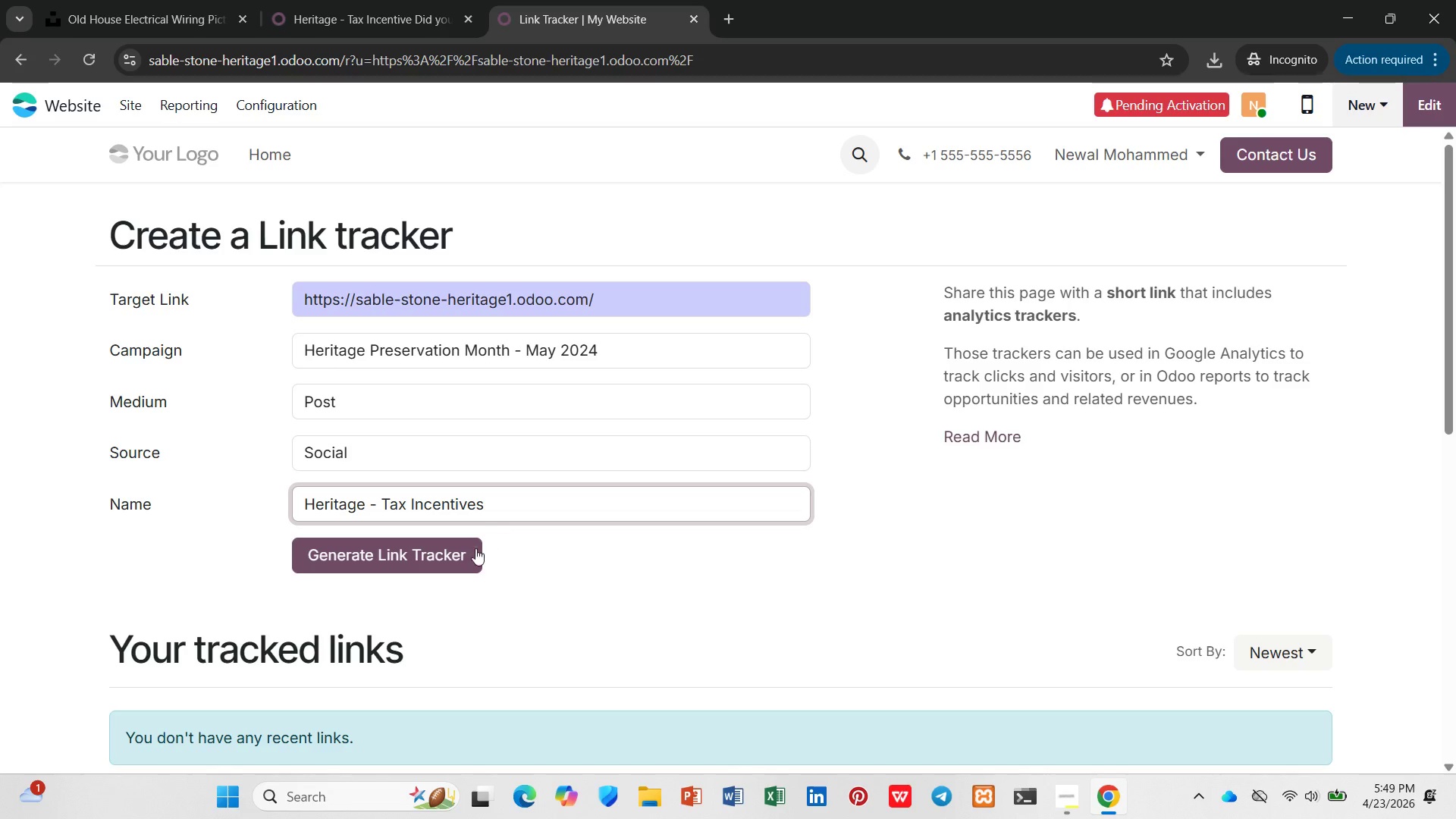 
left_click([472, 551])
 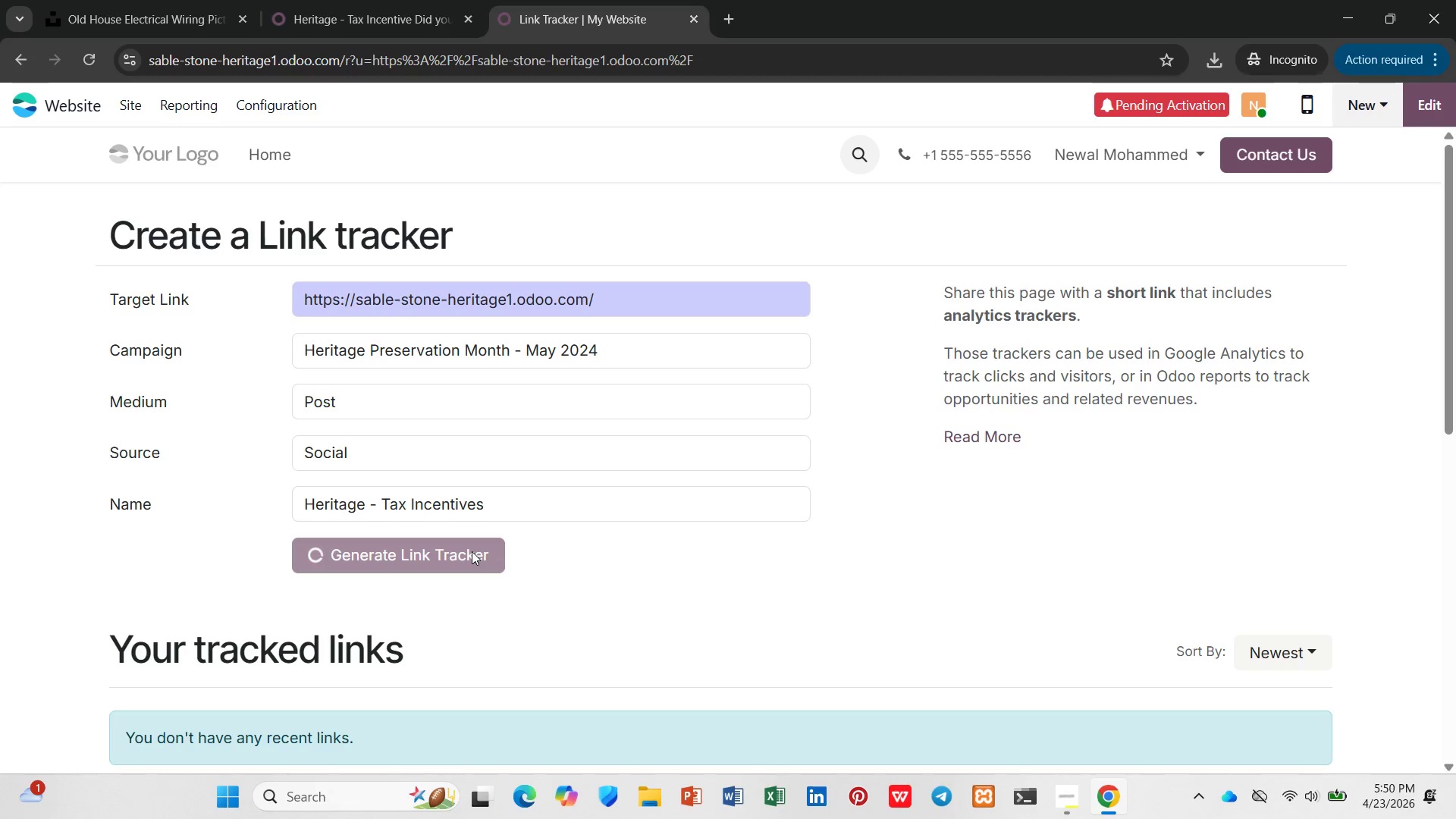 
scroll: coordinate [472, 551], scroll_direction: down, amount: 3.0
 